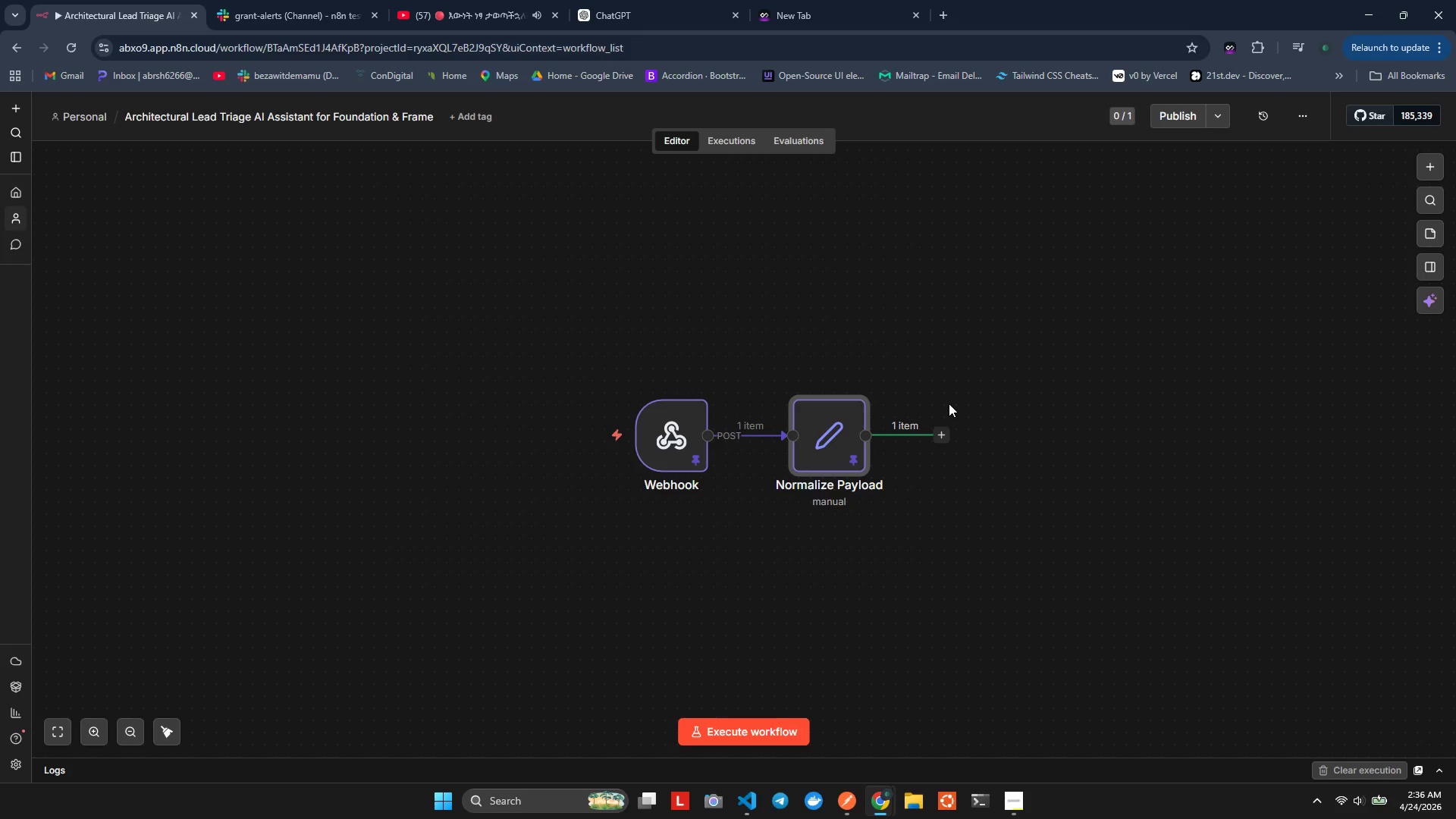 
wait(7.14)
 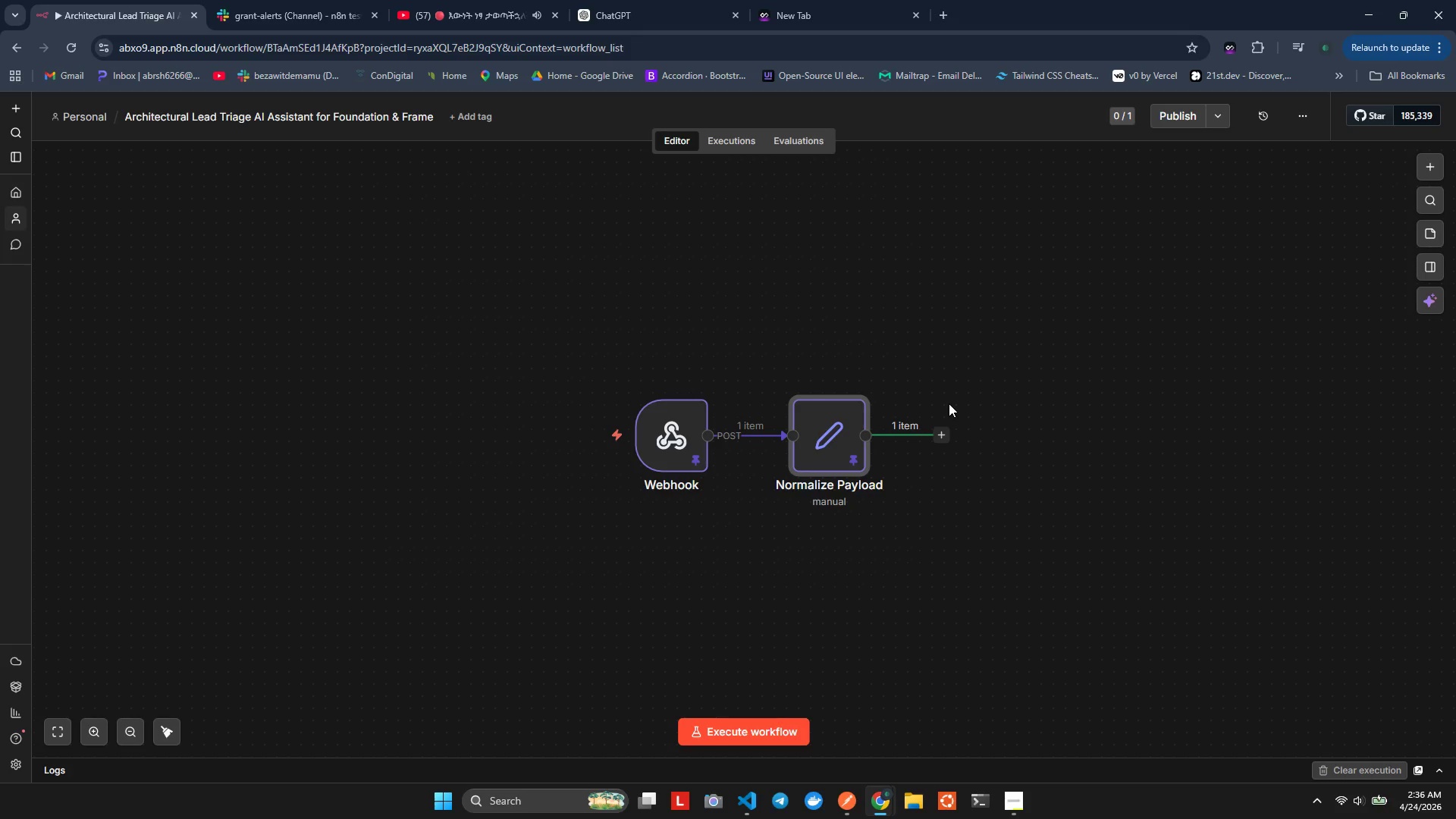 
left_click([945, 430])
 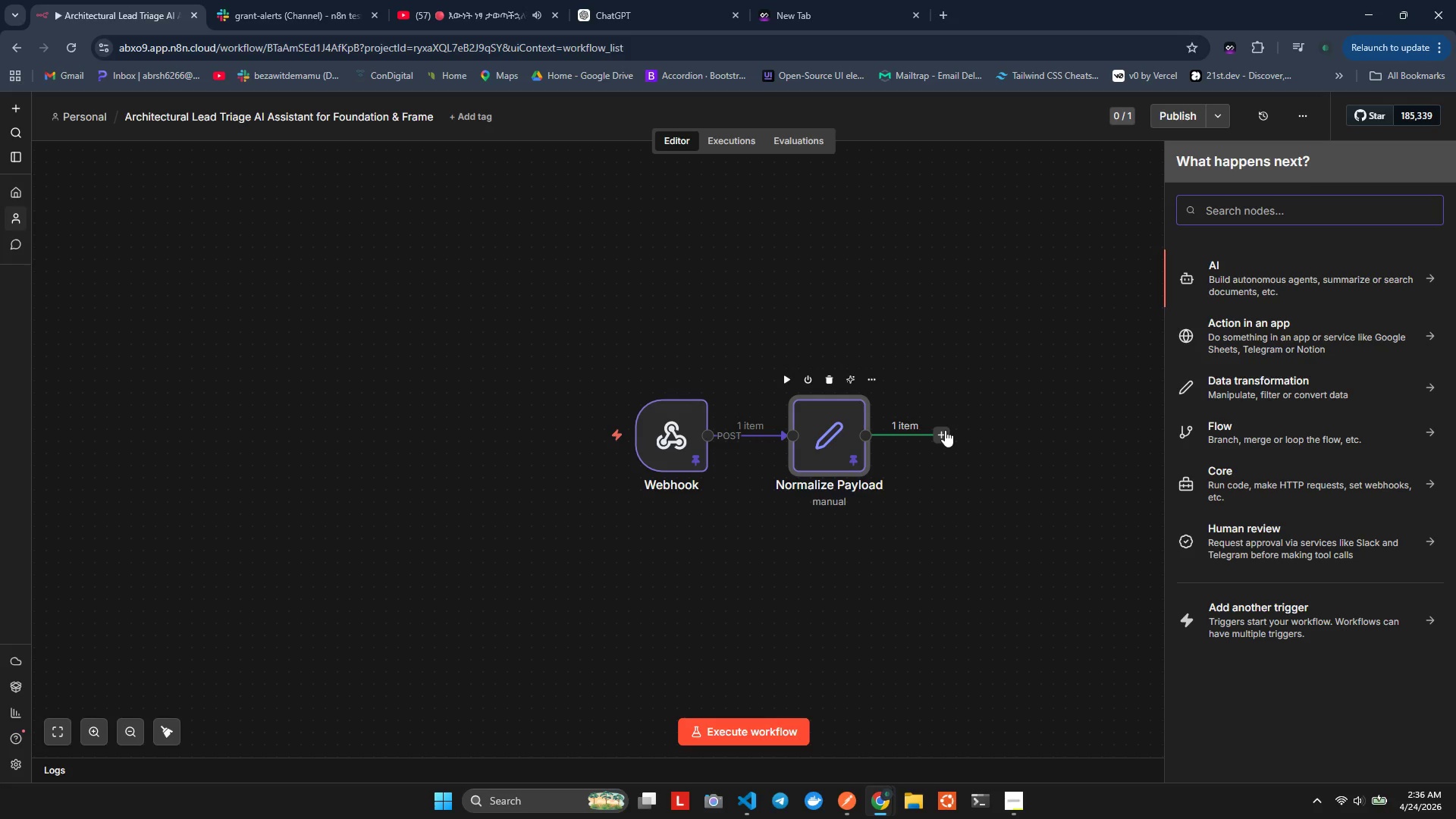 
type(Code)
 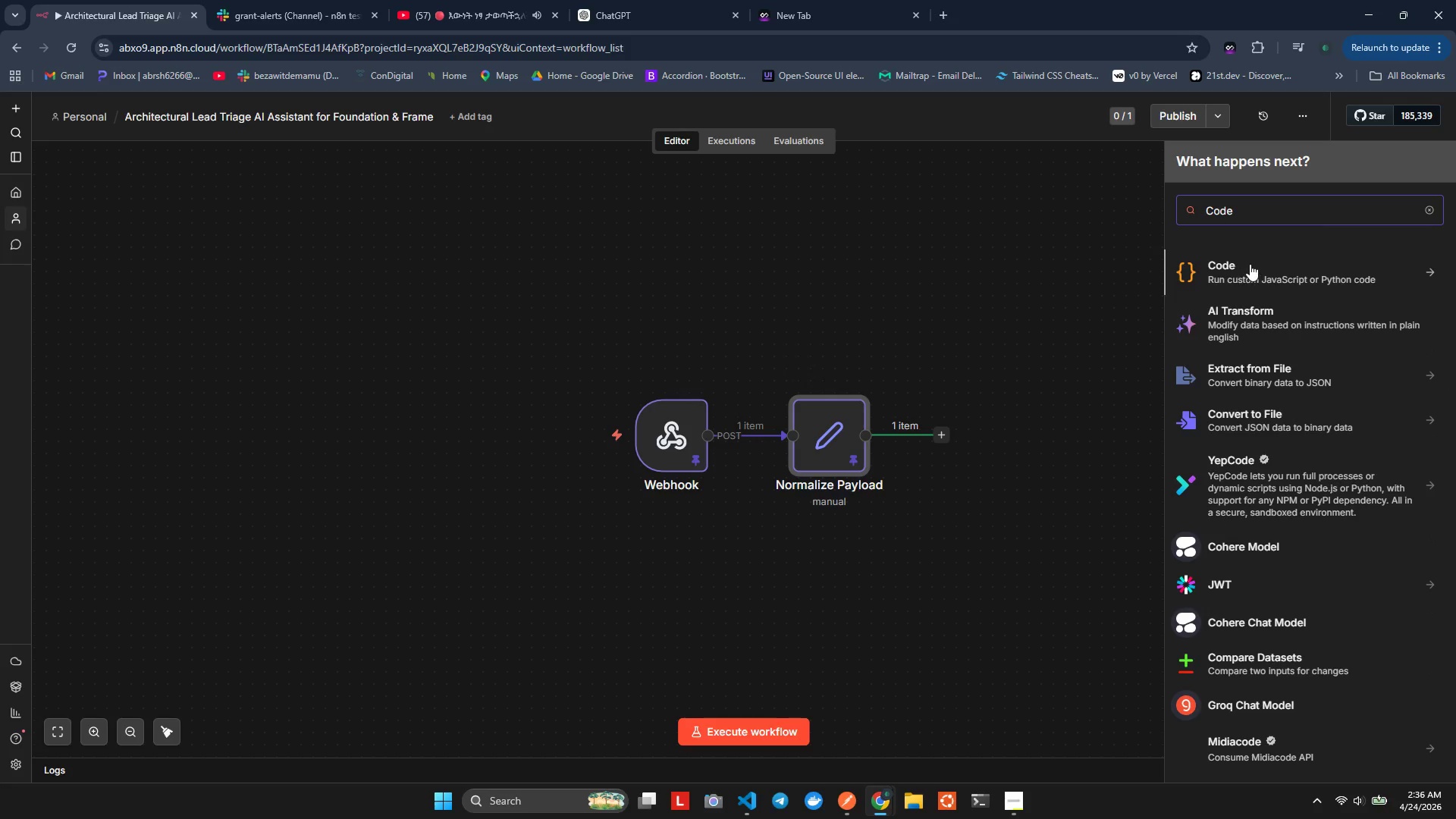 
left_click([1247, 271])
 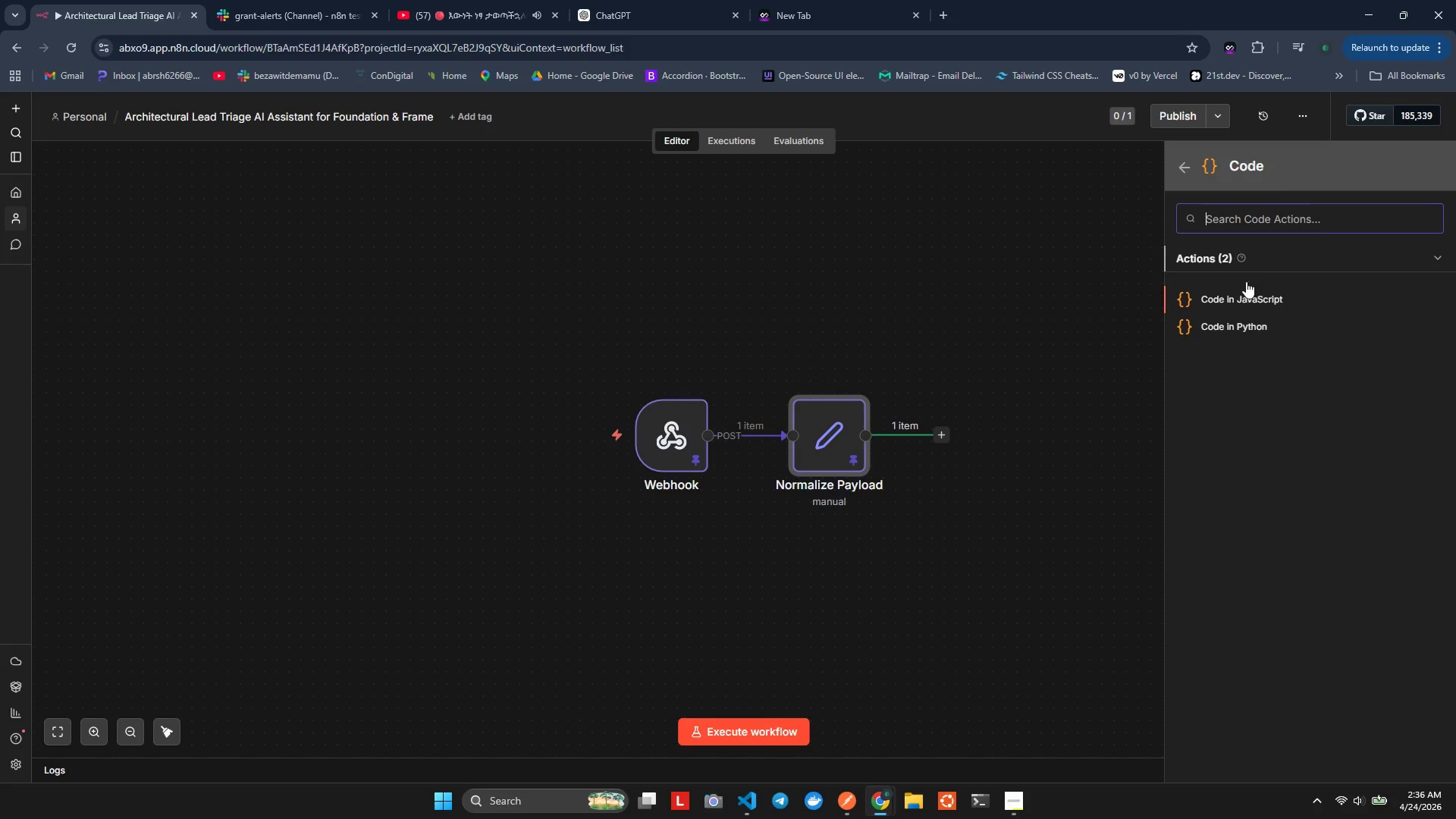 
left_click([1239, 303])
 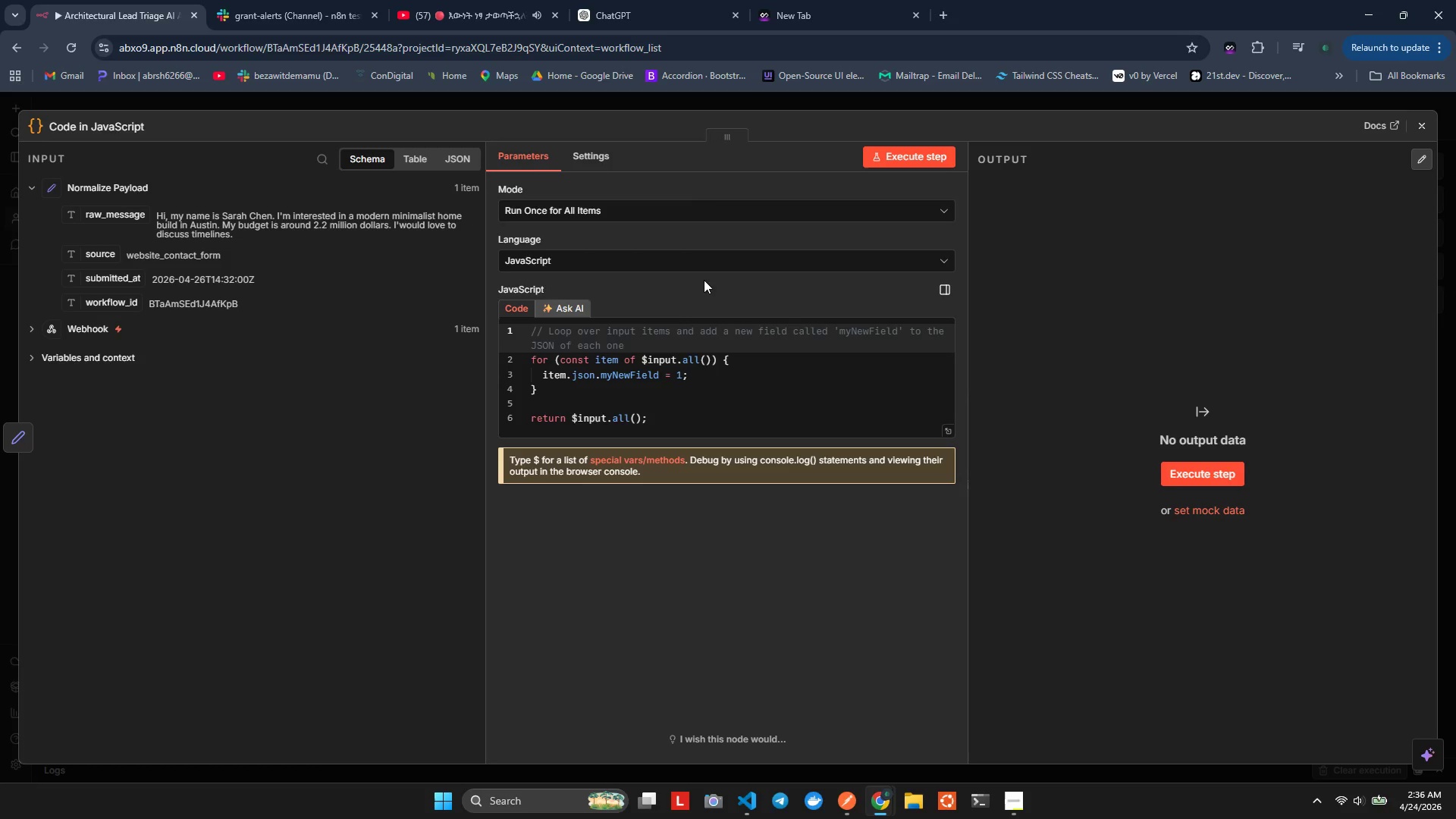 
wait(16.81)
 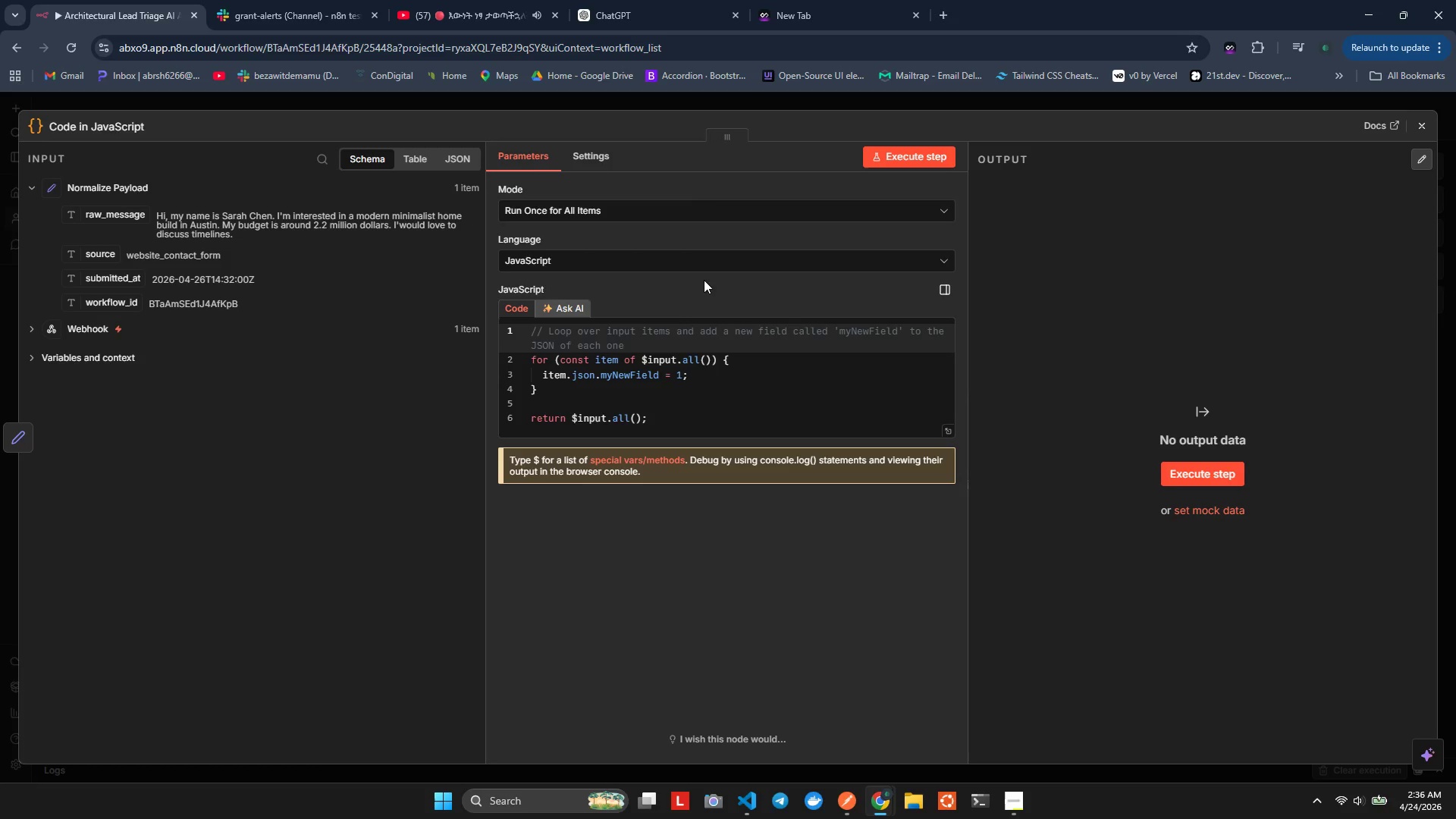 
left_click([119, 121])
 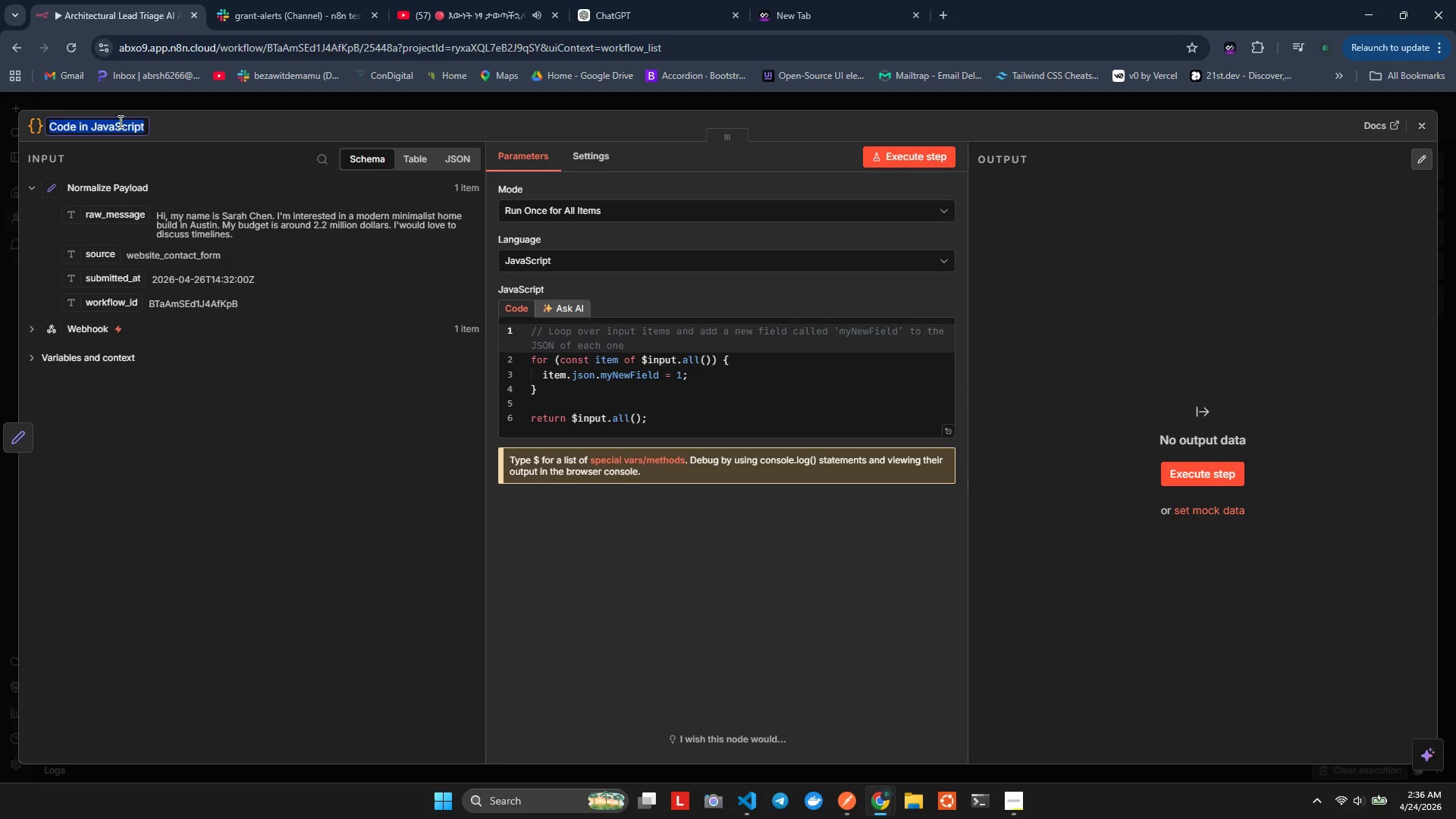 
type(Cean Text)
 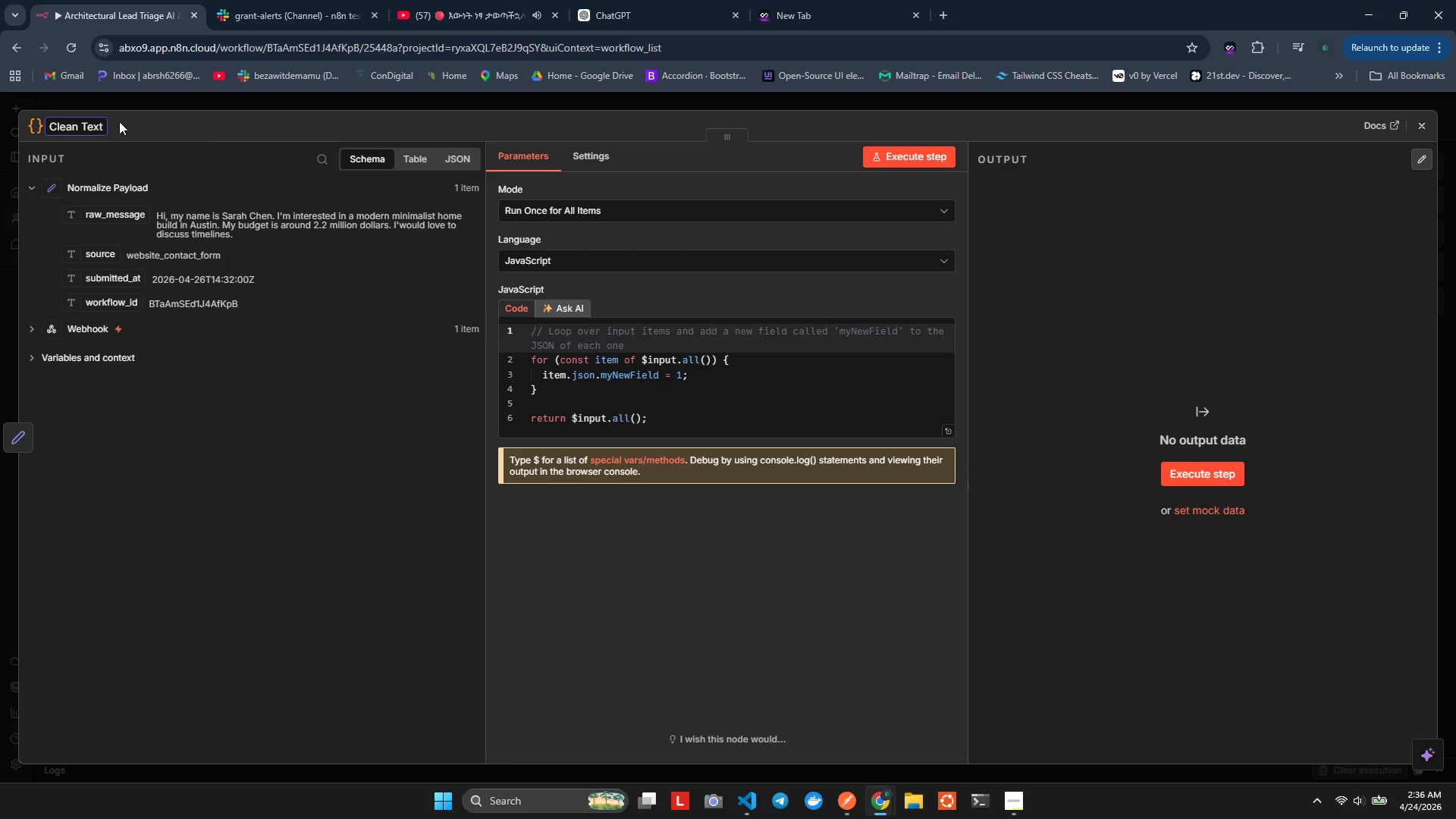 
hold_key(key=L, duration=0.48)
 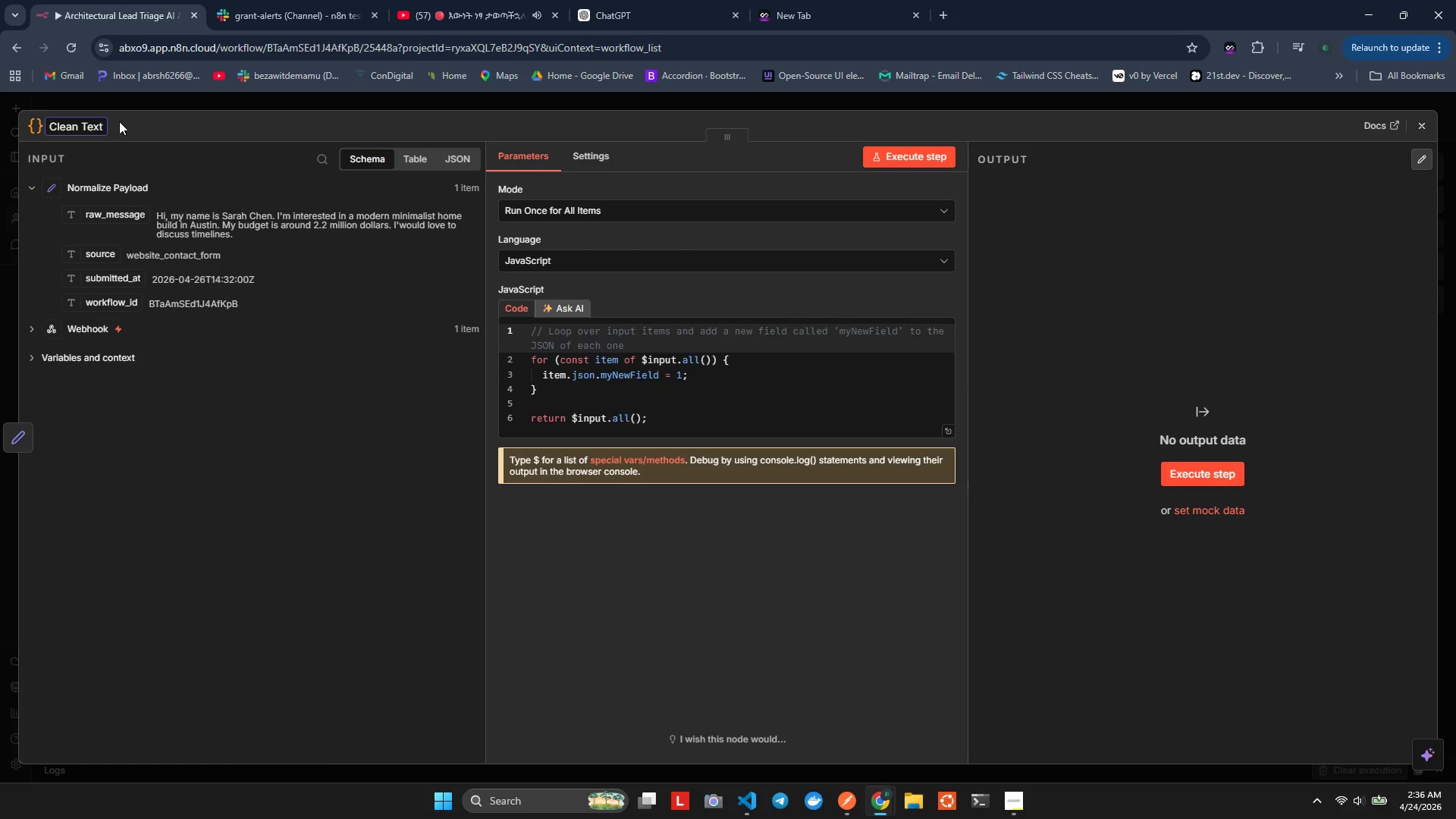 
left_click([225, 497])
 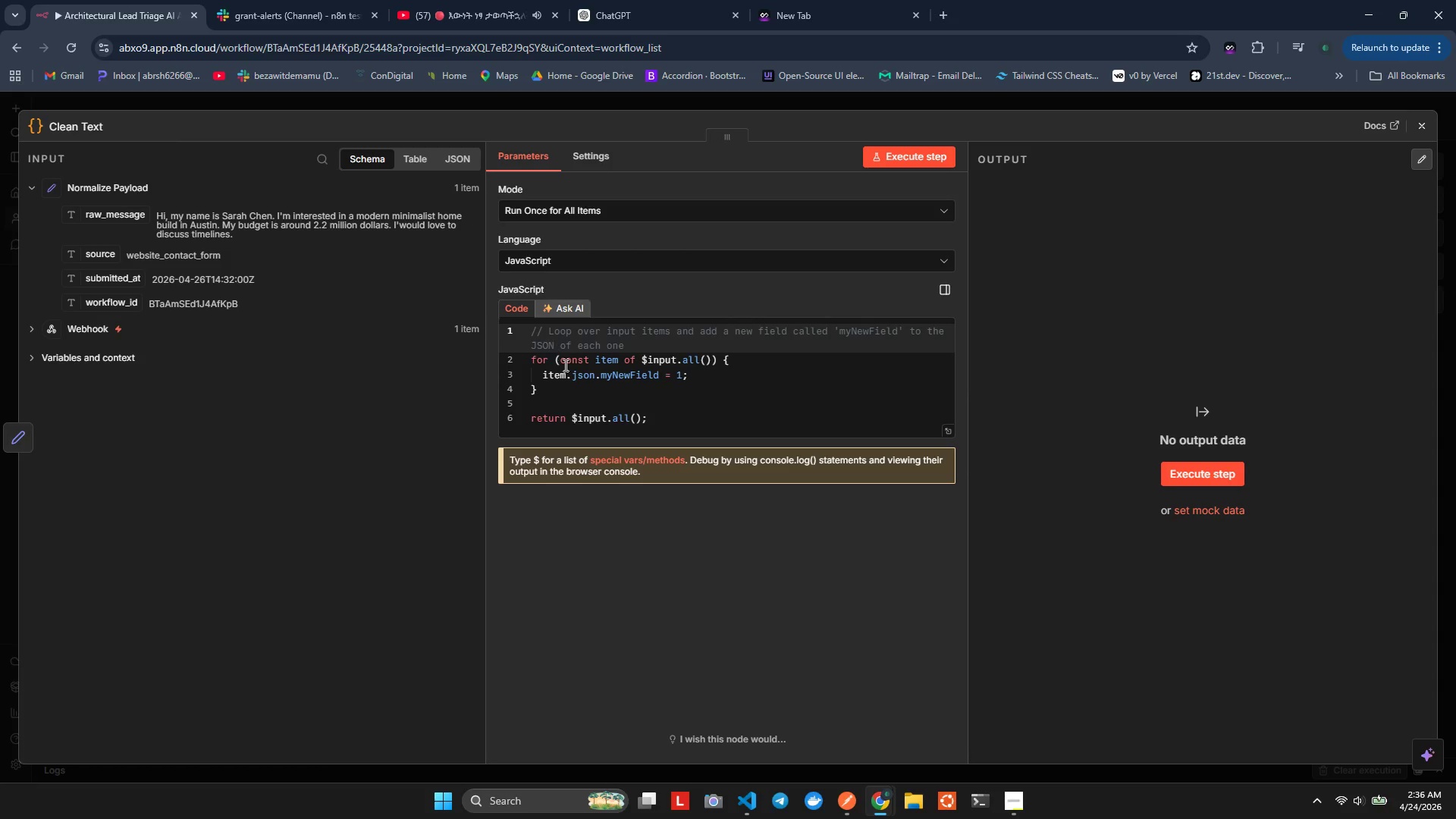 
left_click([568, 368])
 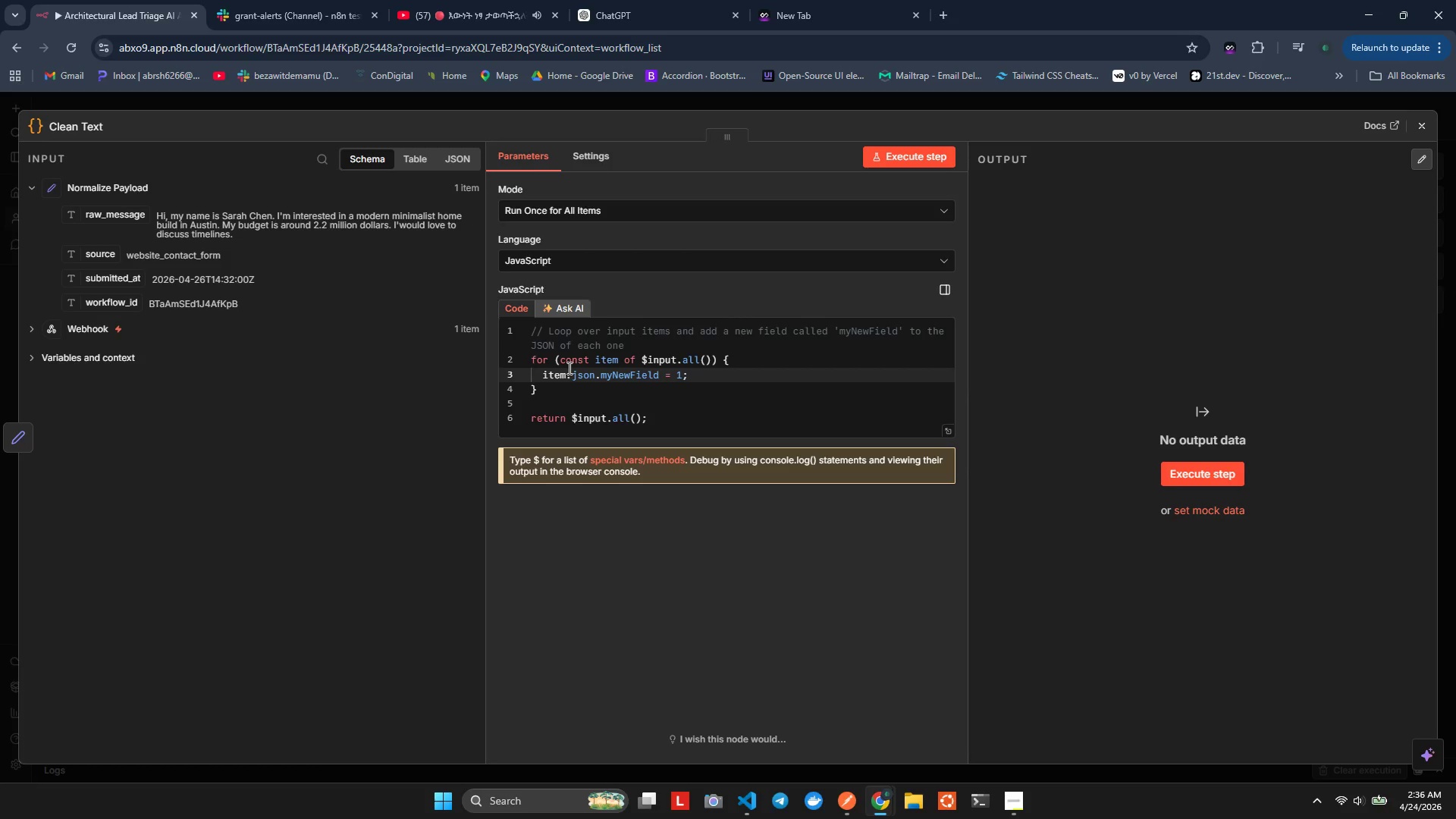 
key(Control+A)
 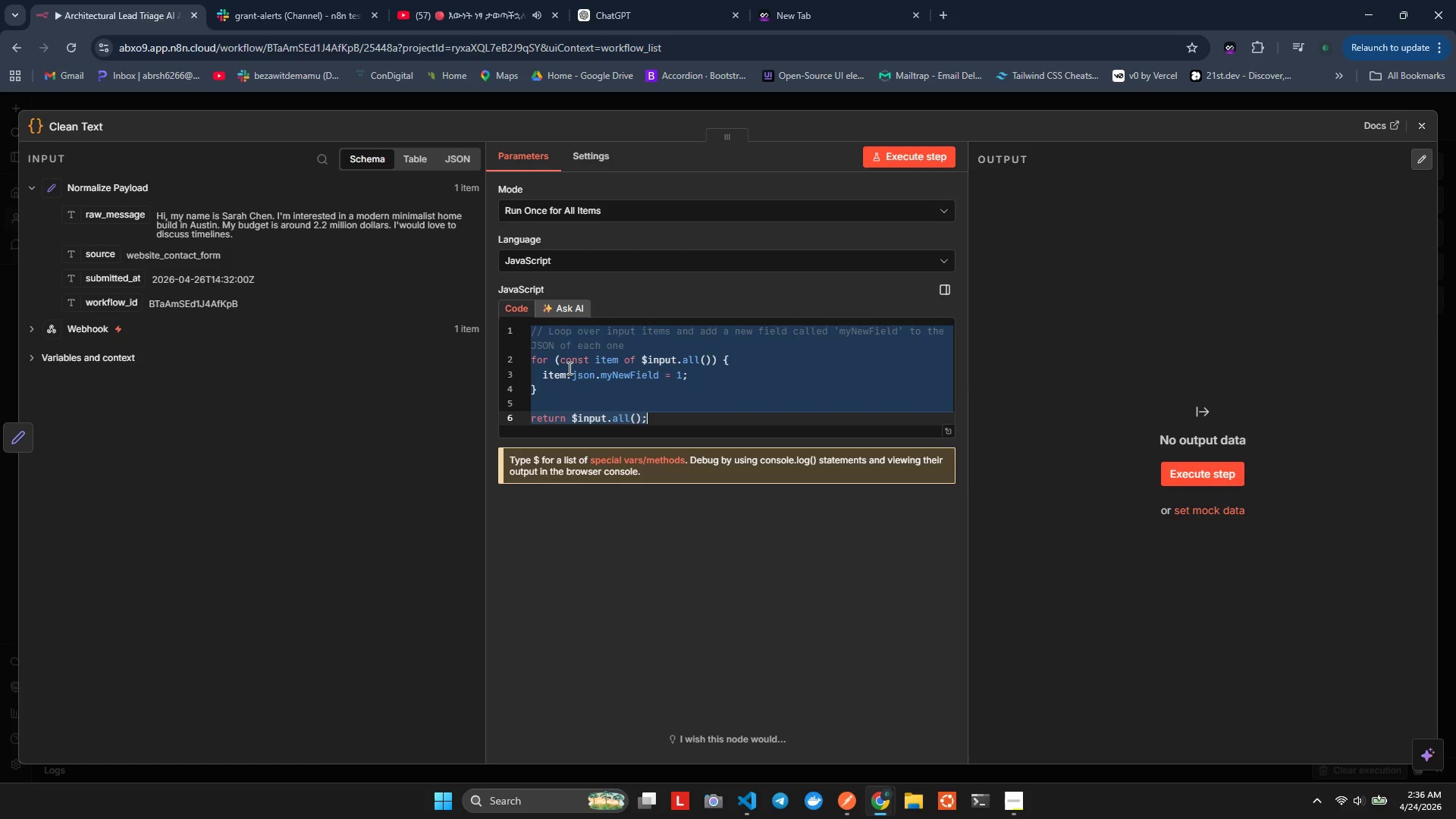 
wait(9.73)
 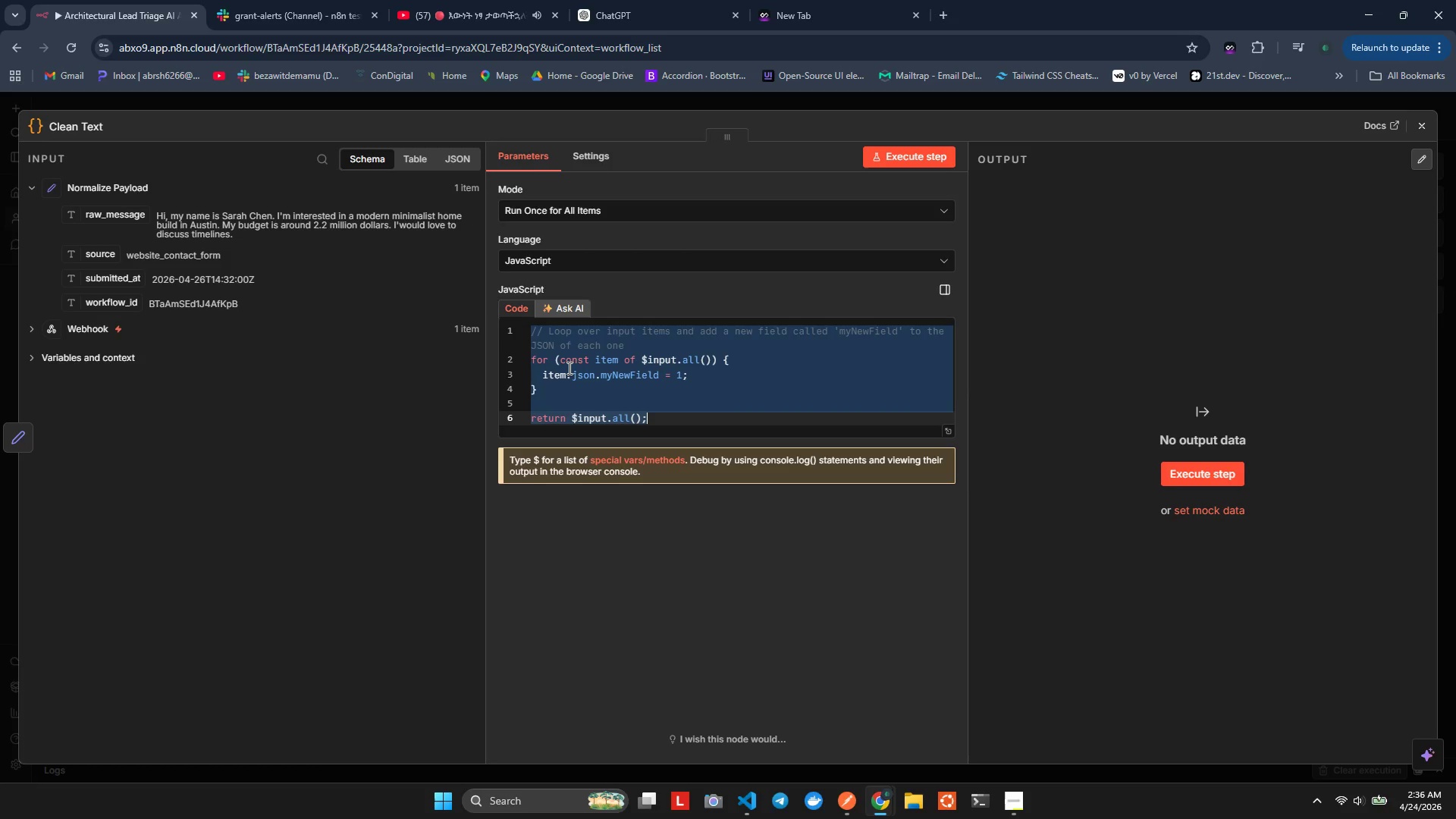 
type(const taw)
key(Backspace)
key(Backspace)
key(Backspace)
type(rawMessage = $in')
key(Backspace)
 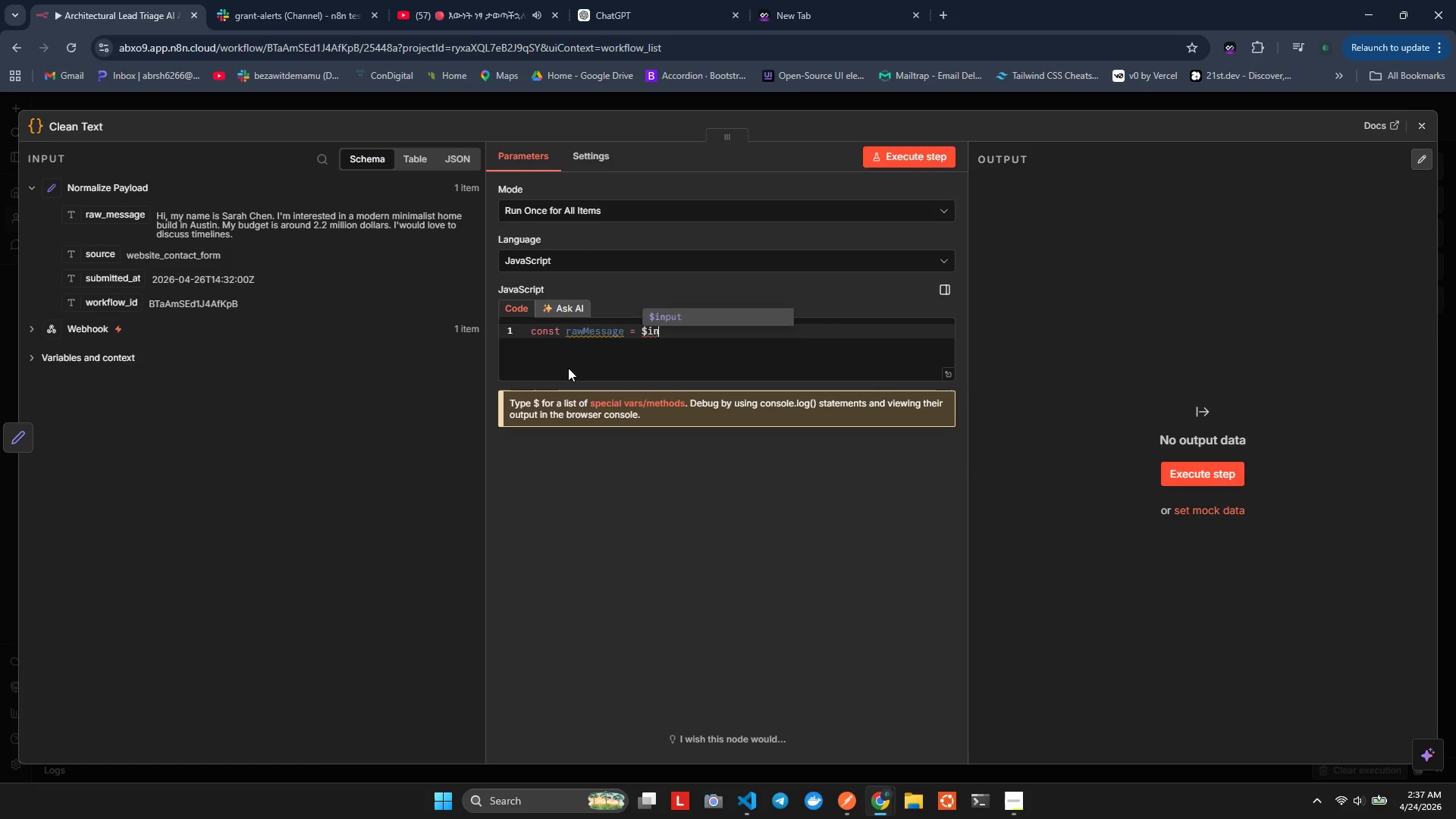 
 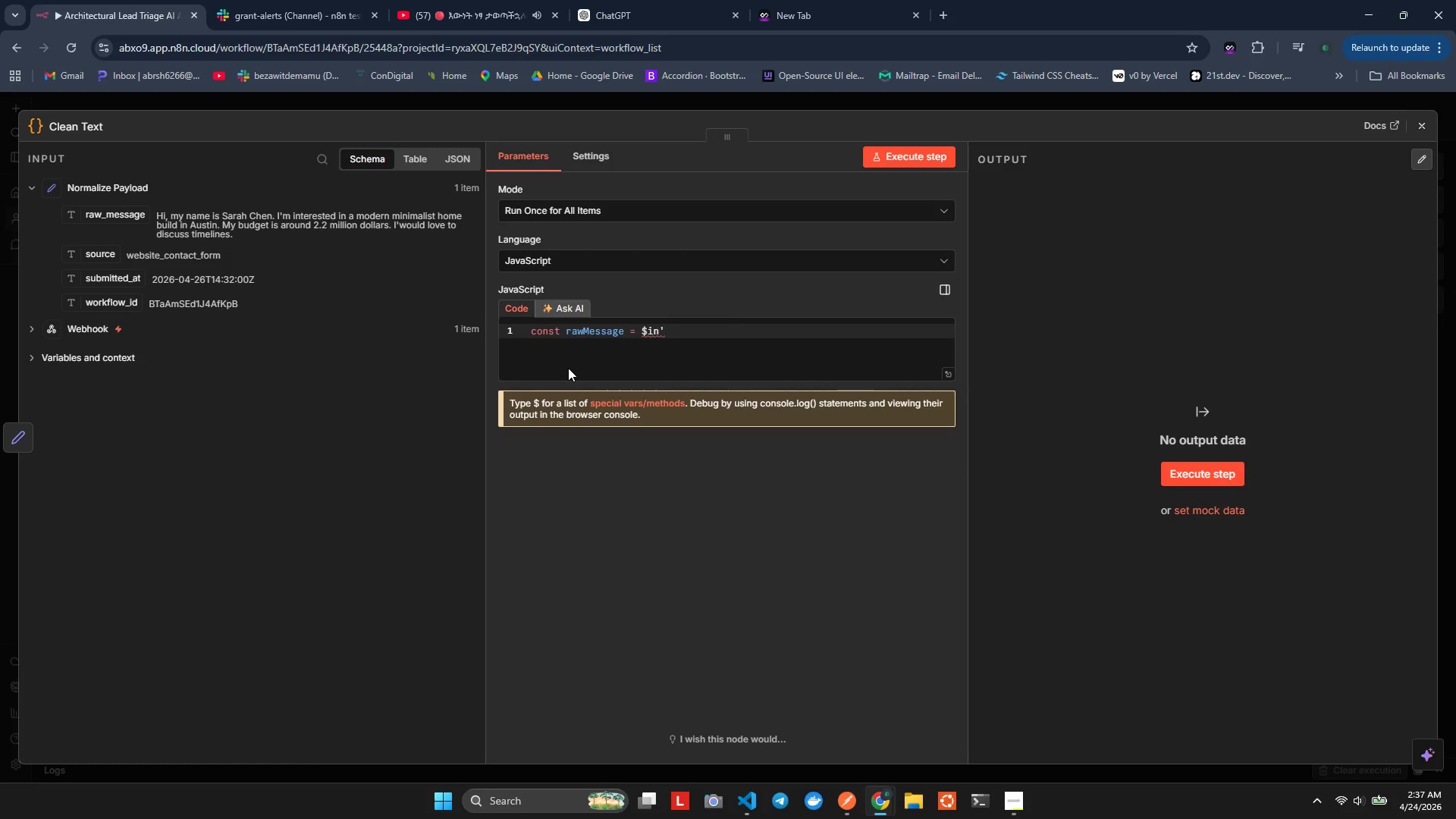 
key(Control+ControlLeft)
 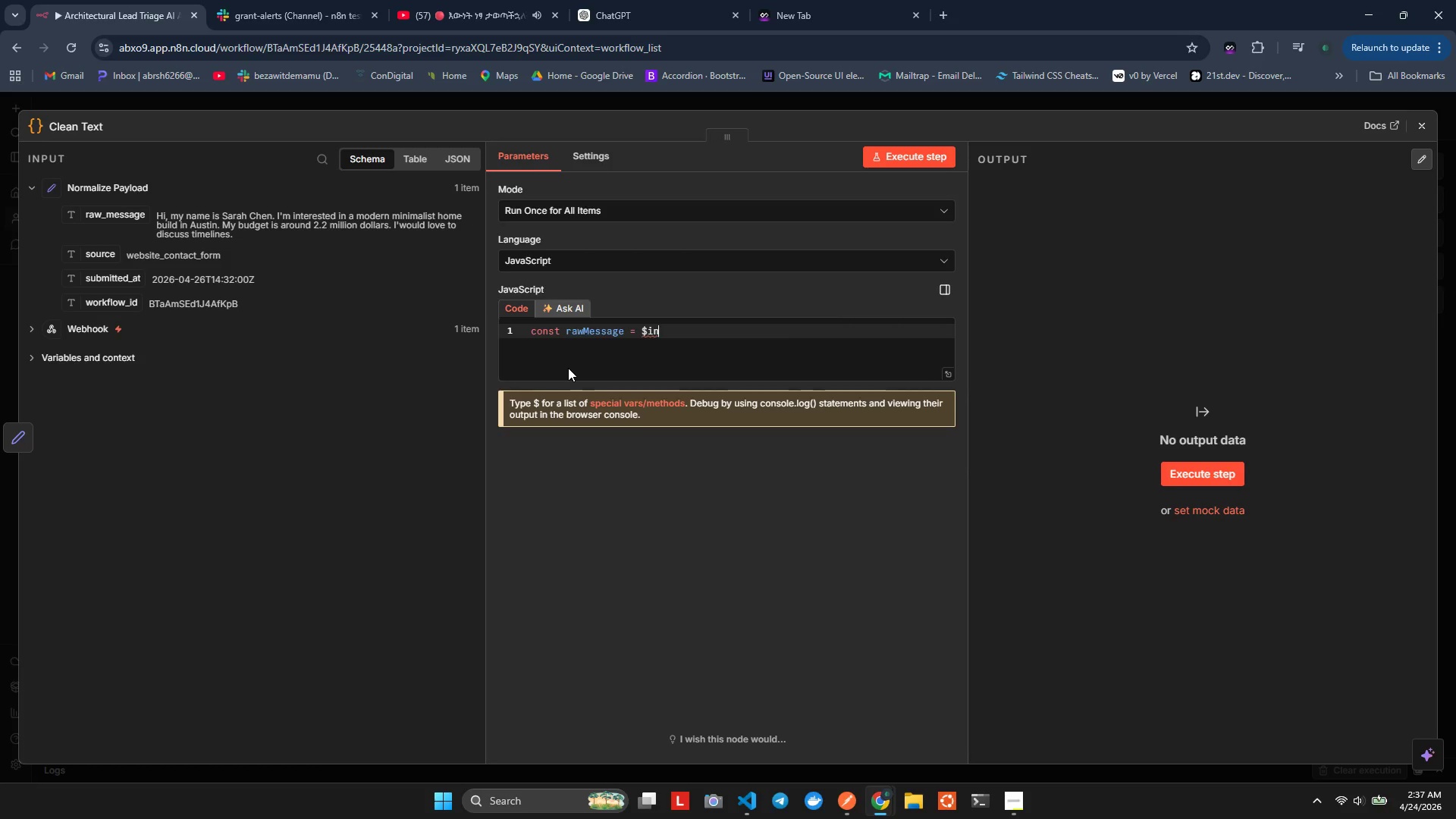 
key(Control+Space)
 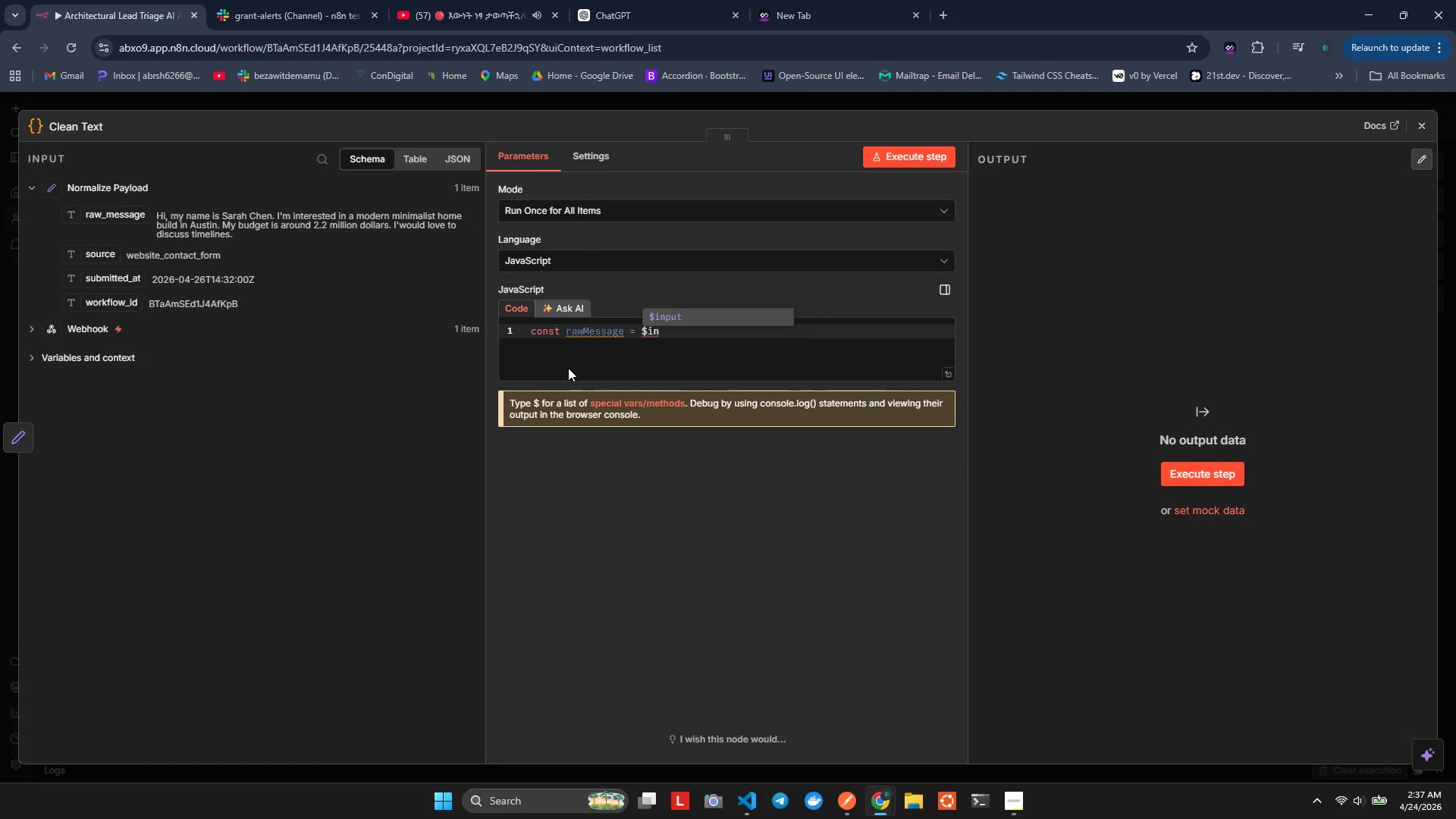 
key(Enter)
 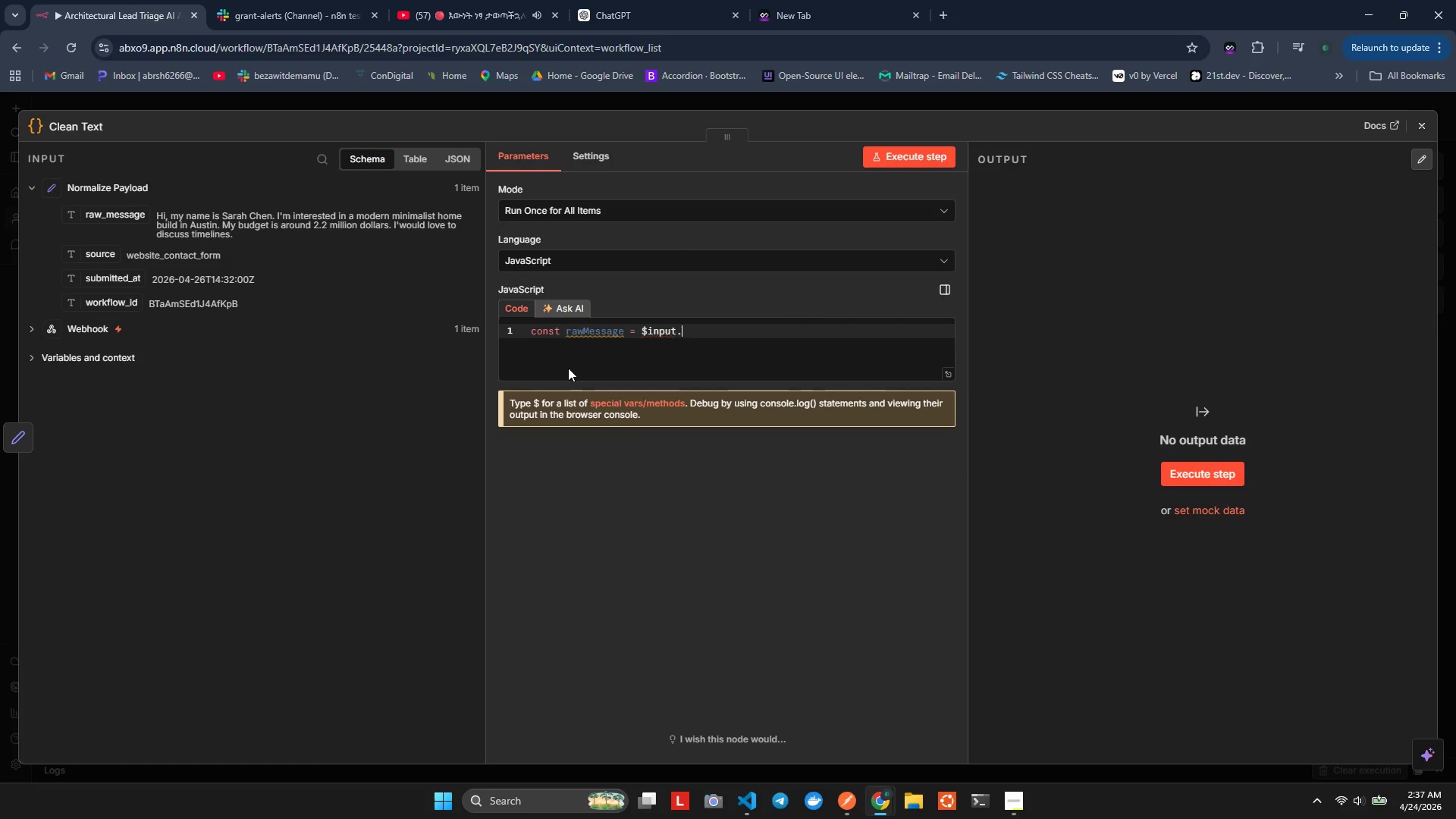 
type(.first)
 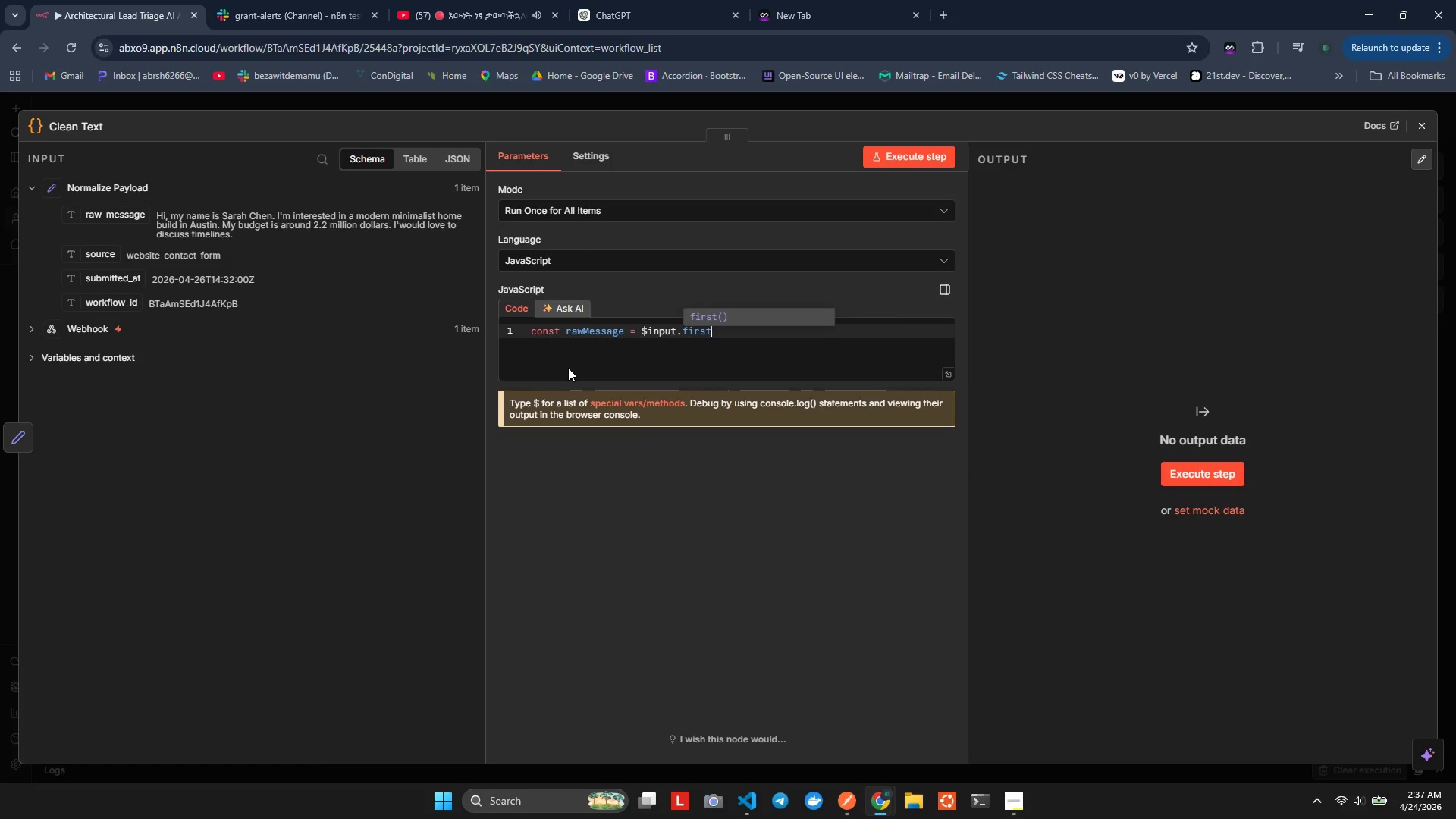 
key(Enter)
 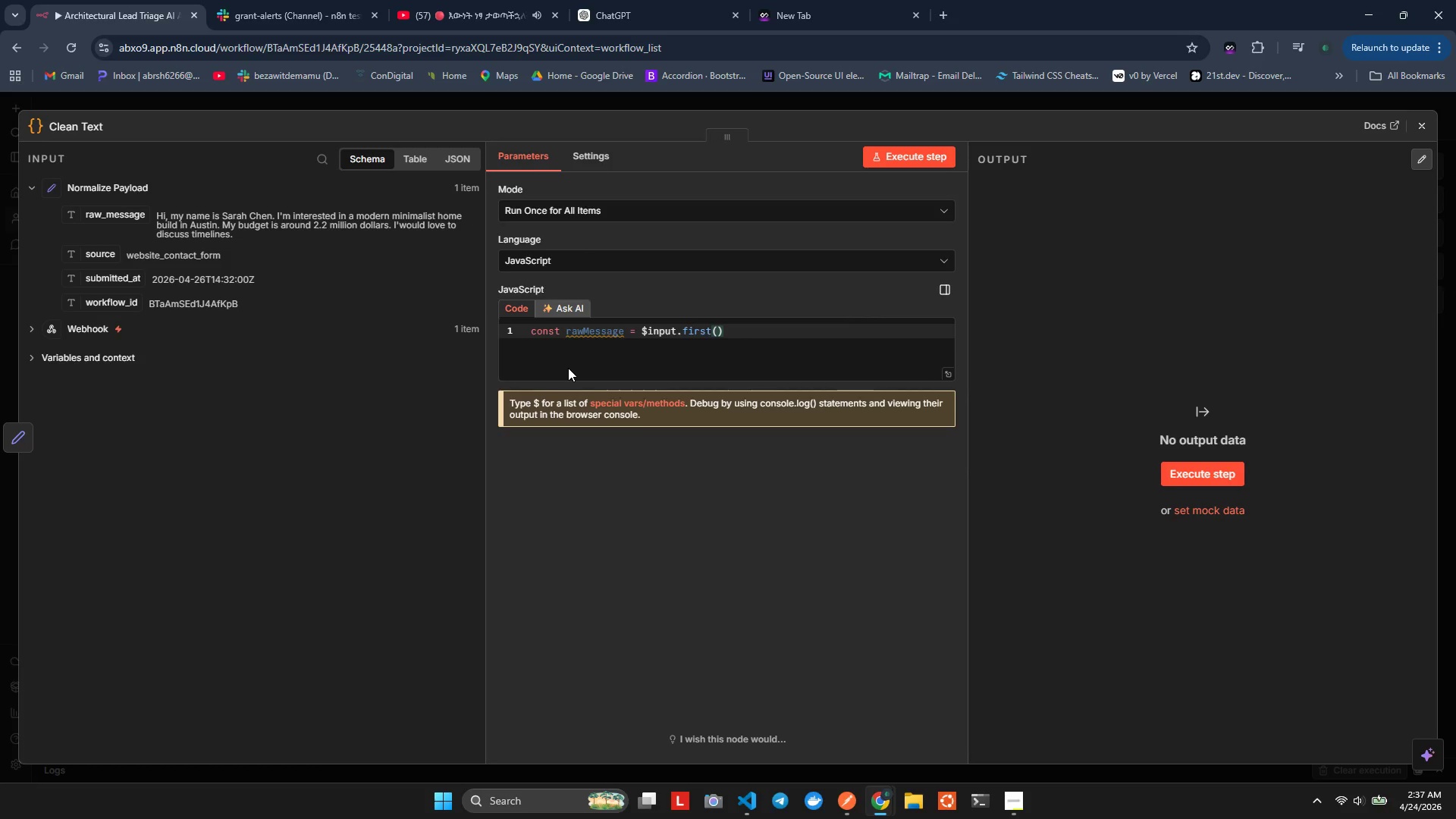 
key(ArrowRight)
 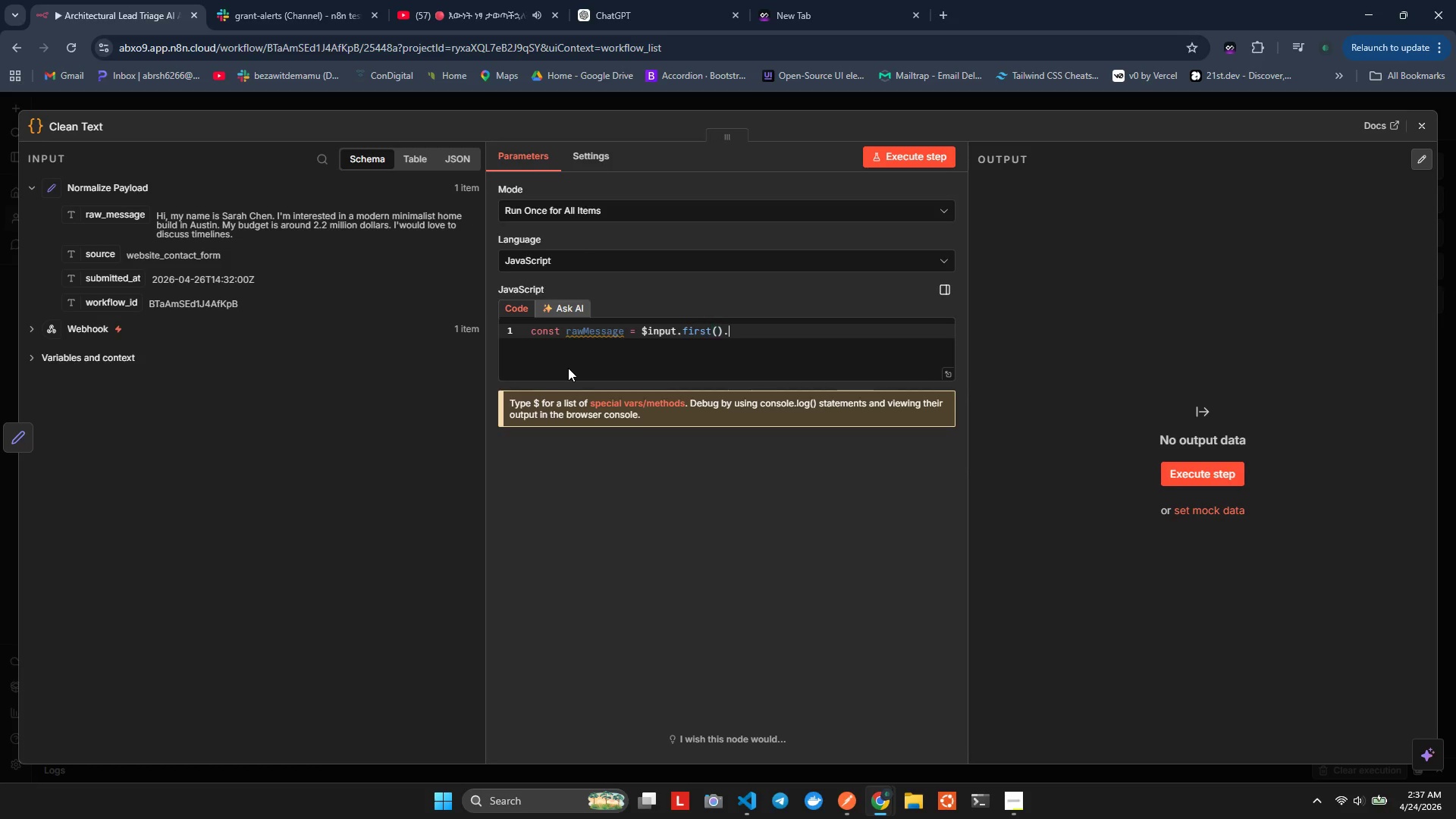 
type(.k)
key(Backspace)
type(son)
 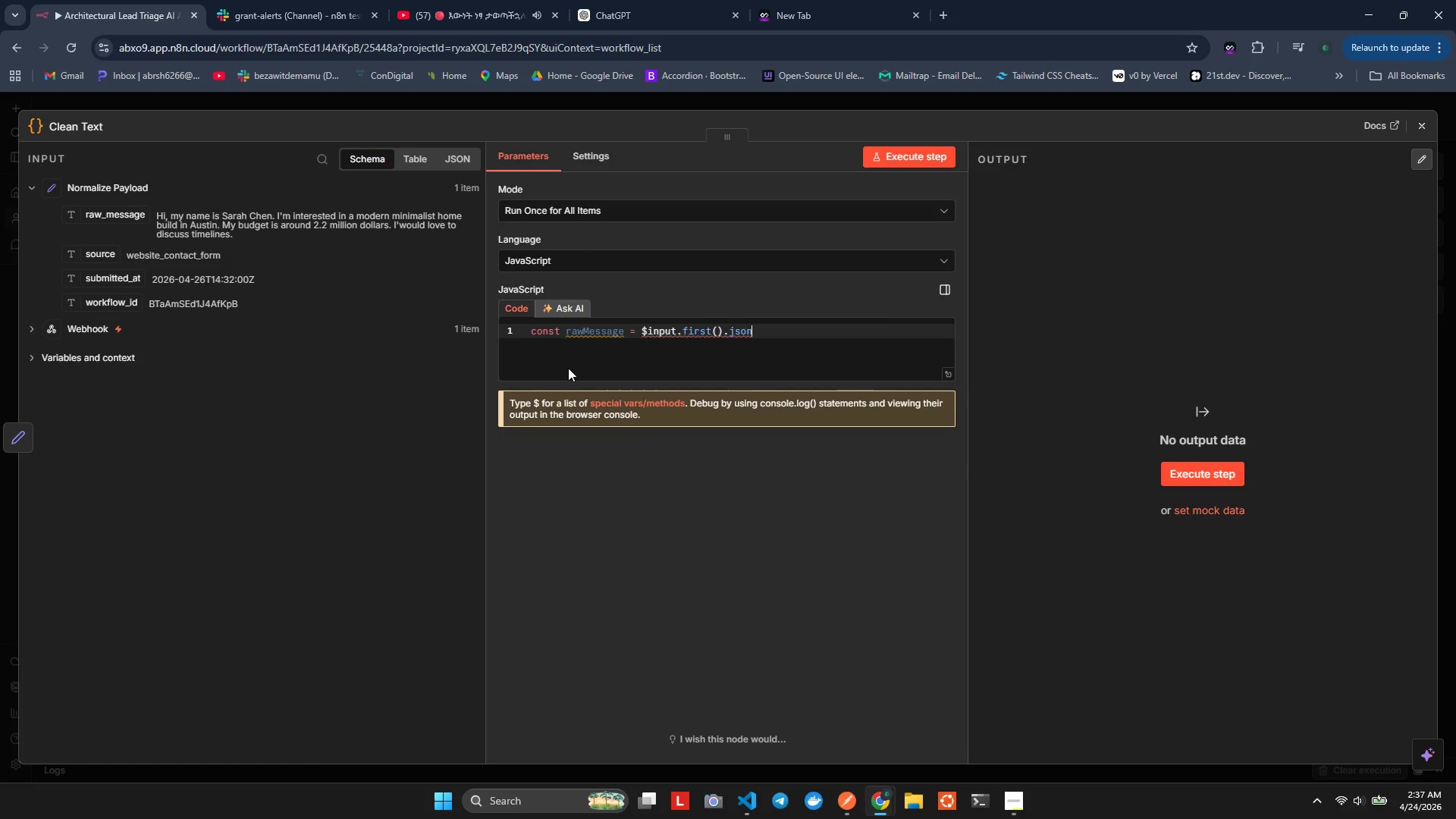 
hold_key(key=J, duration=0.31)
 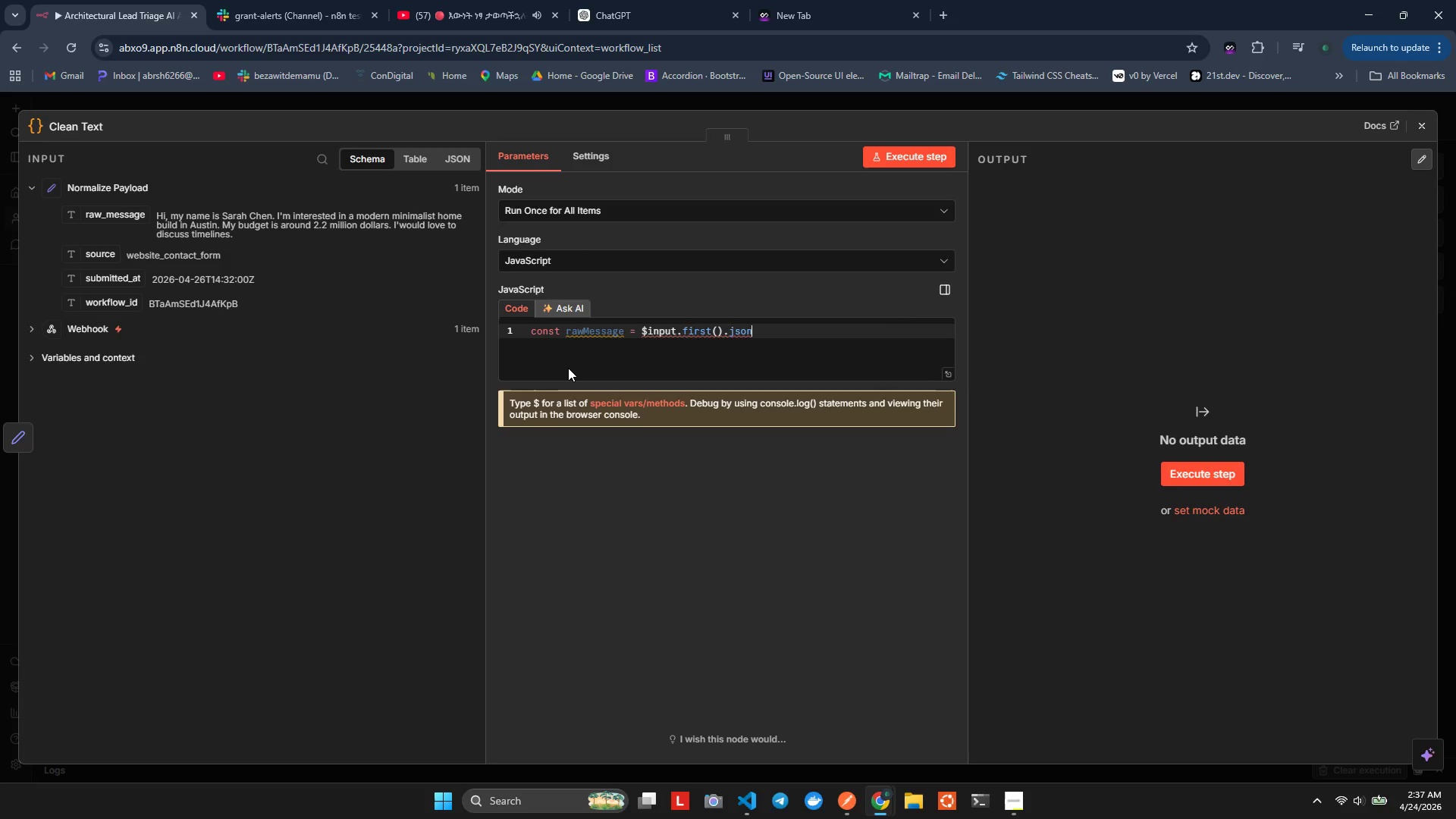 
key(Enter)
 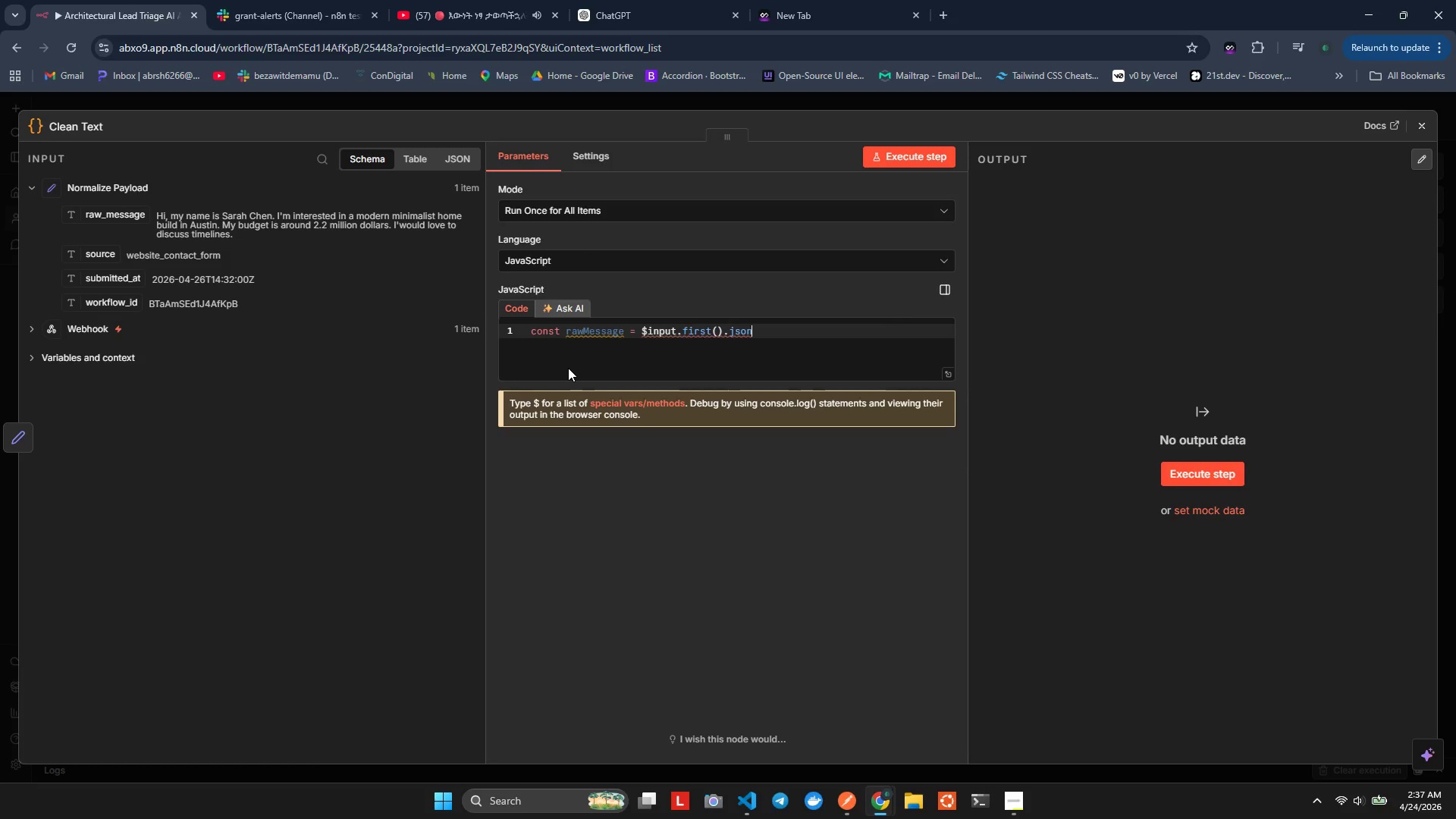 
key(Shift+9)
 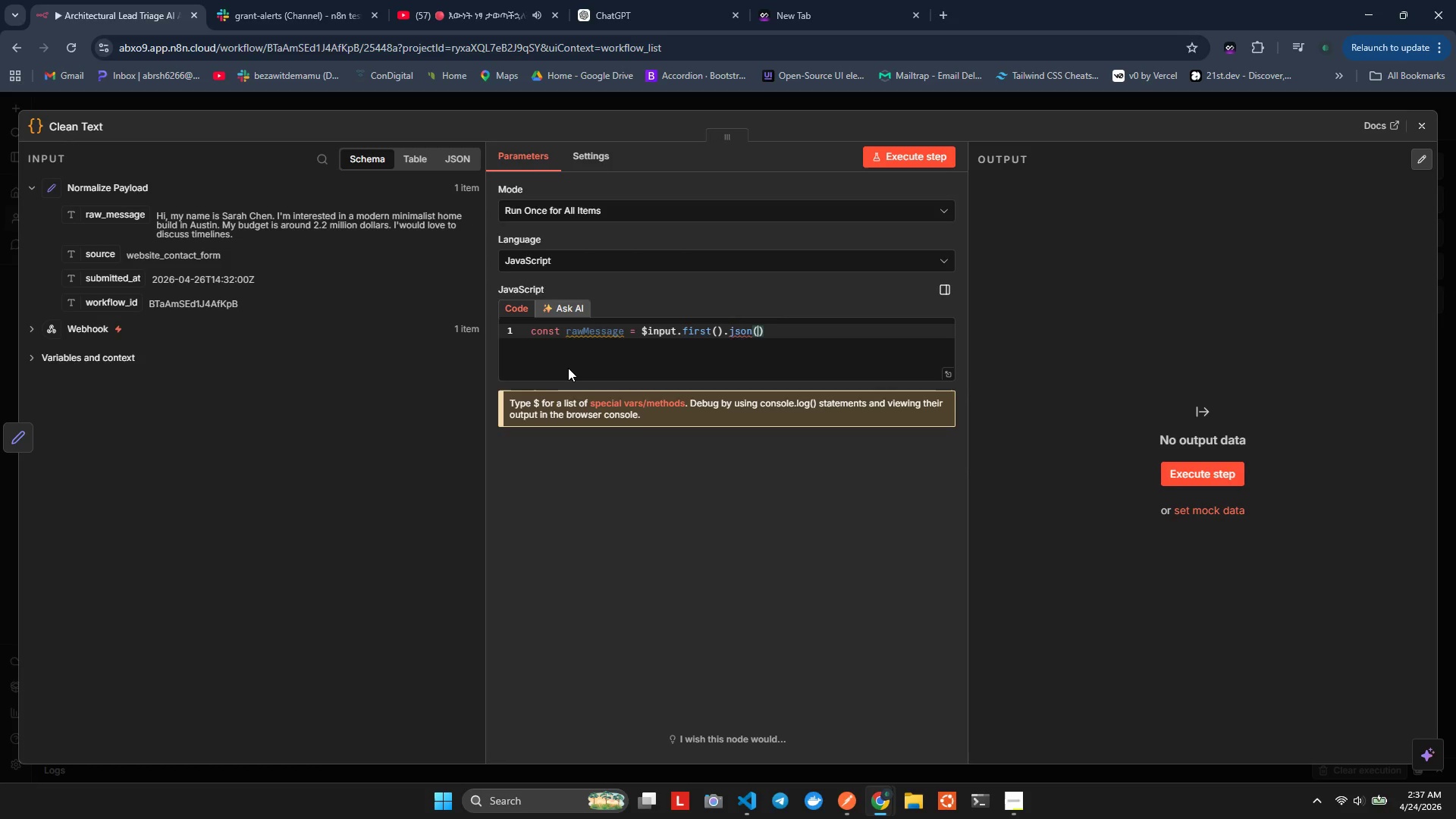 
key(Backspace)
 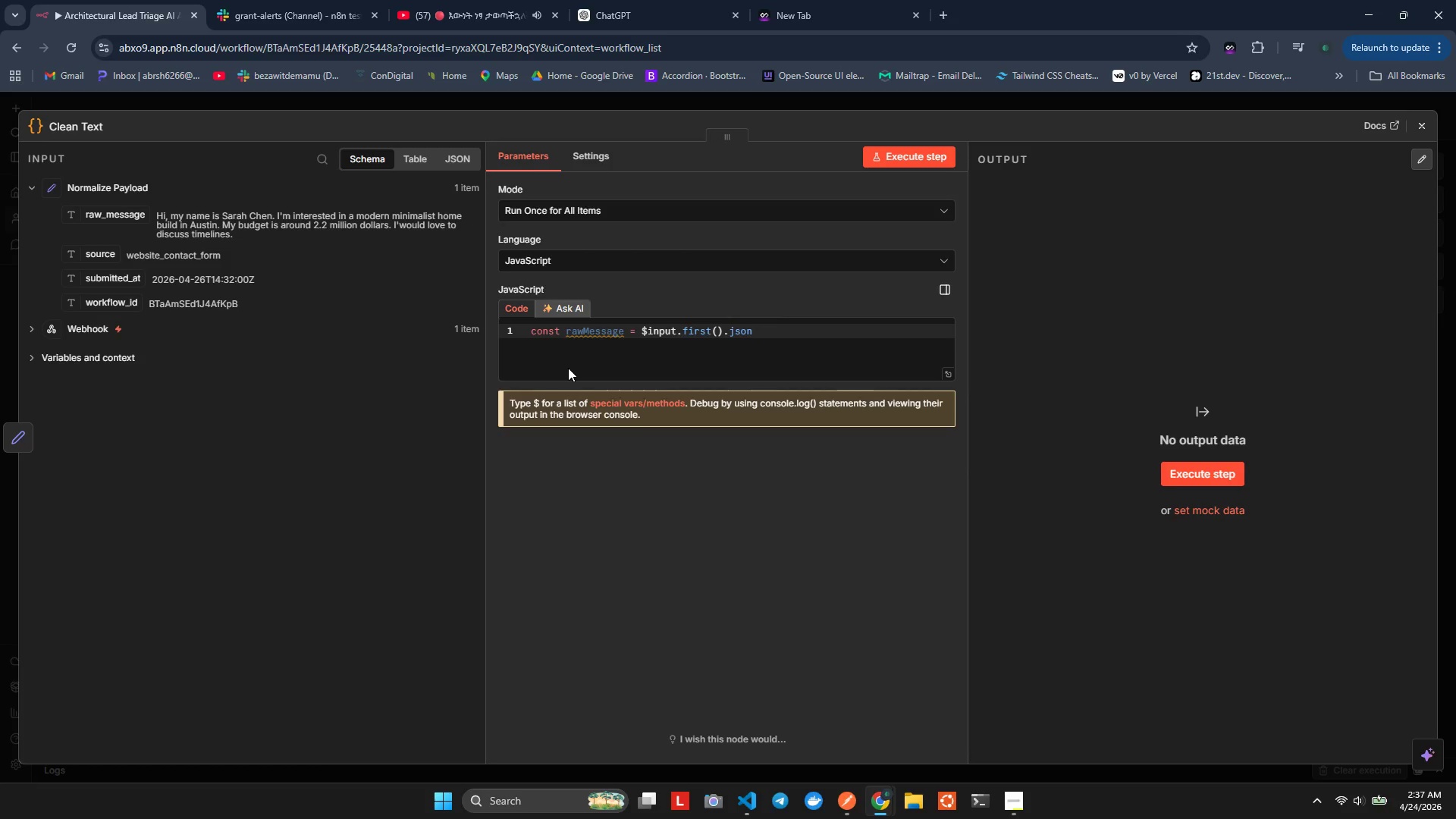 
key(Period)
 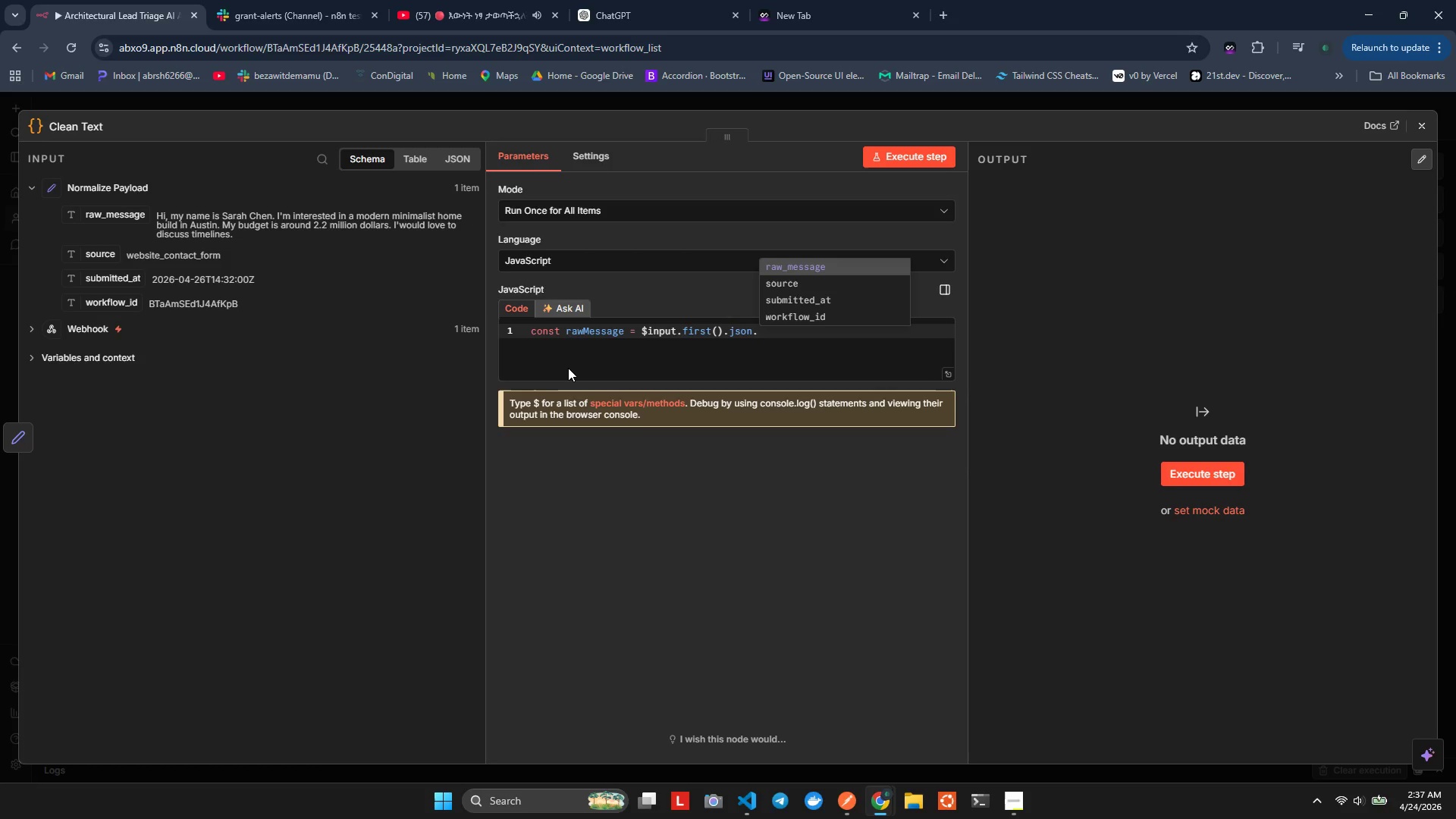 
key(Enter)
 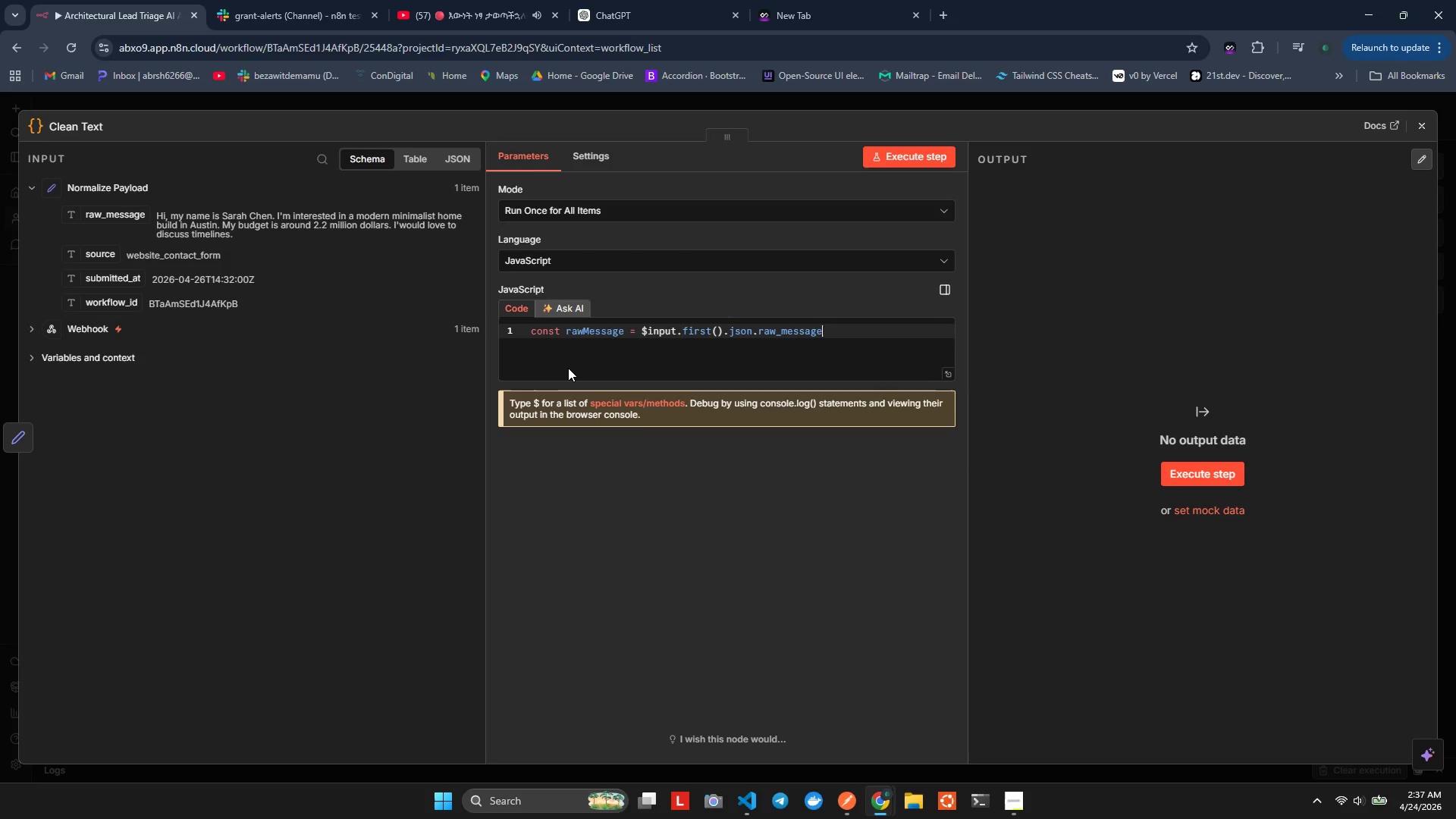 
key(Space)
 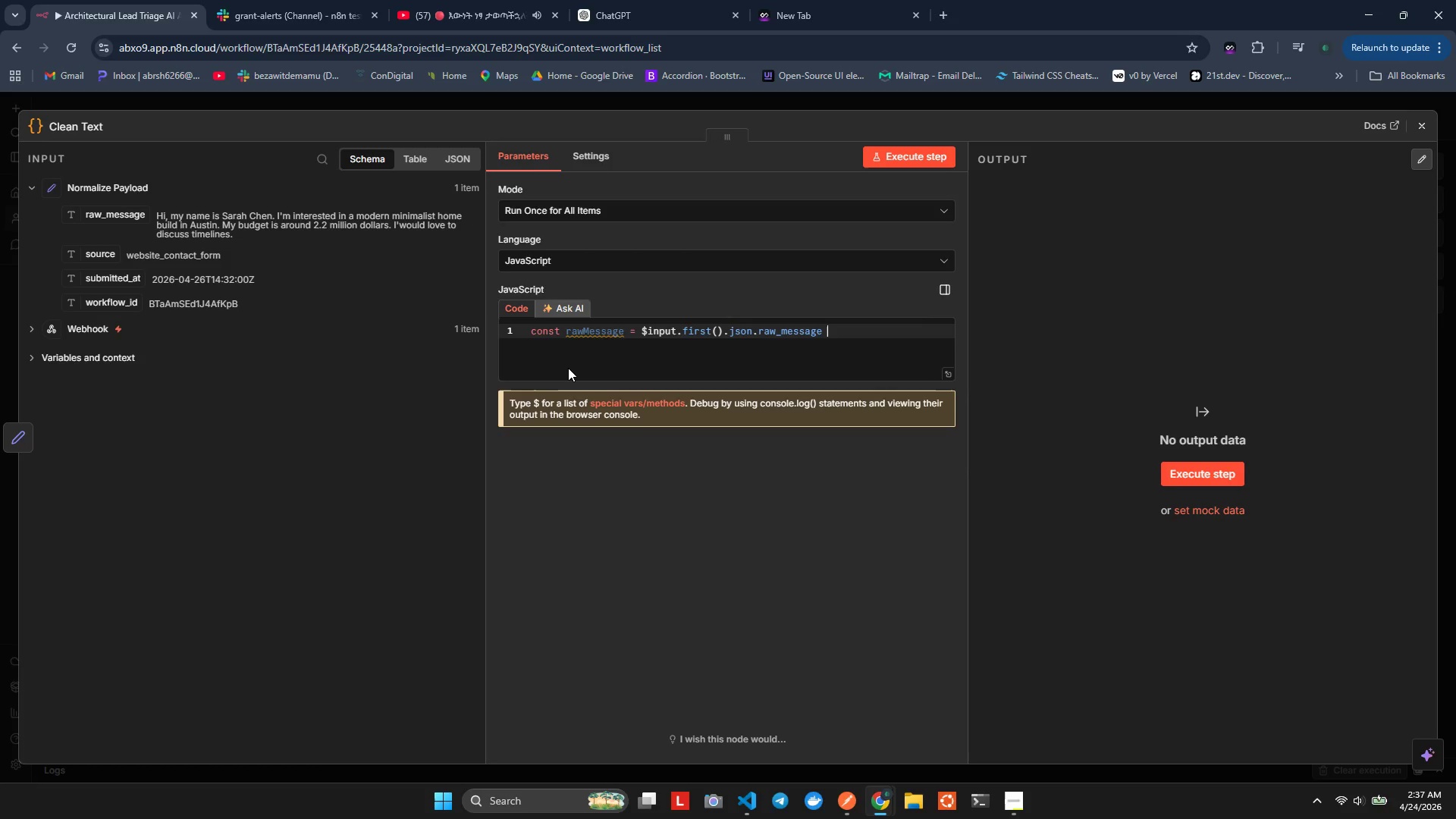 
key(Shift+Backslash)
 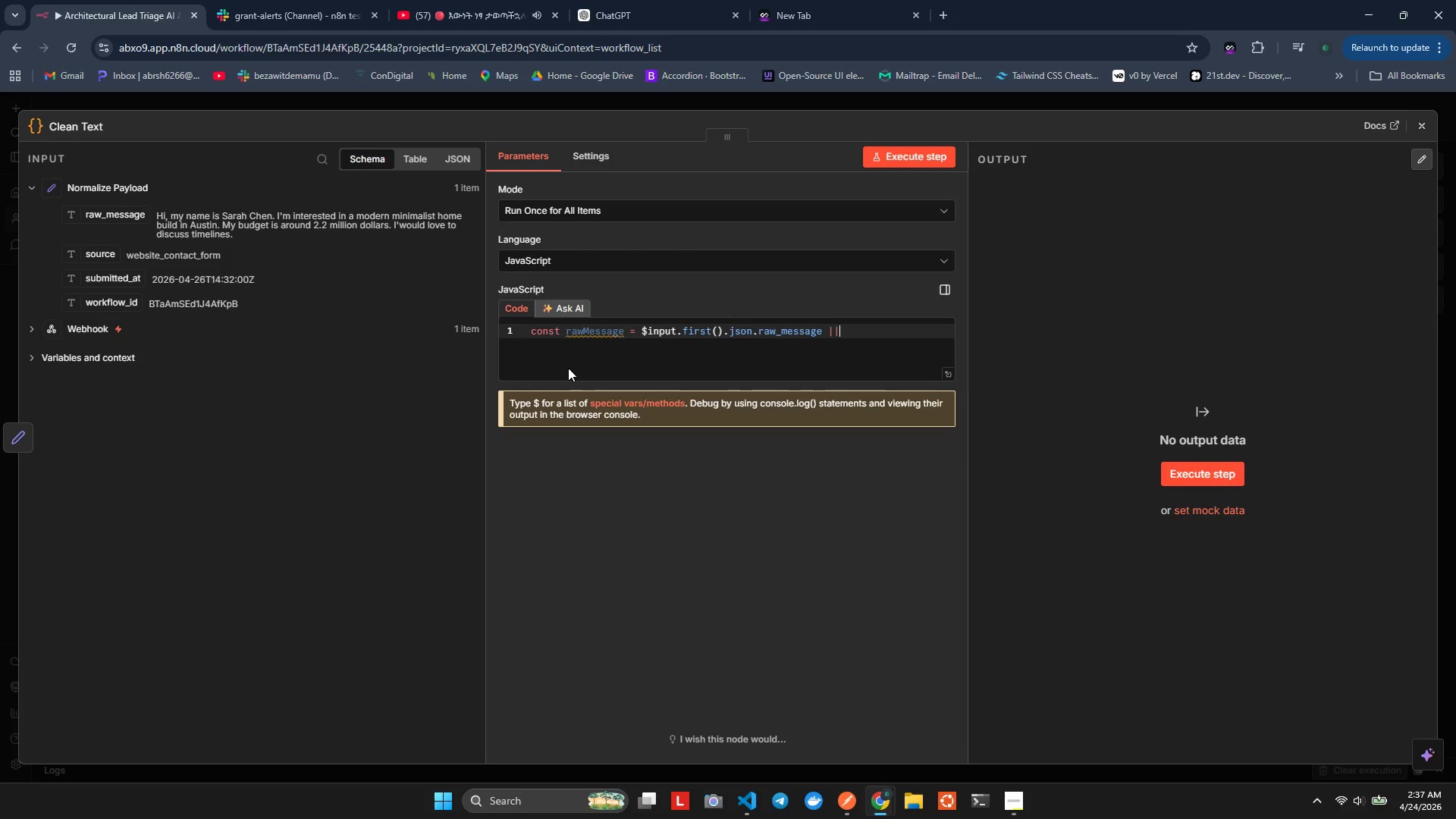 
key(Shift+Backslash)
 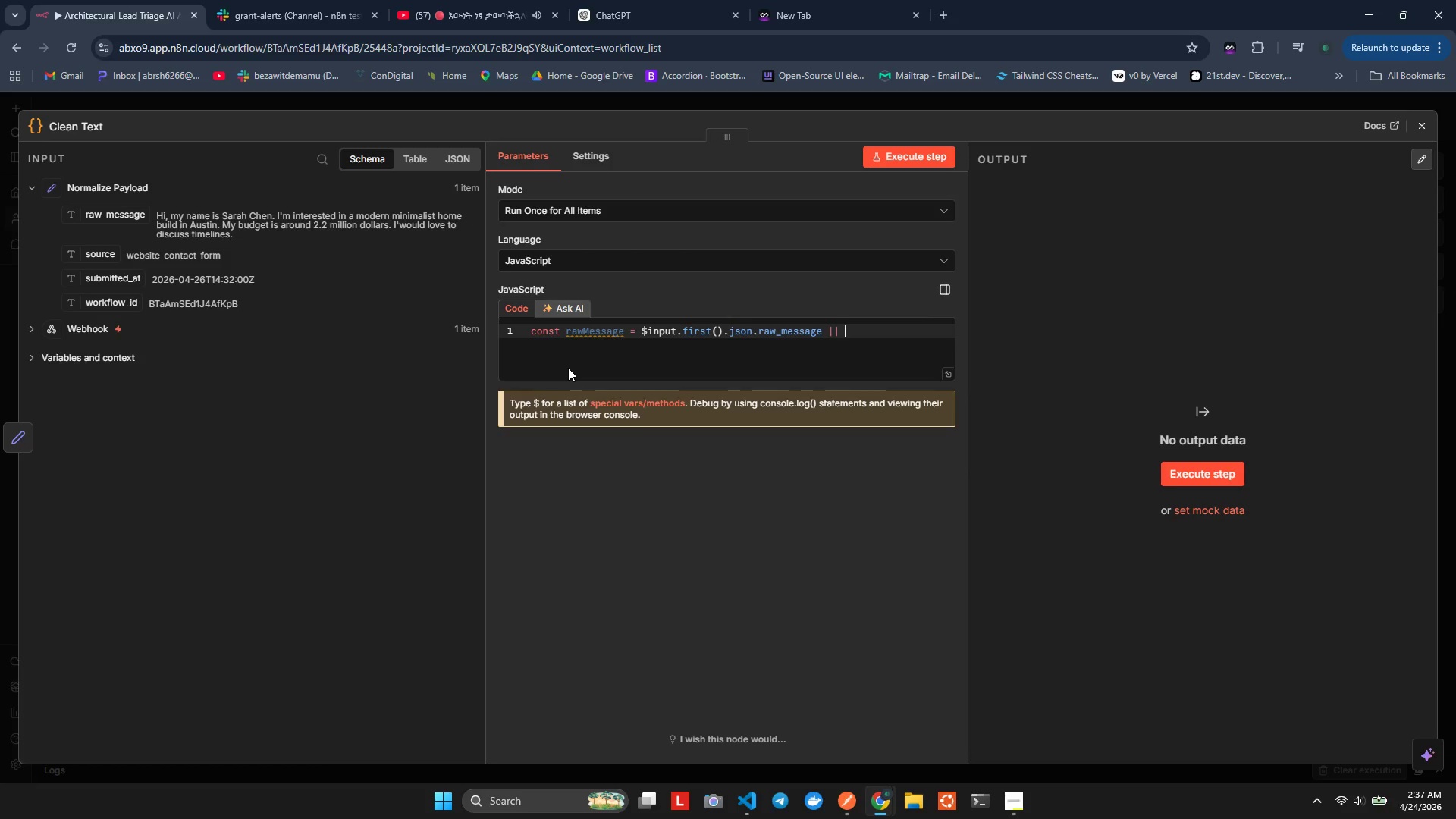 
key(Space)
 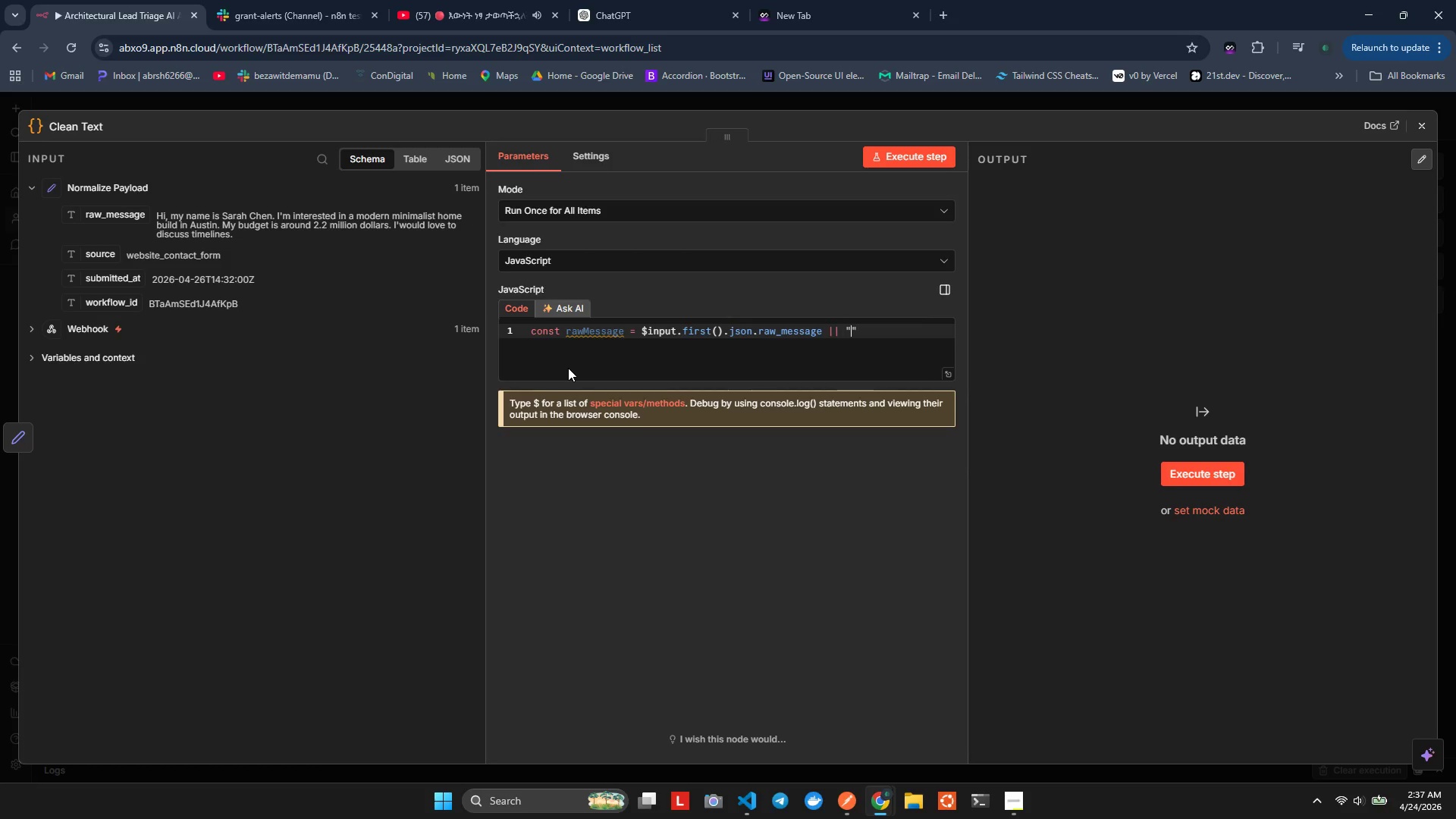 
key(Shift+ShiftLeft)
 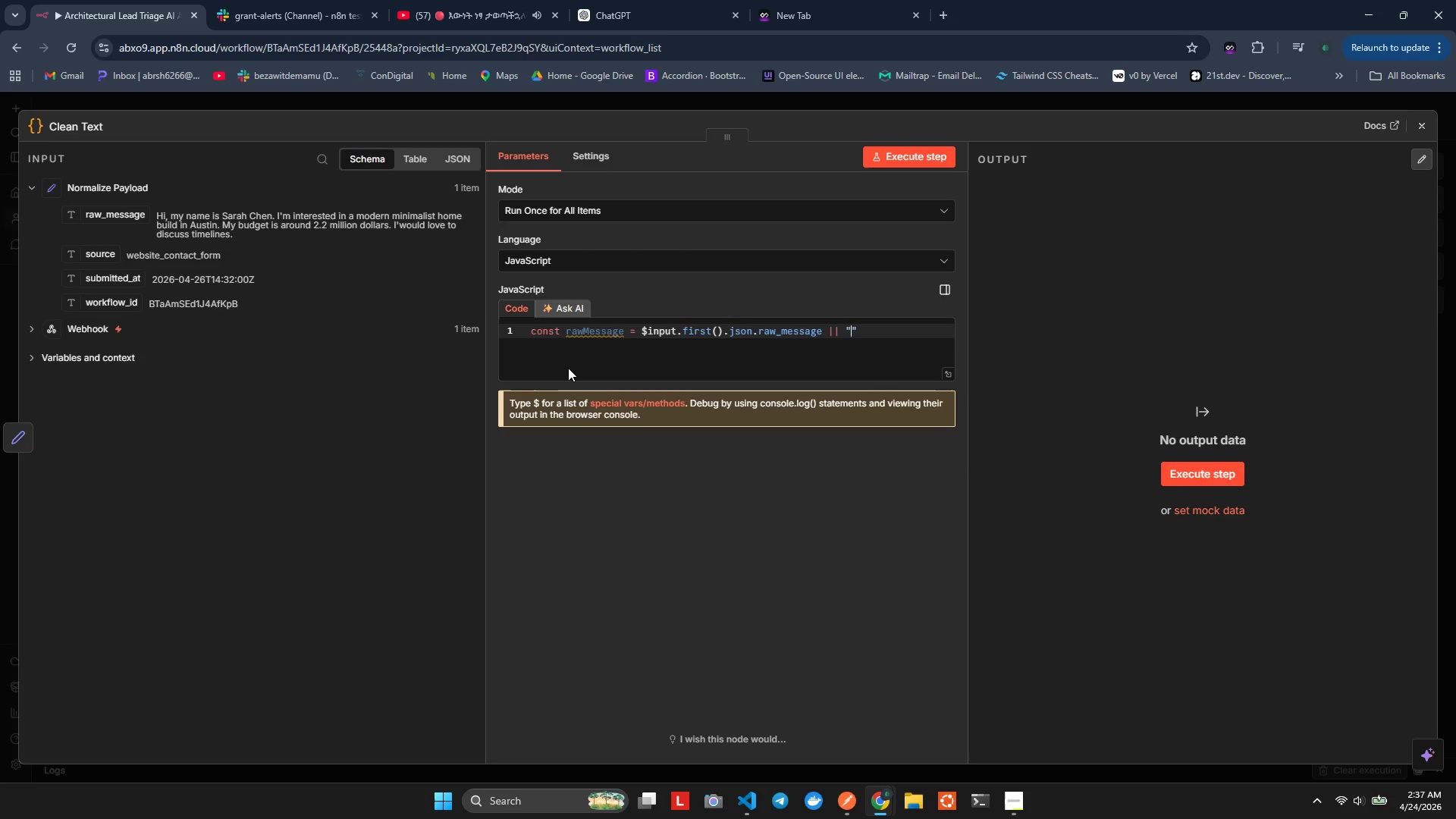 
key(Shift+Quote)
 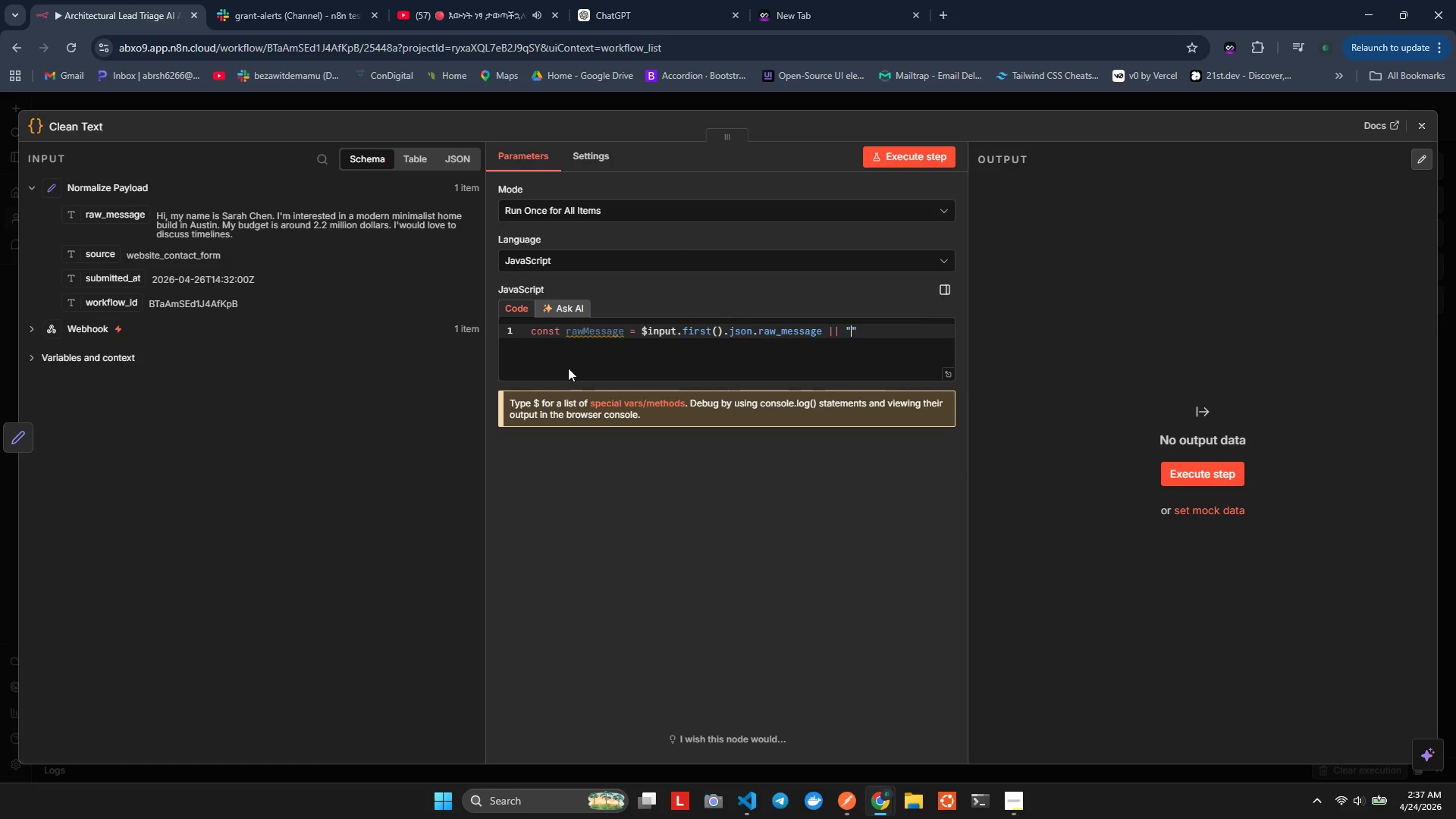 
key(Alt+Shift+AltLeft)
 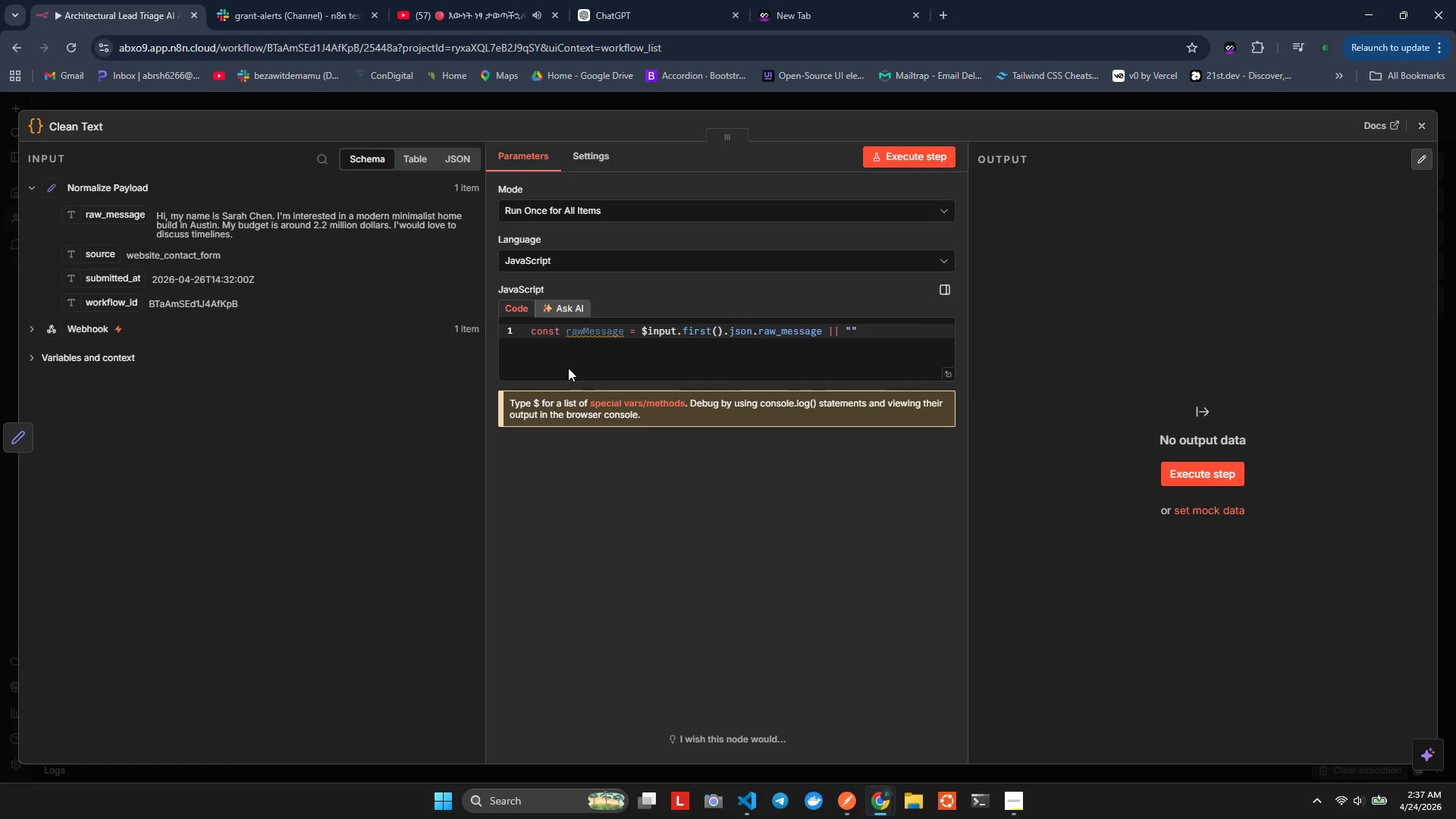 
key(Alt+Shift+F)
 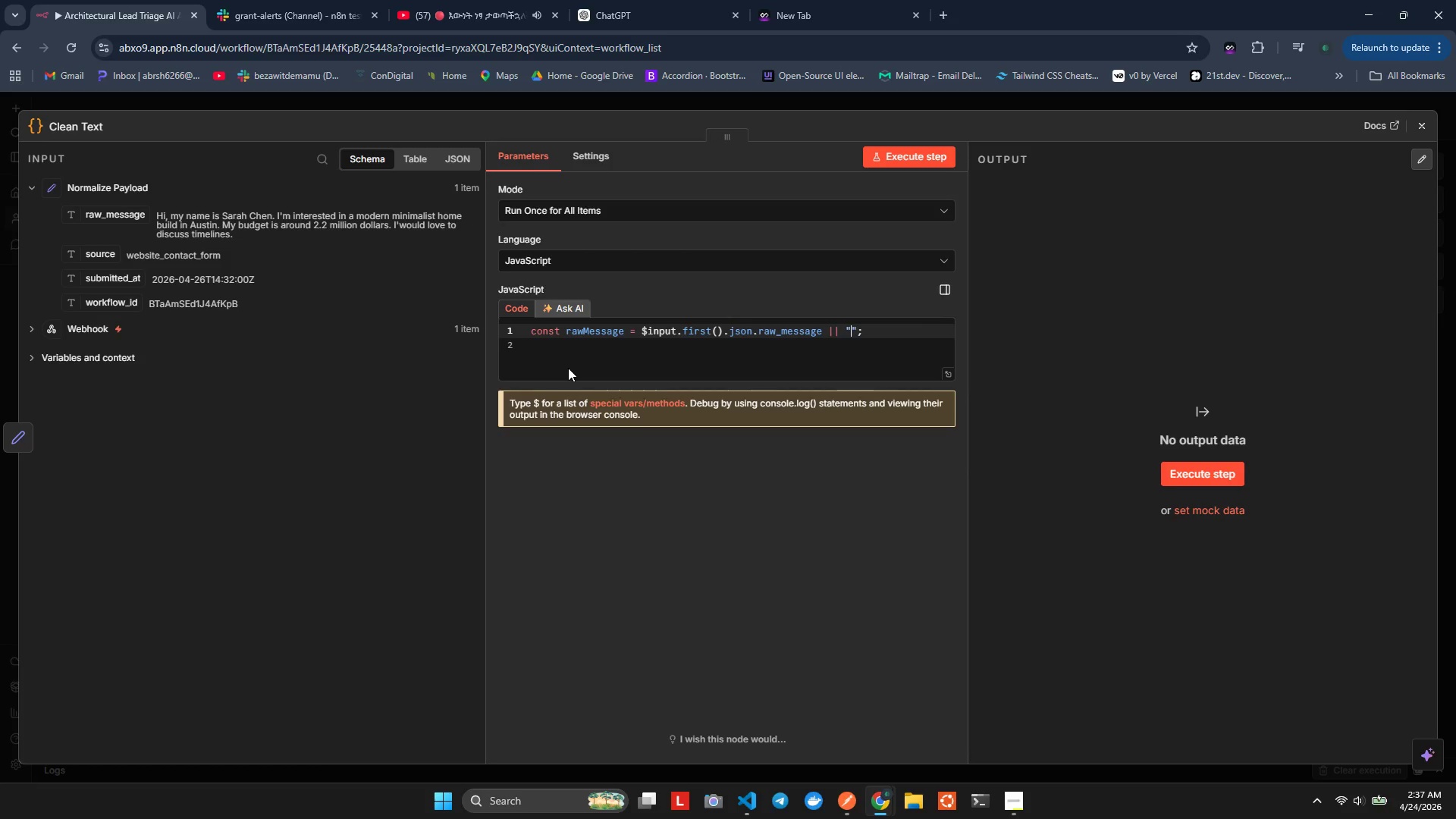 
key(ArrowRight)
 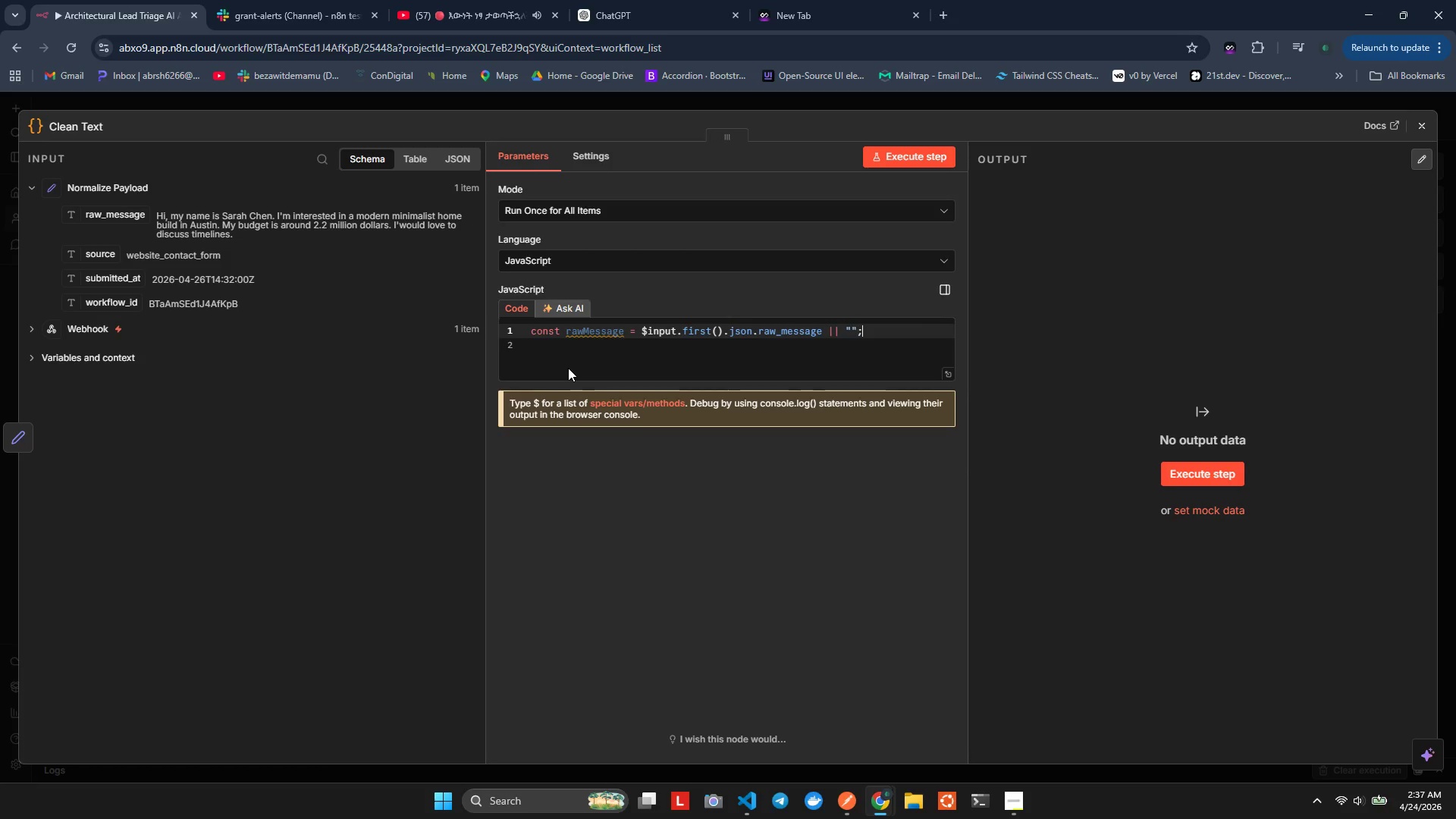 
key(ArrowRight)
 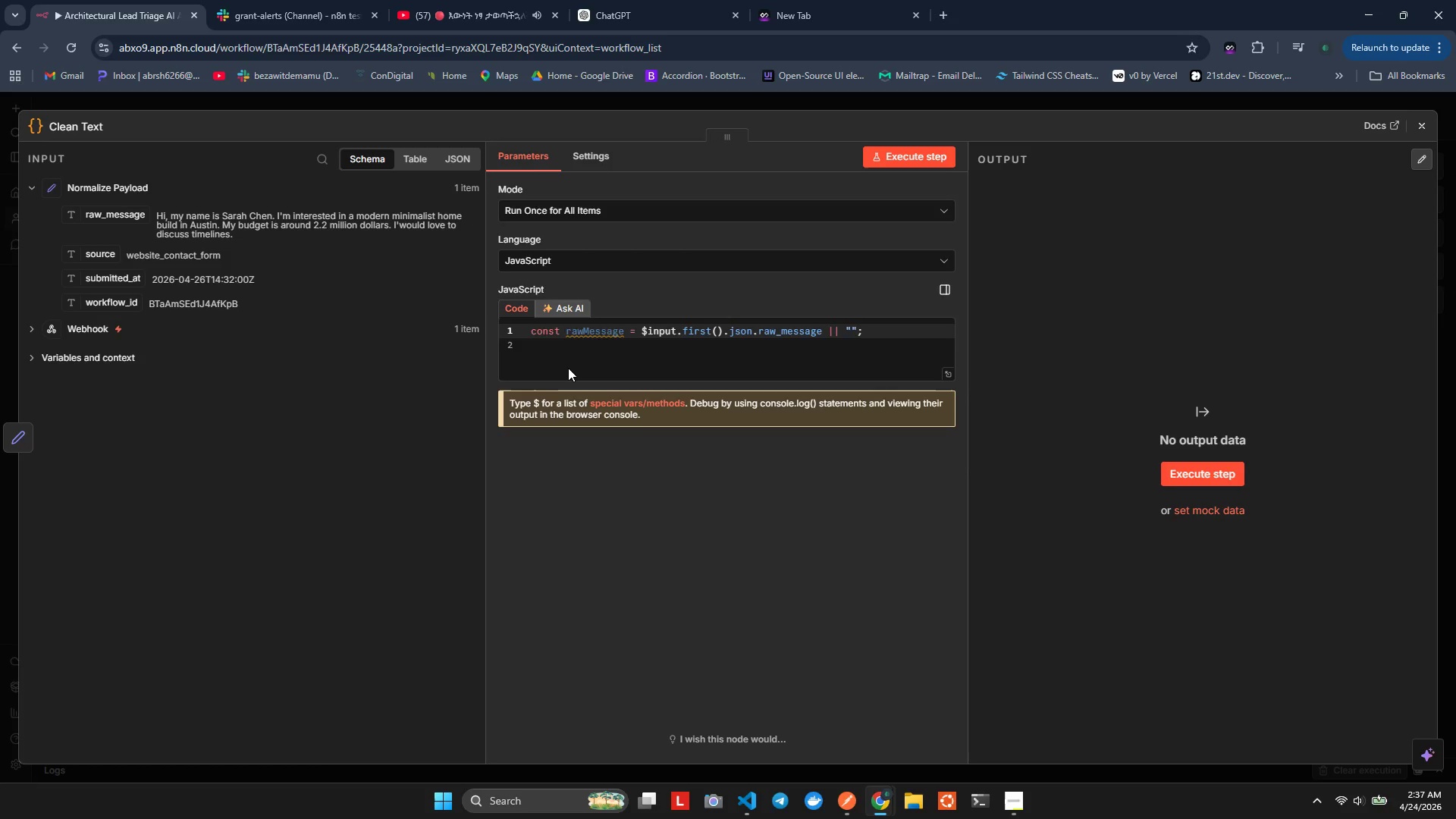 
key(Enter)
 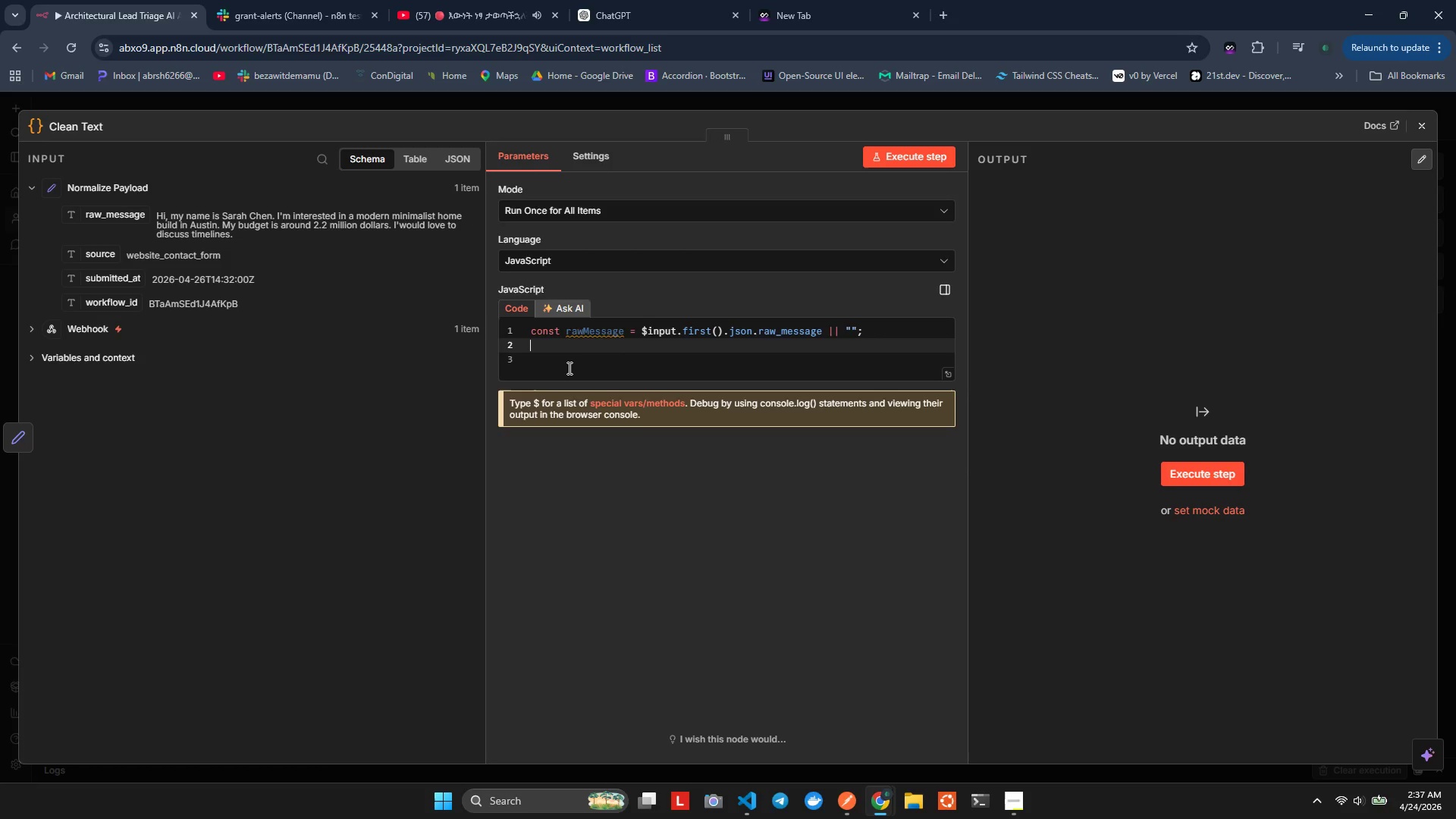 
key(Enter)
 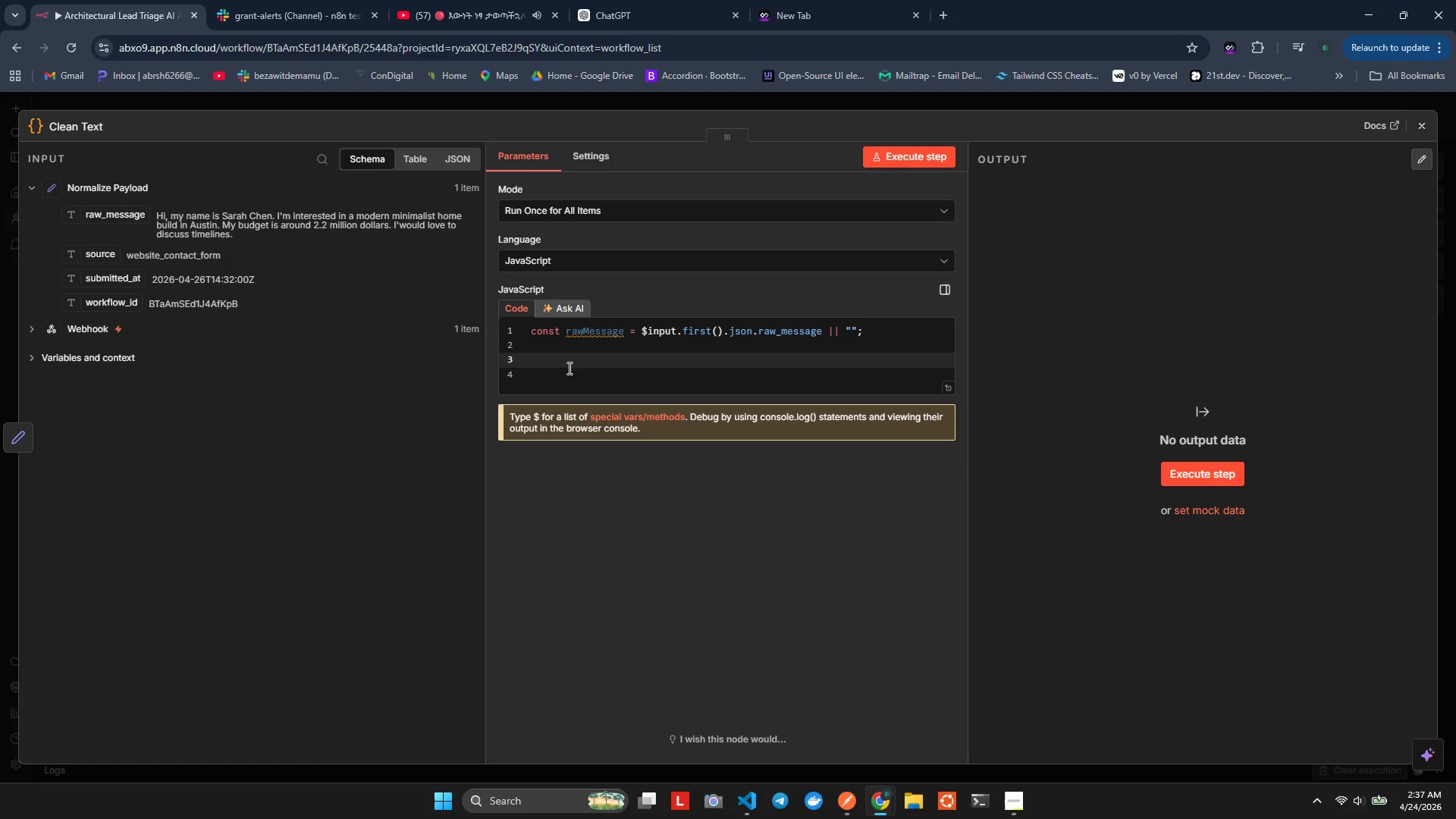 
type(c)
key(Backspace)
type(let cleaned = raw)
 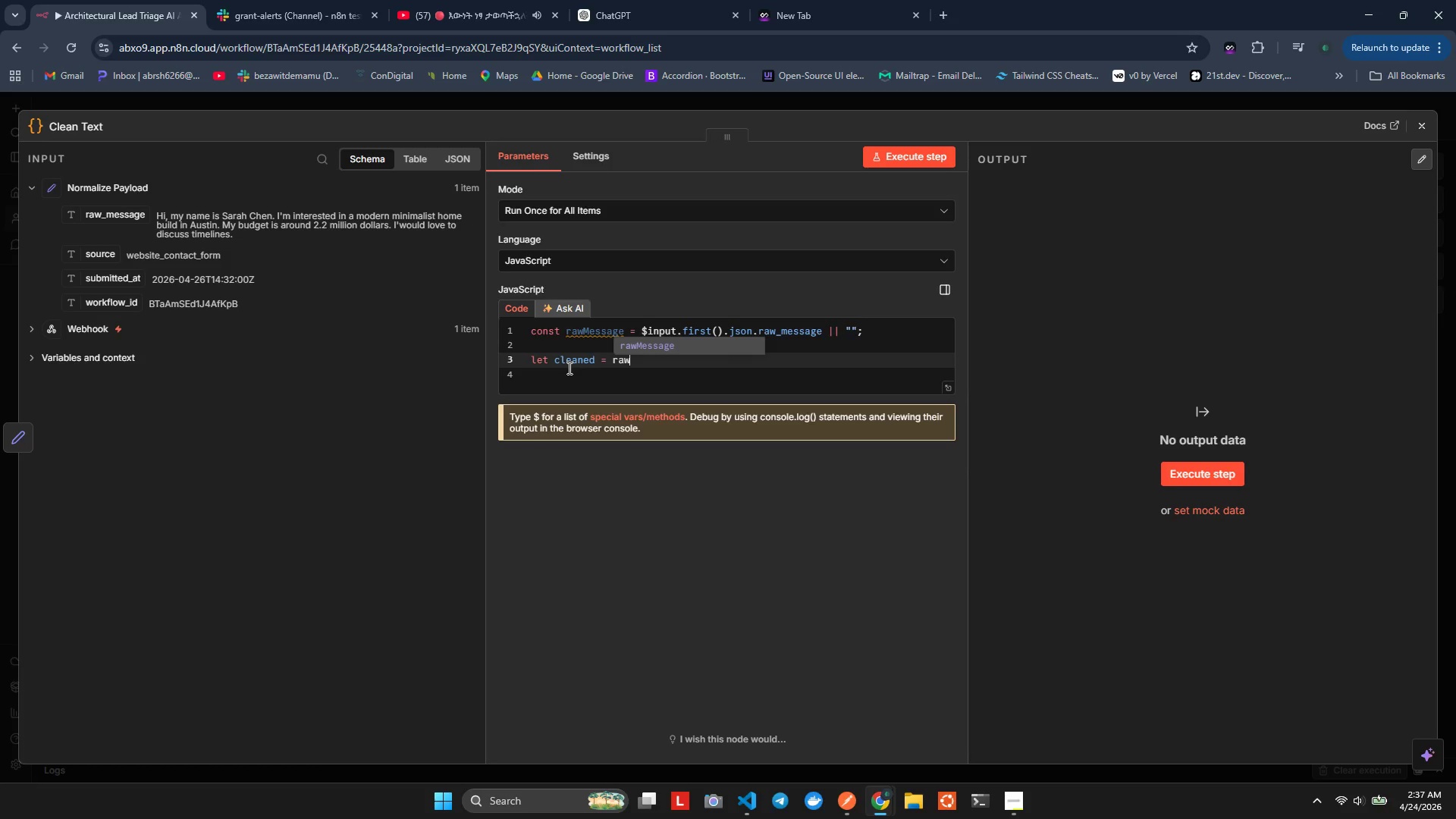 
key(Enter)
 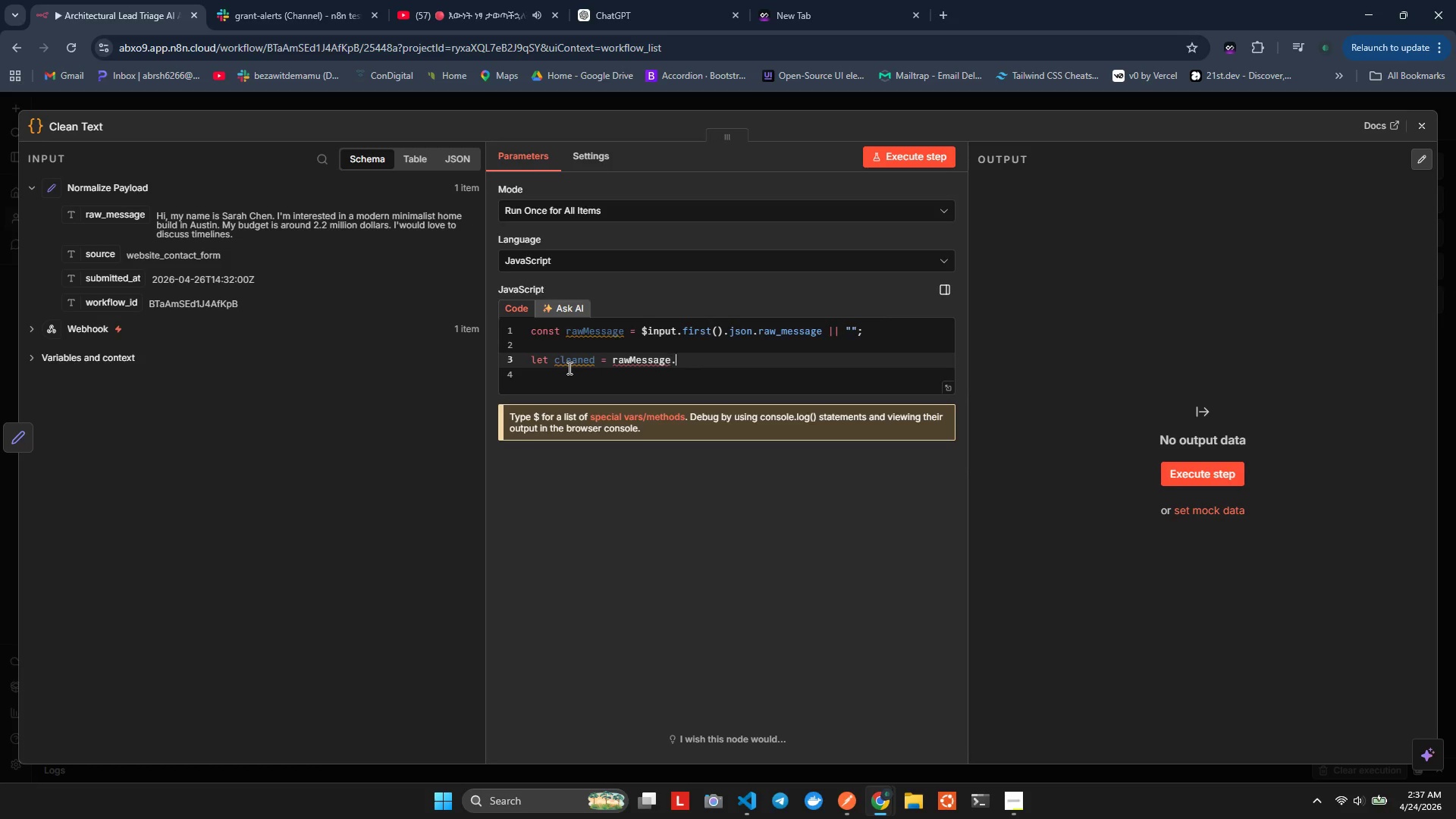 
type(.re)
 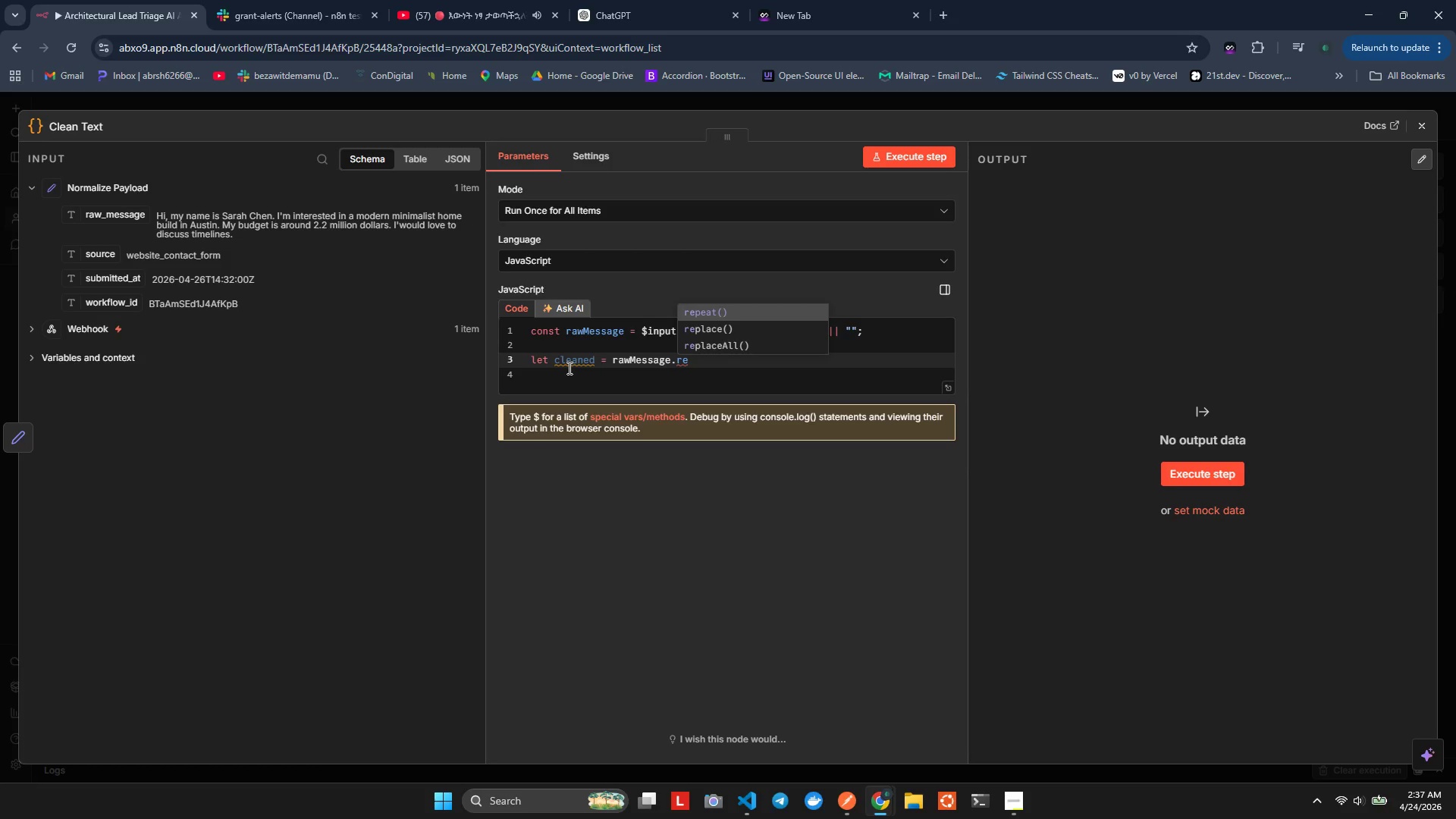 
key(ArrowDown)
 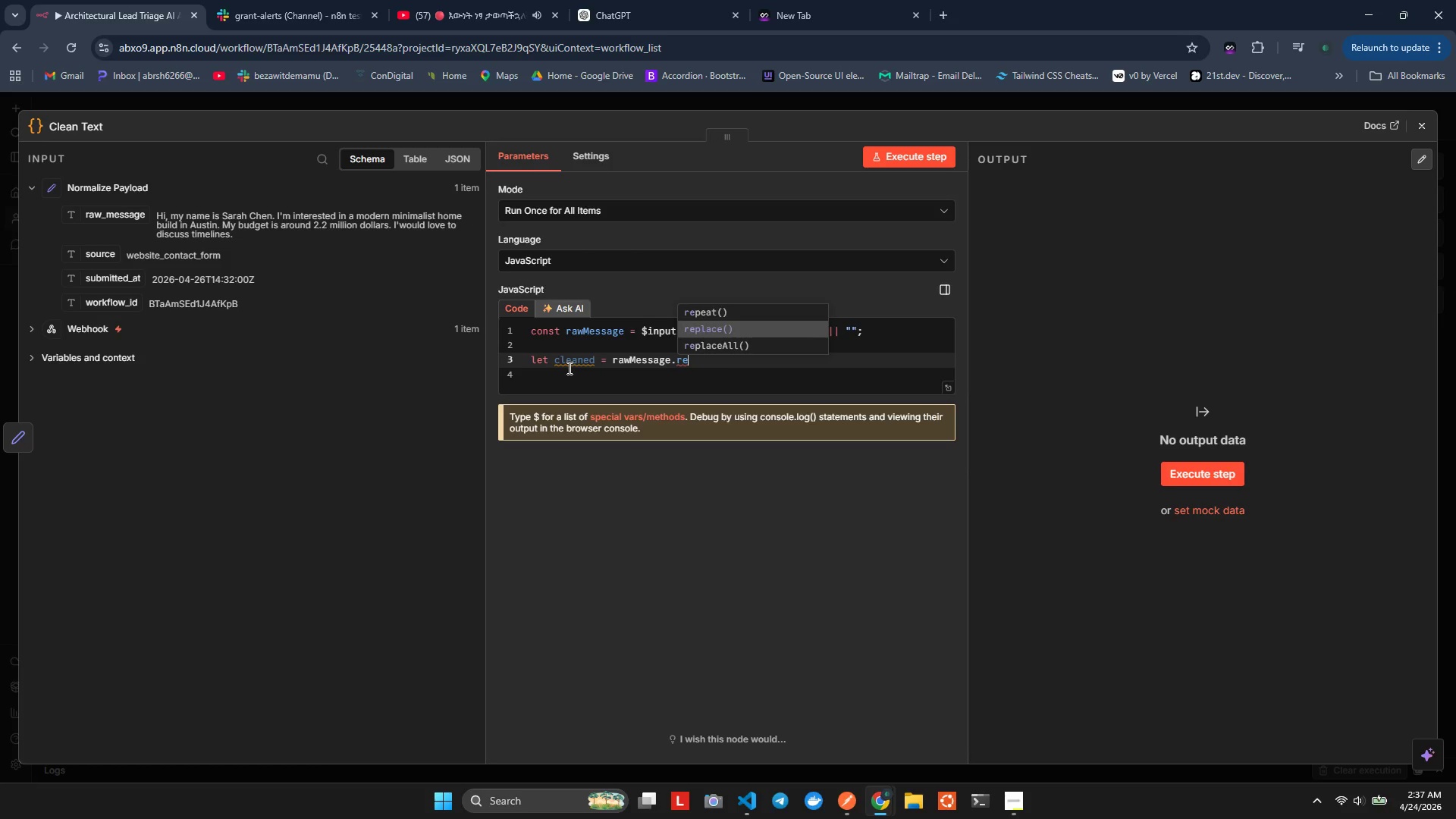 
key(Enter)
 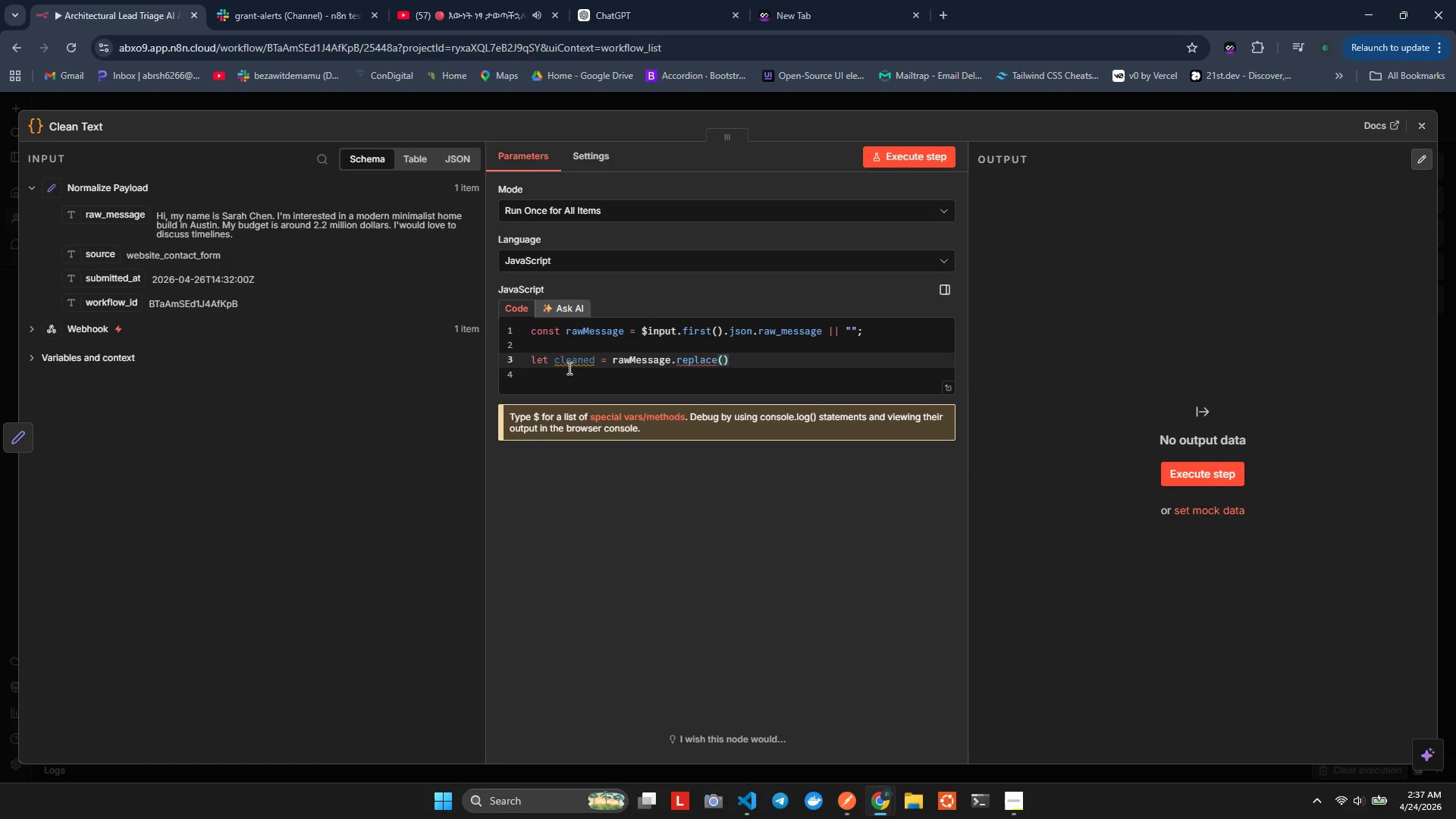 
key(Shift+9)
 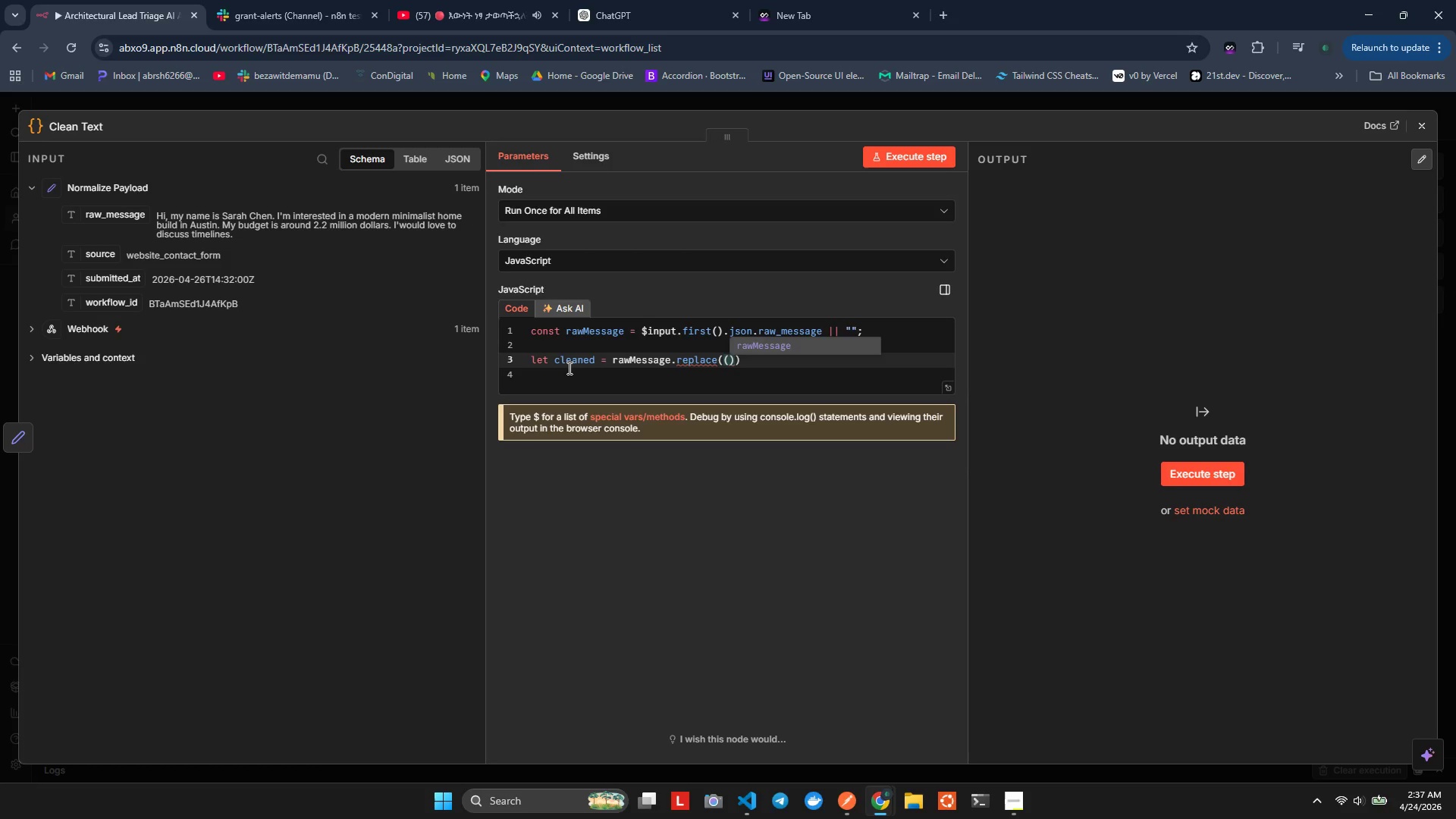 
key(Backspace)
 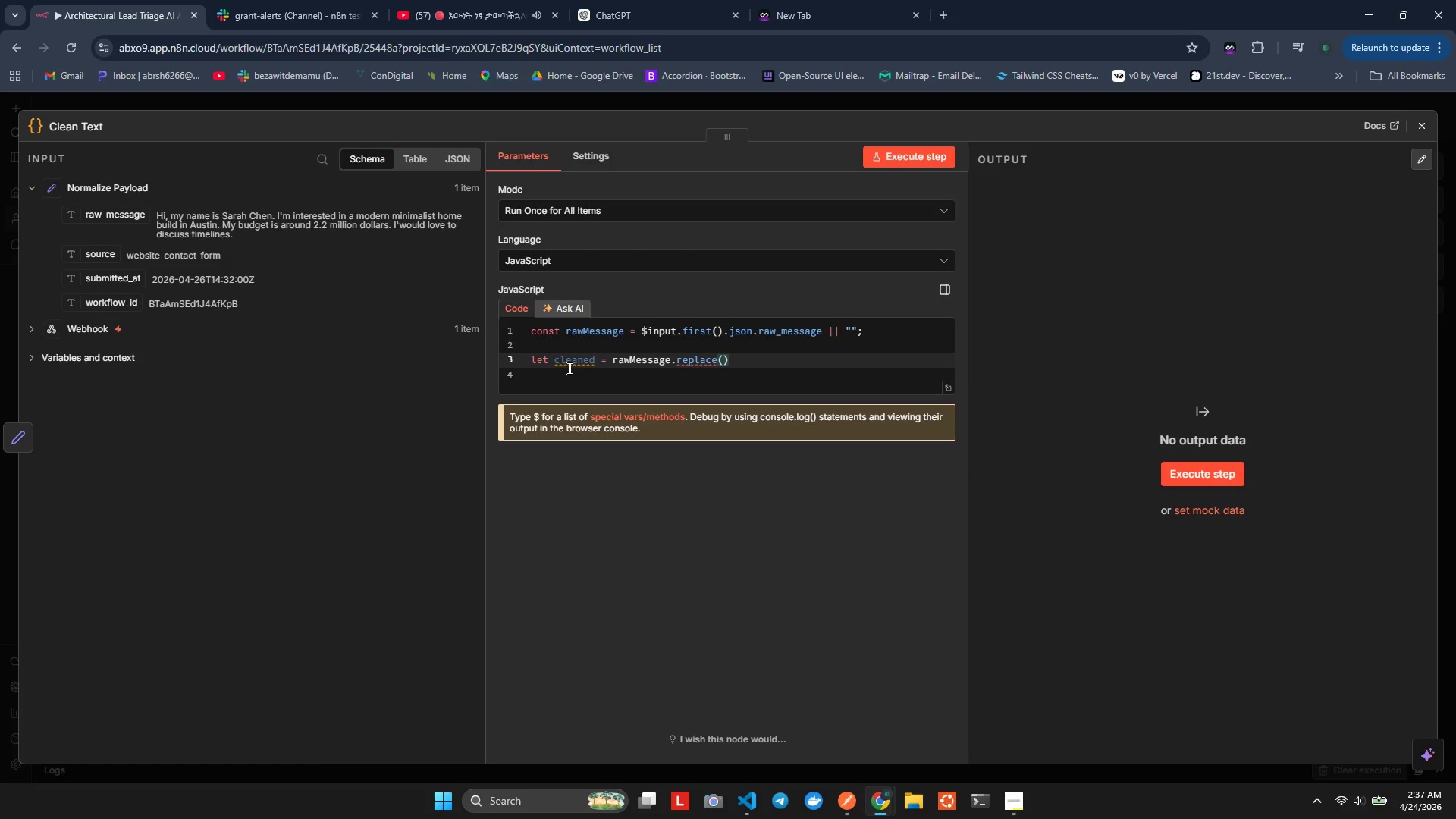 
key(Shift+ShiftRight)
 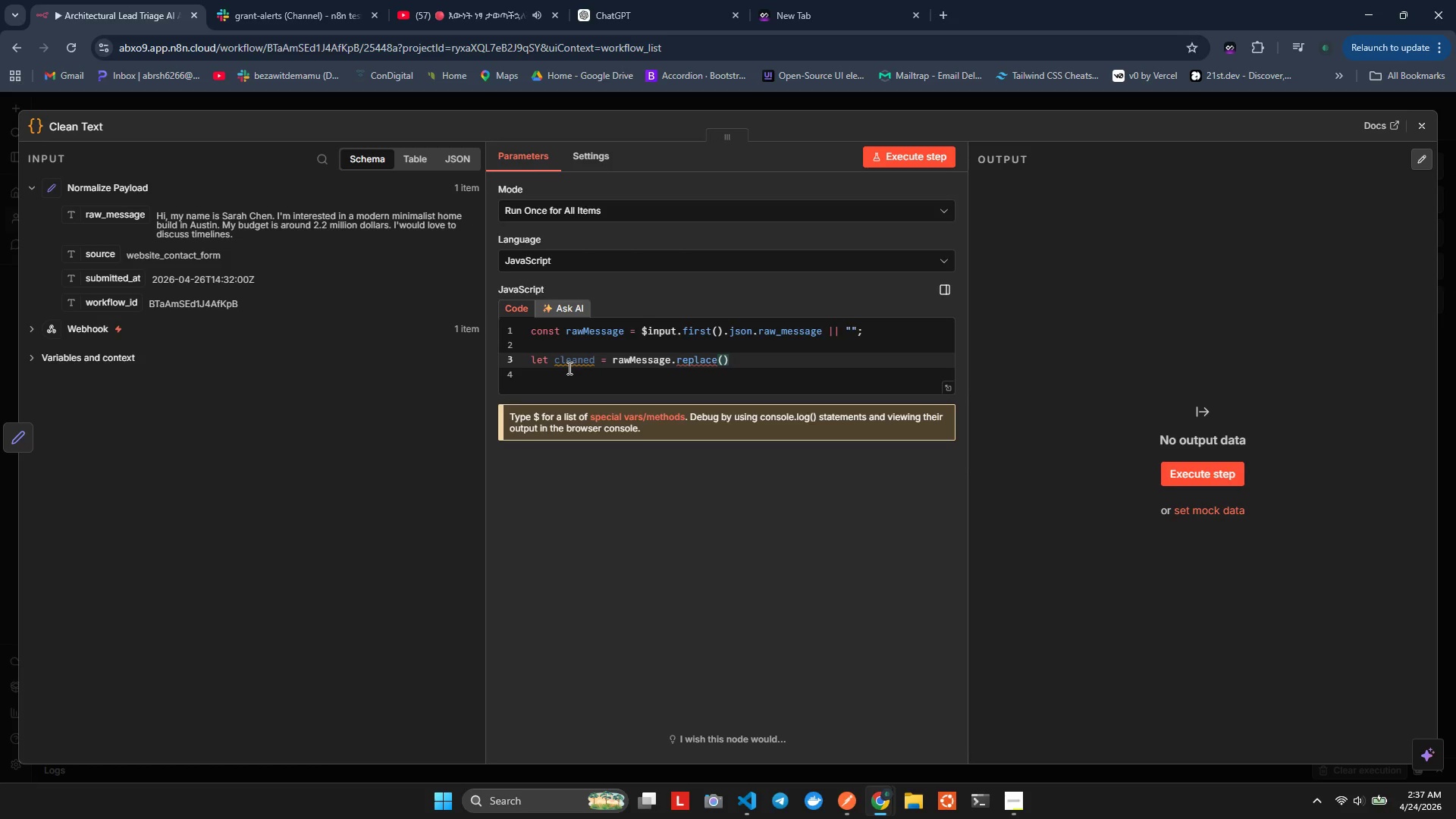 
key(Slash)
 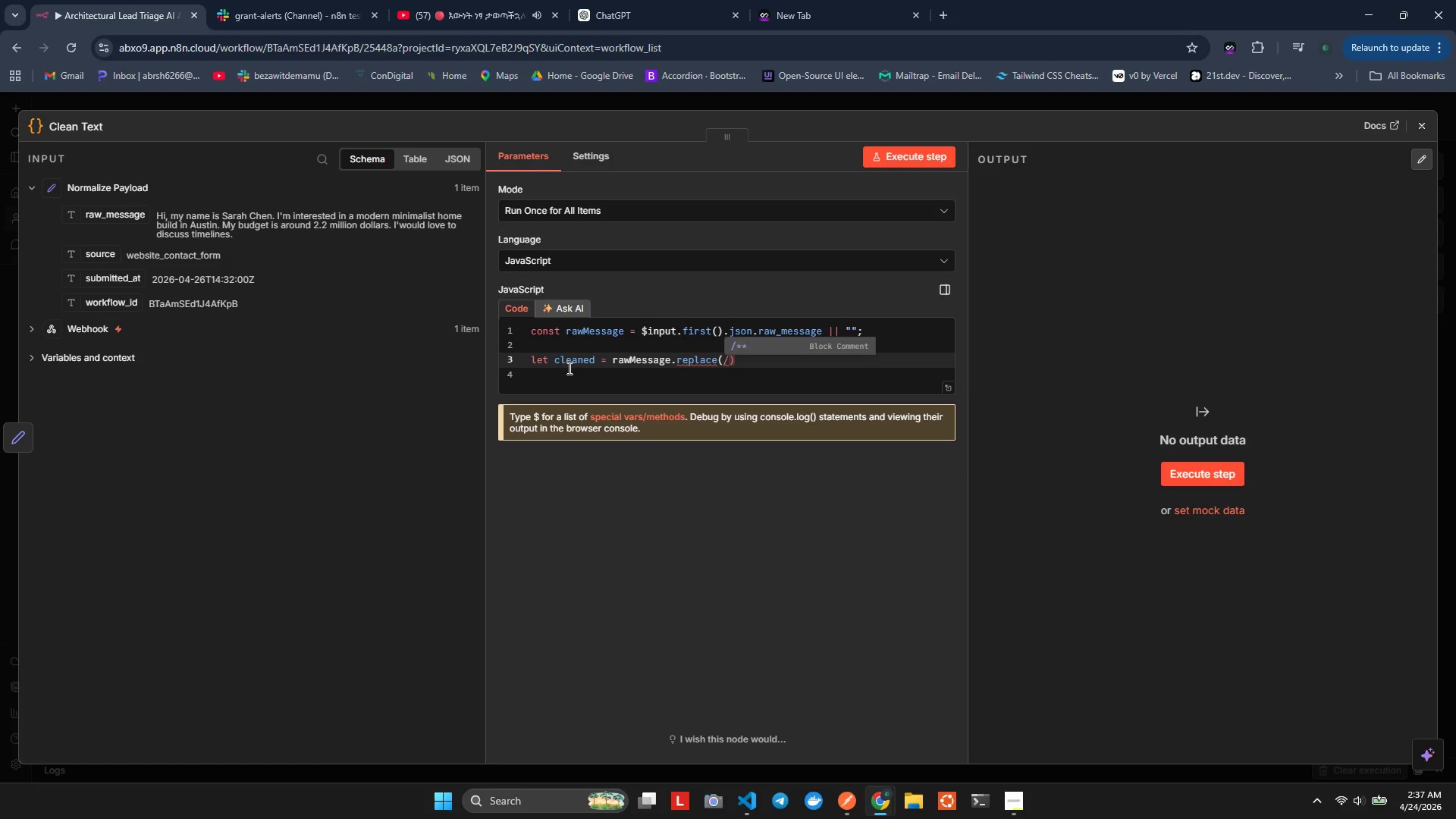 
key(Shift+Comma)
 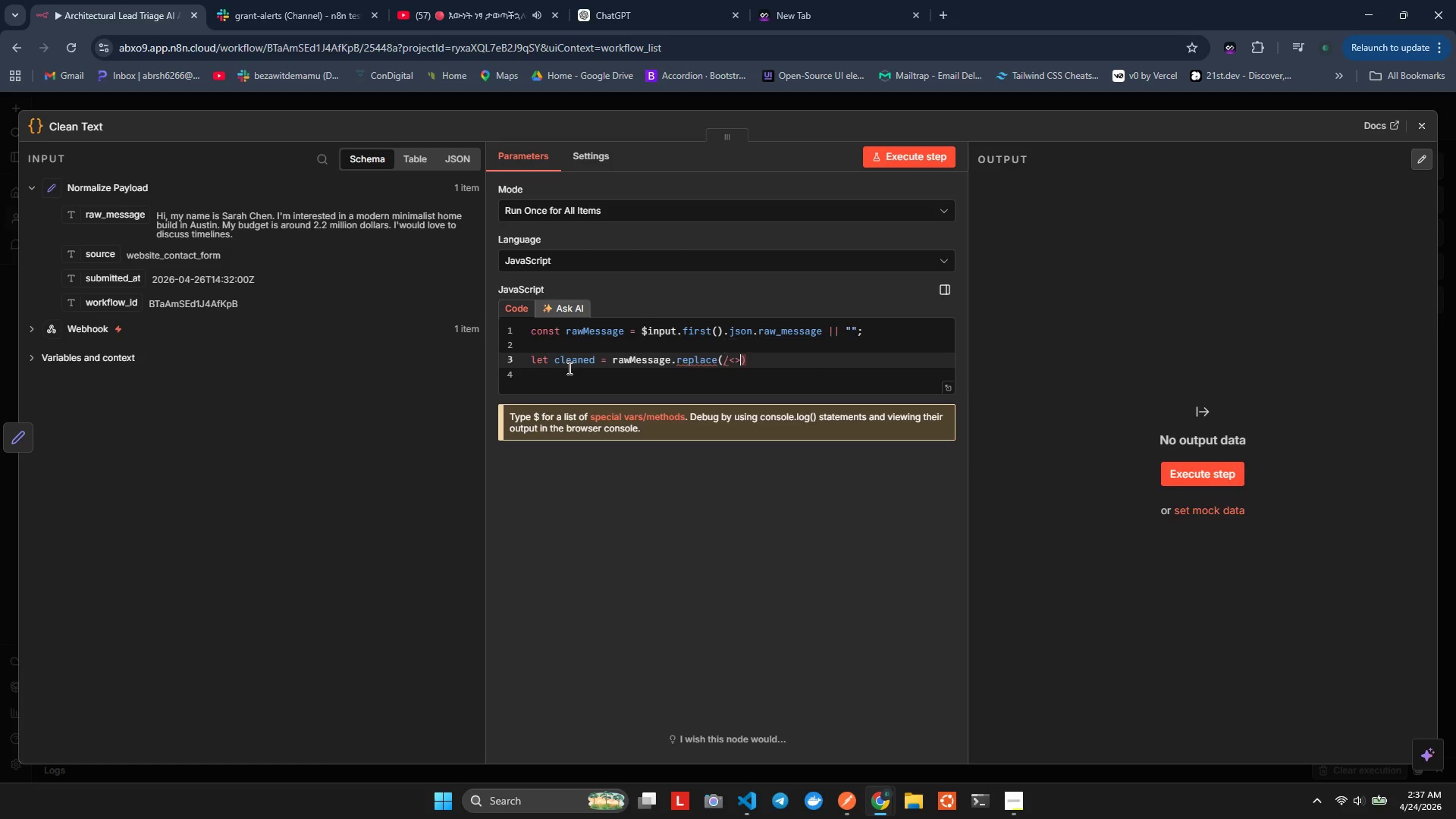 
key(Shift+Period)
 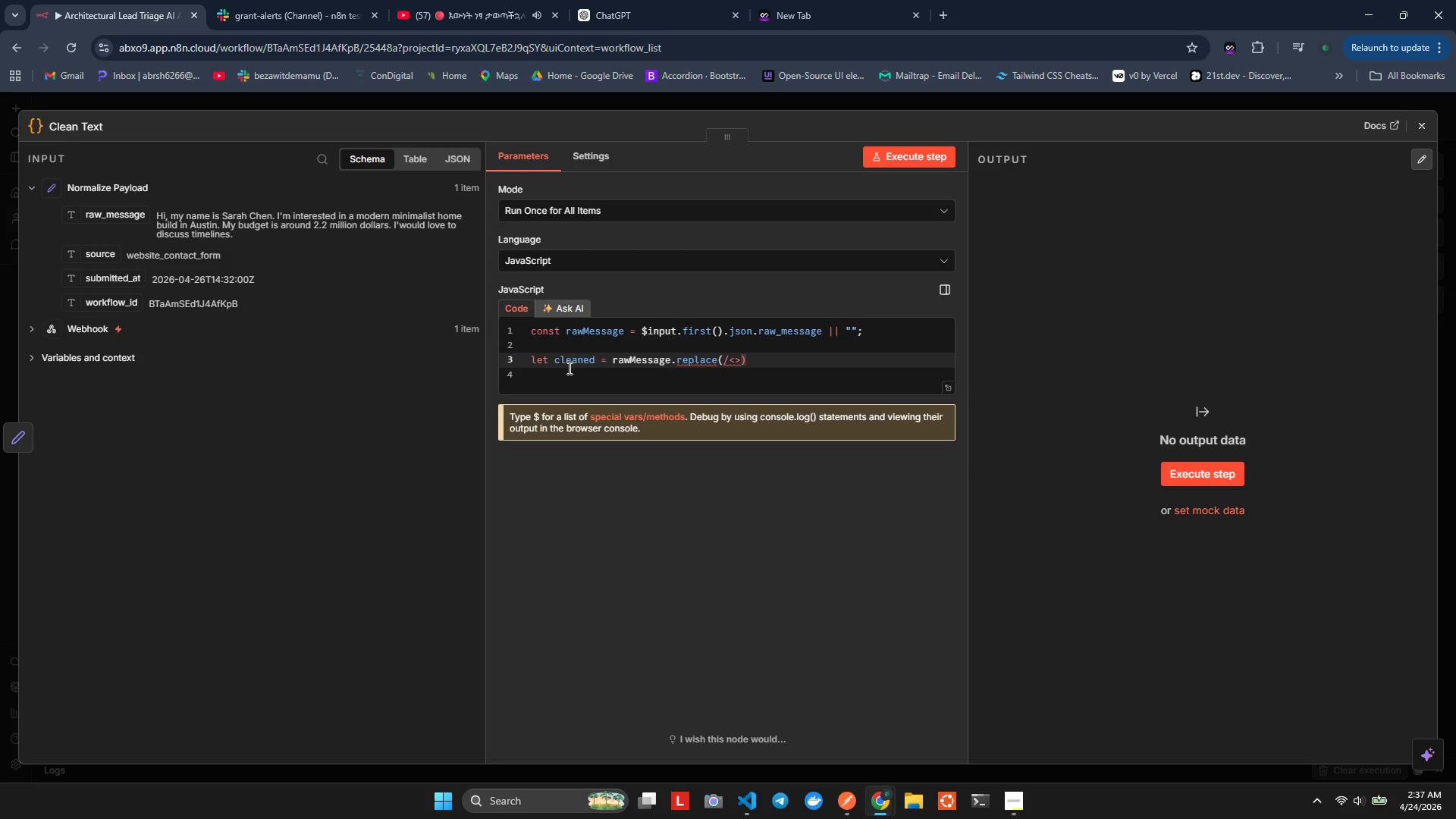 
key(ArrowLeft)
 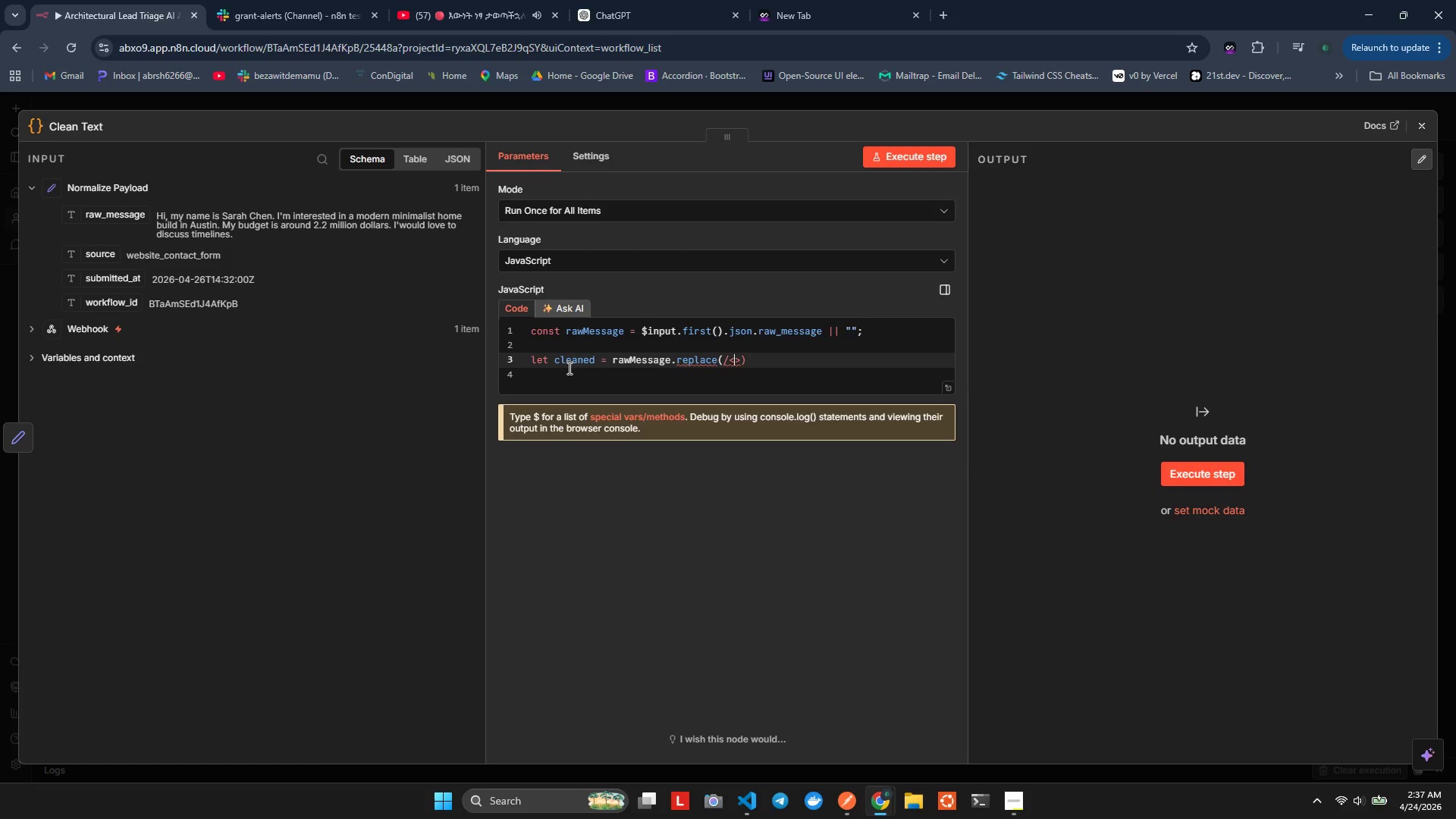 
key(BracketLeft)
 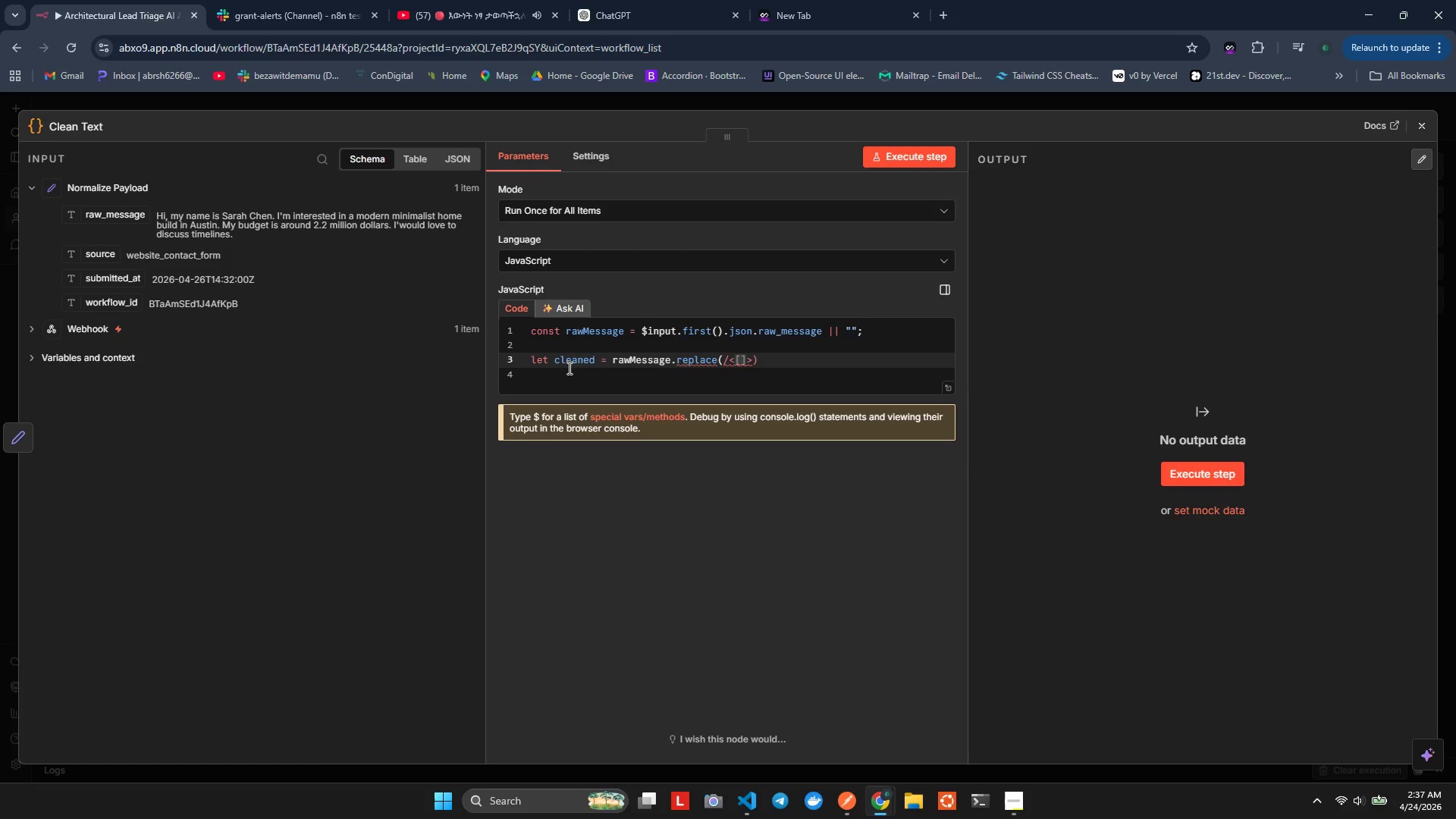 
key(Shift+6)
 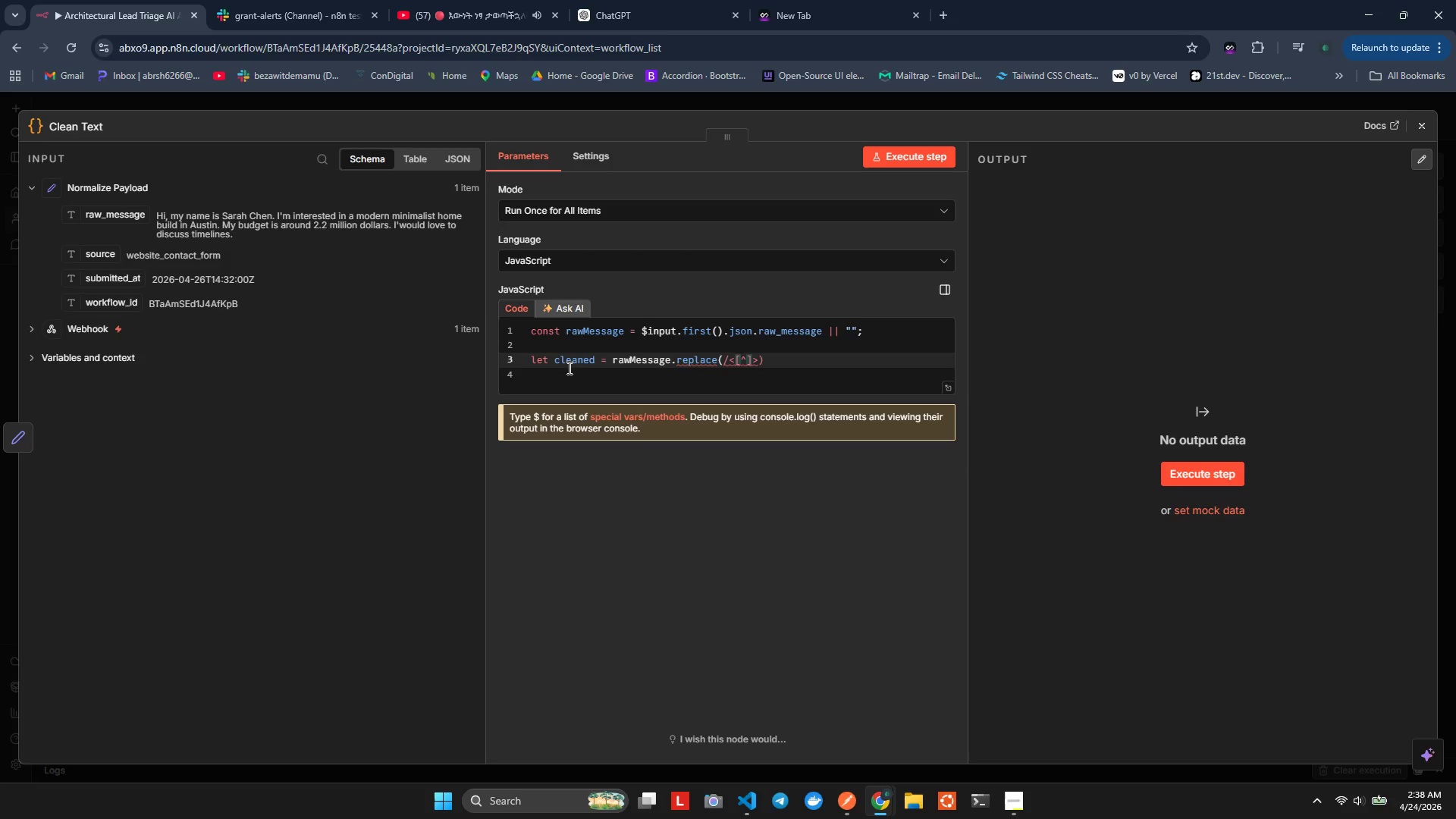 
wait(7.62)
 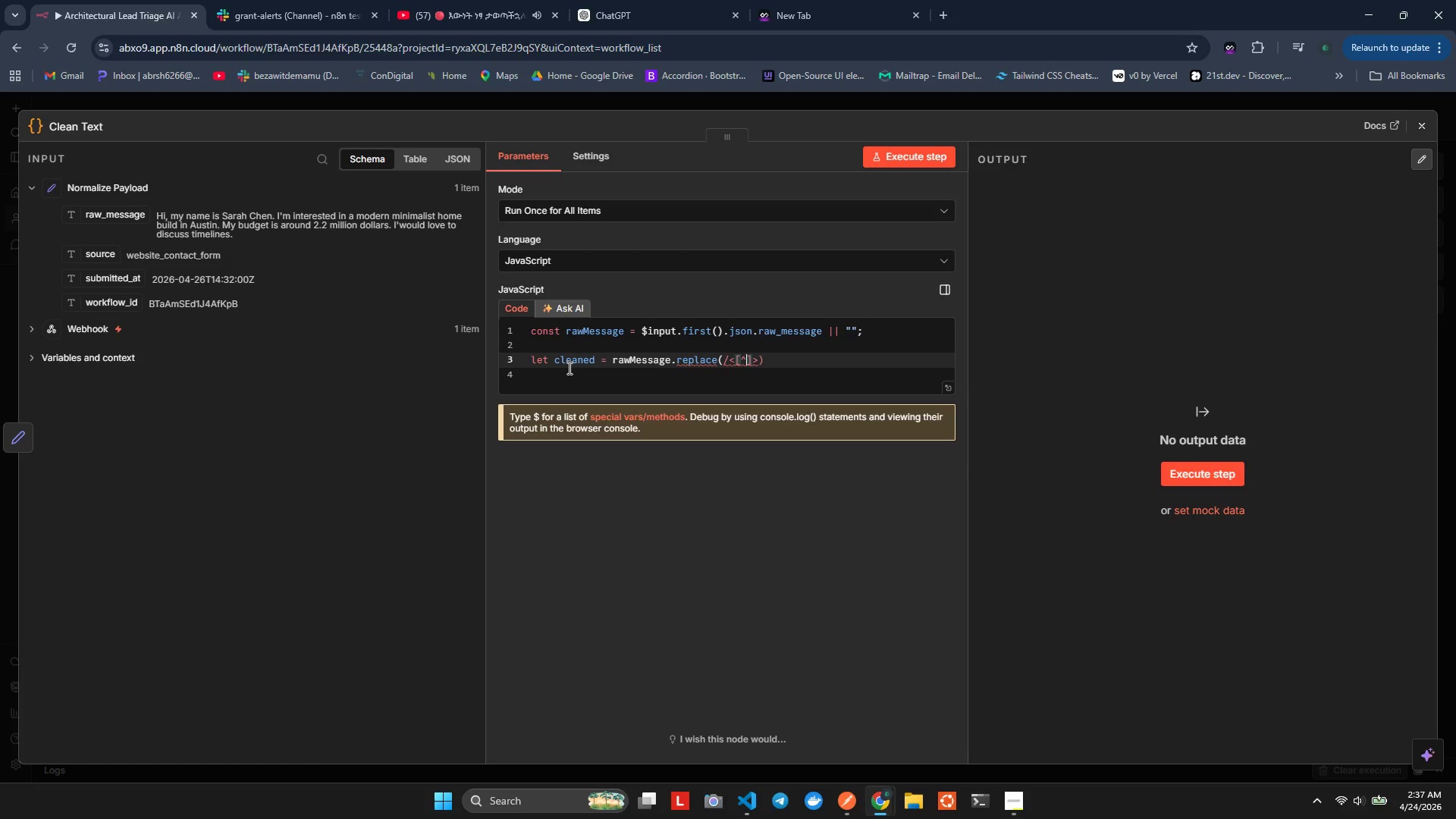 
key(Shift+Slash)
 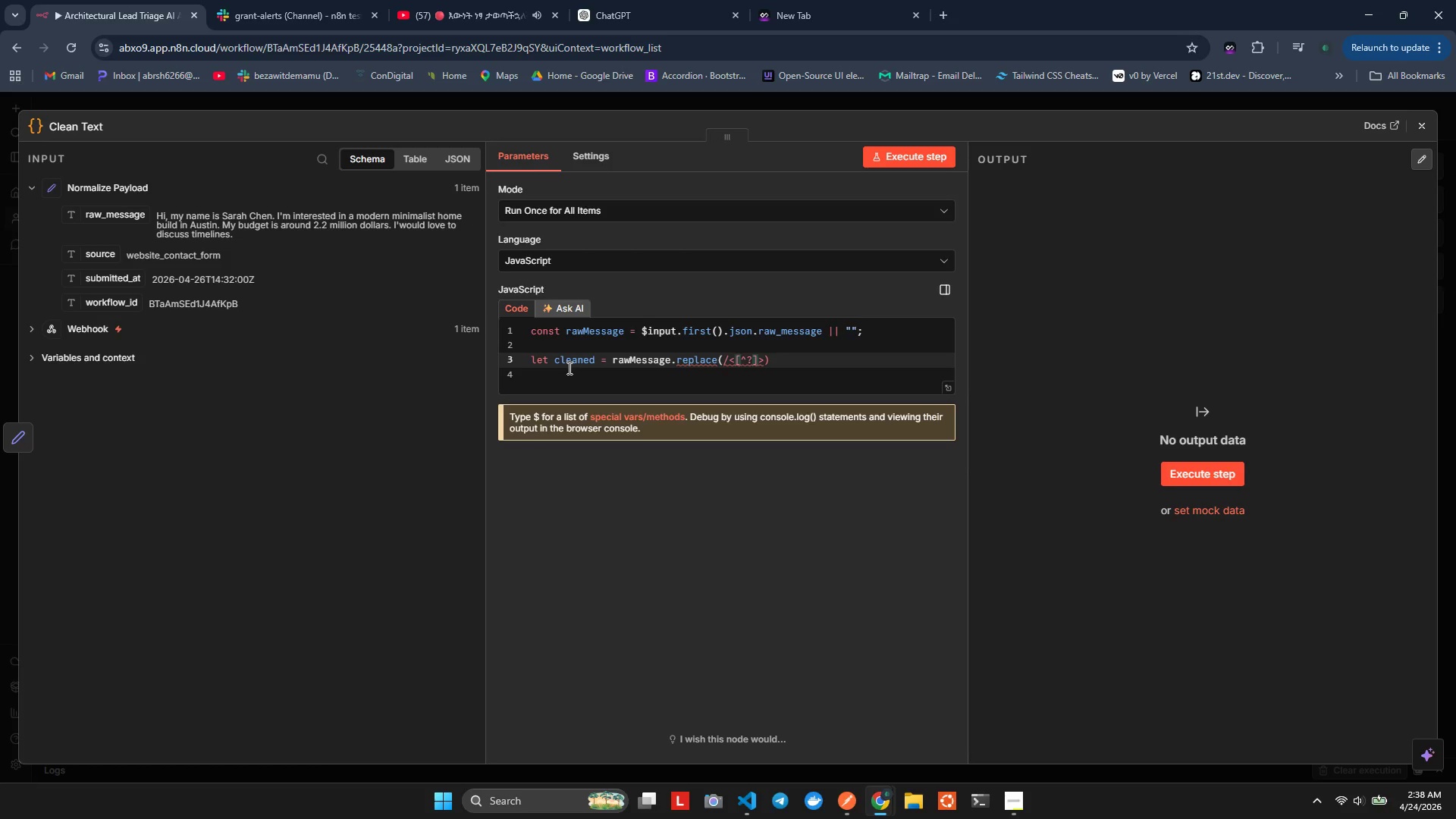 
key(Backspace)
 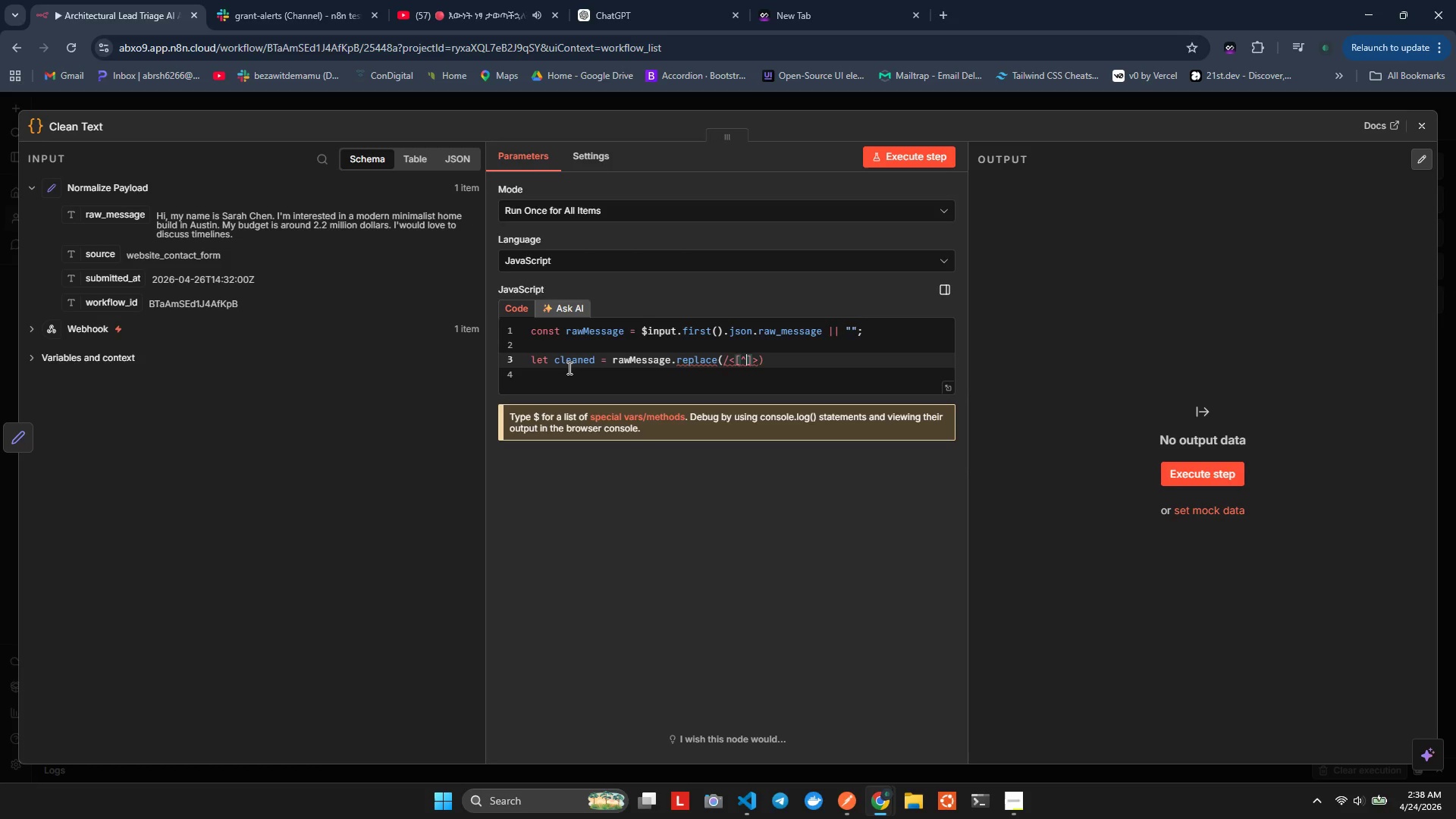 
key(Shift+Period)
 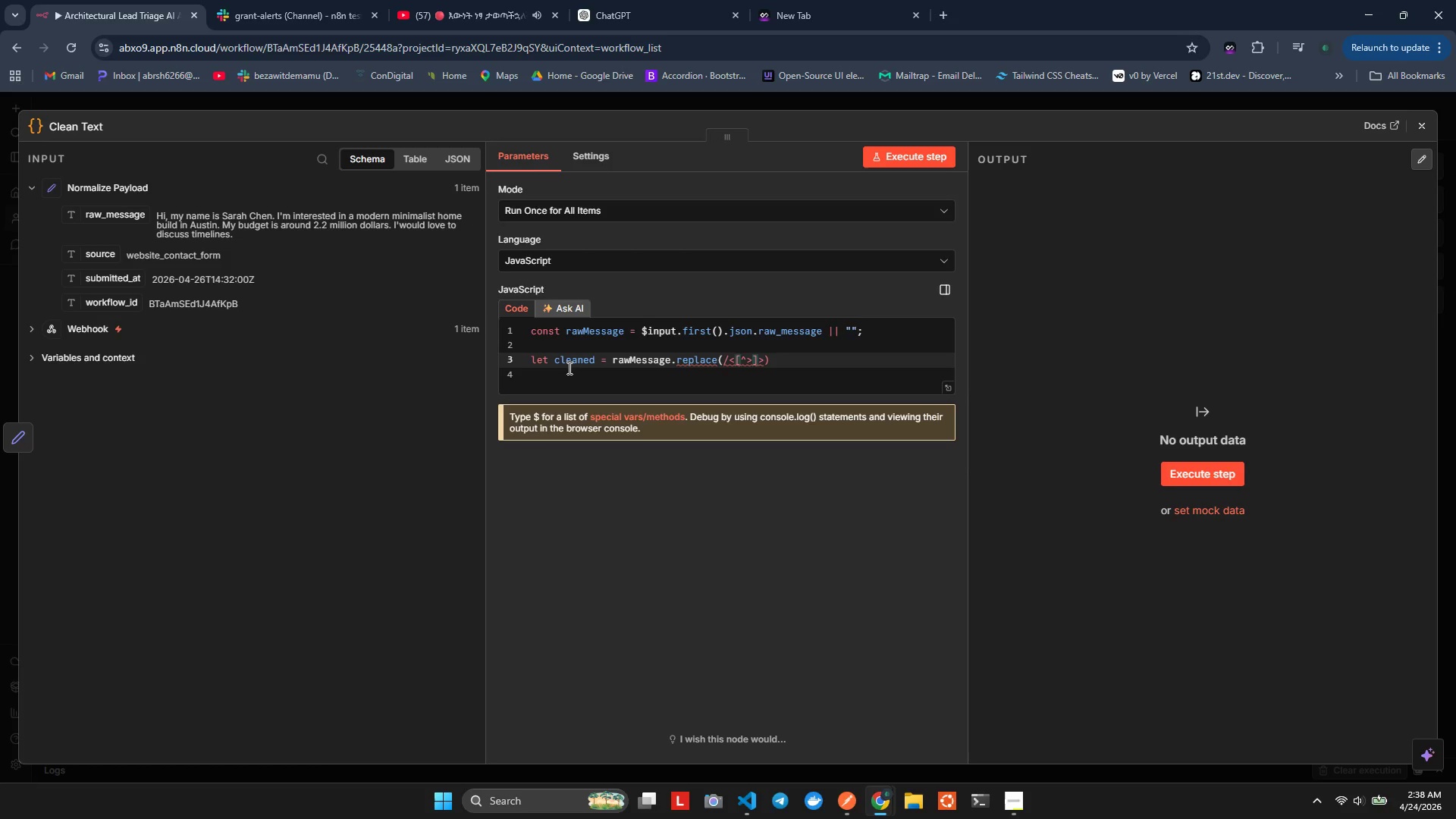 
key(Shift+ArrowRight)
 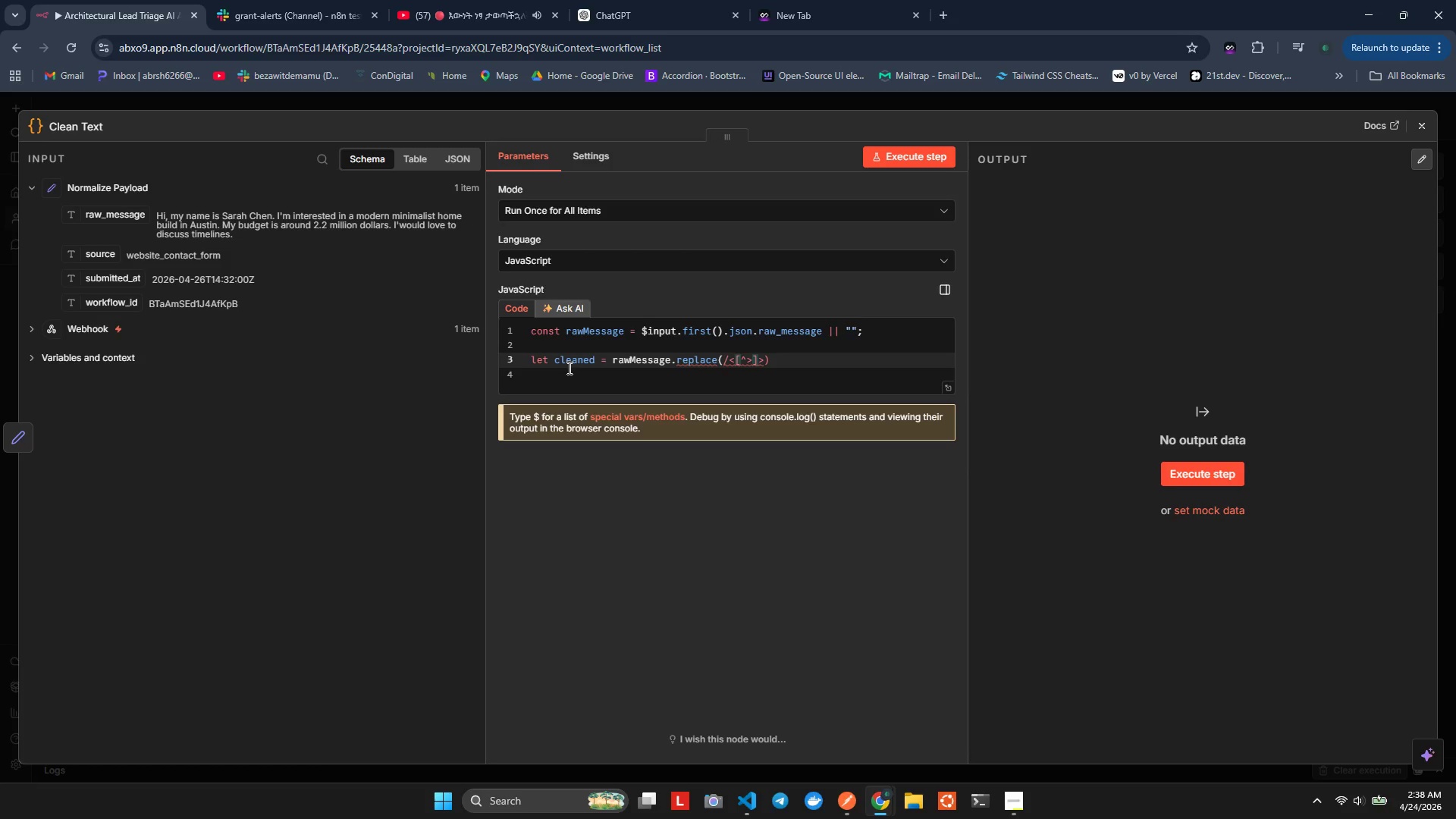 
key(Shift+8)
 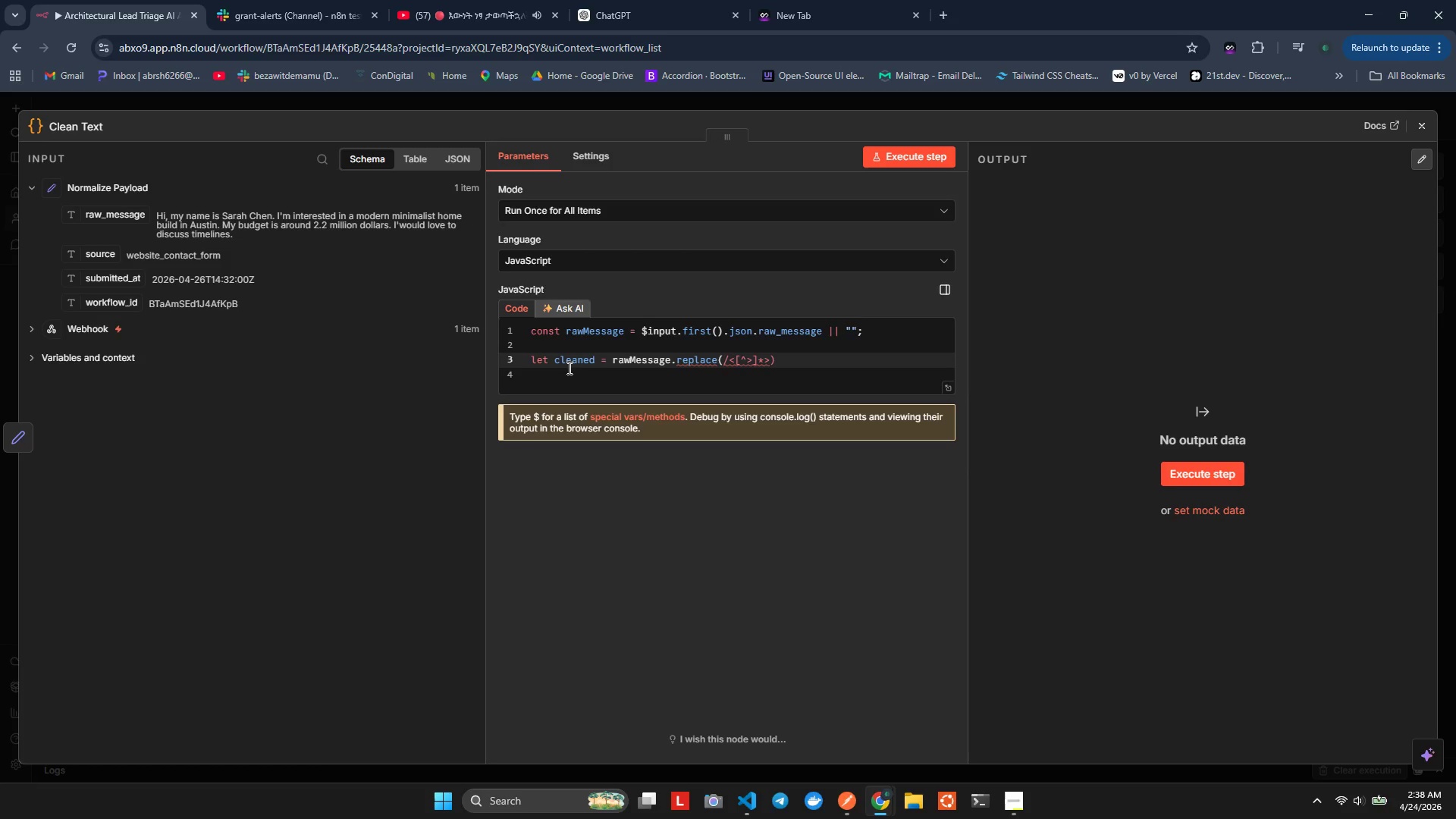 
key(ArrowRight)
 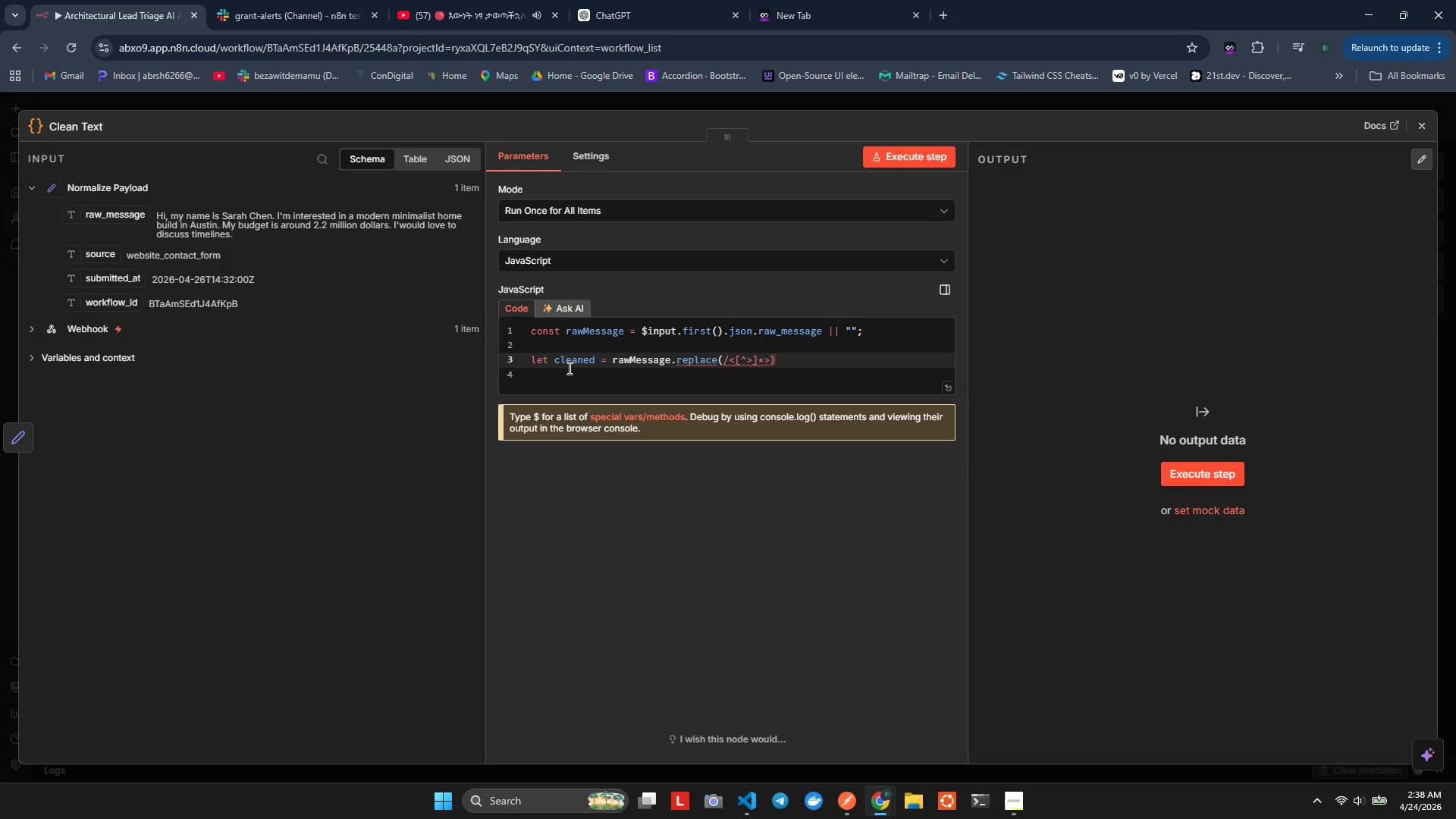 
key(NumpadDivide)
 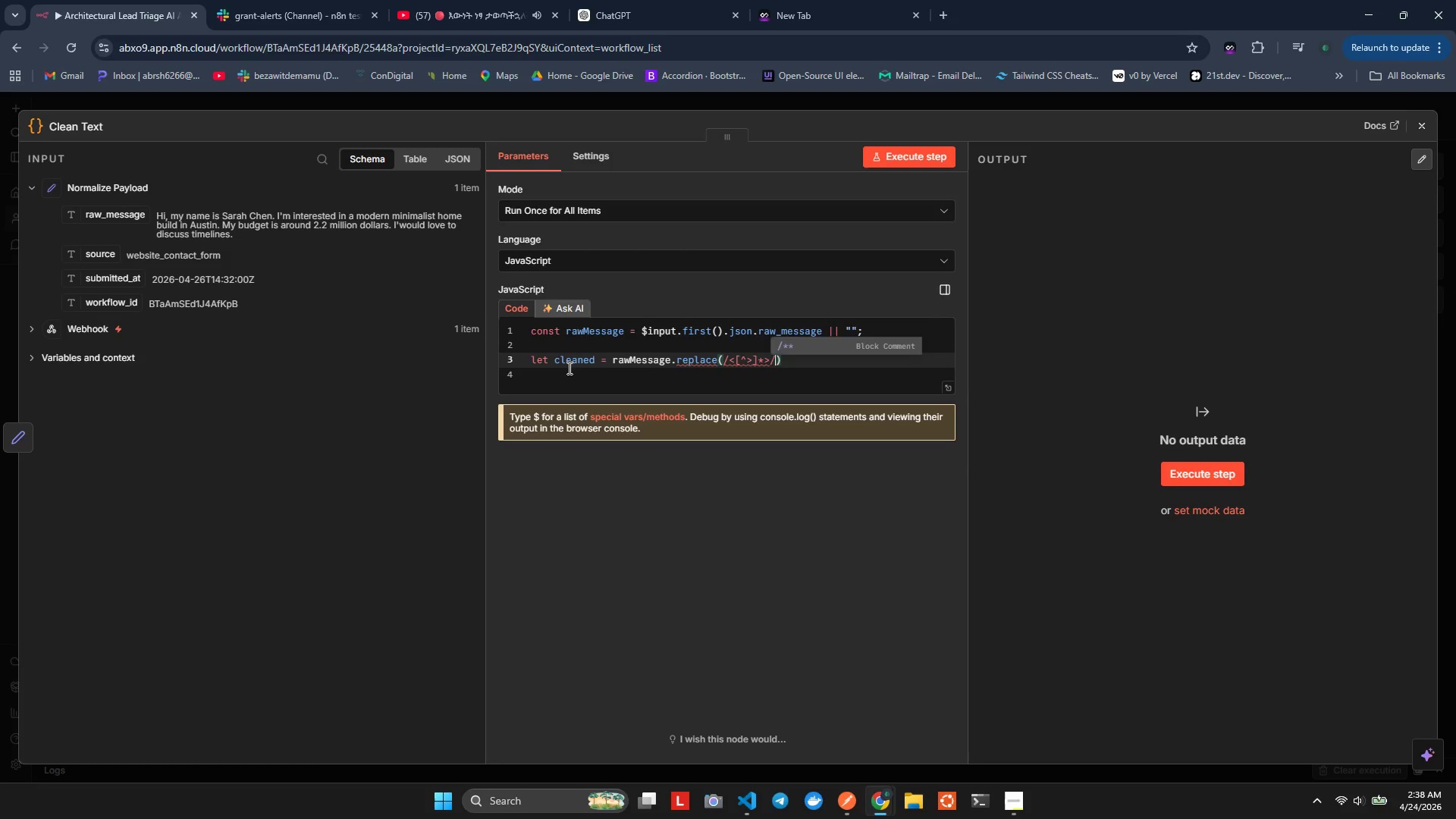 
key(G)
 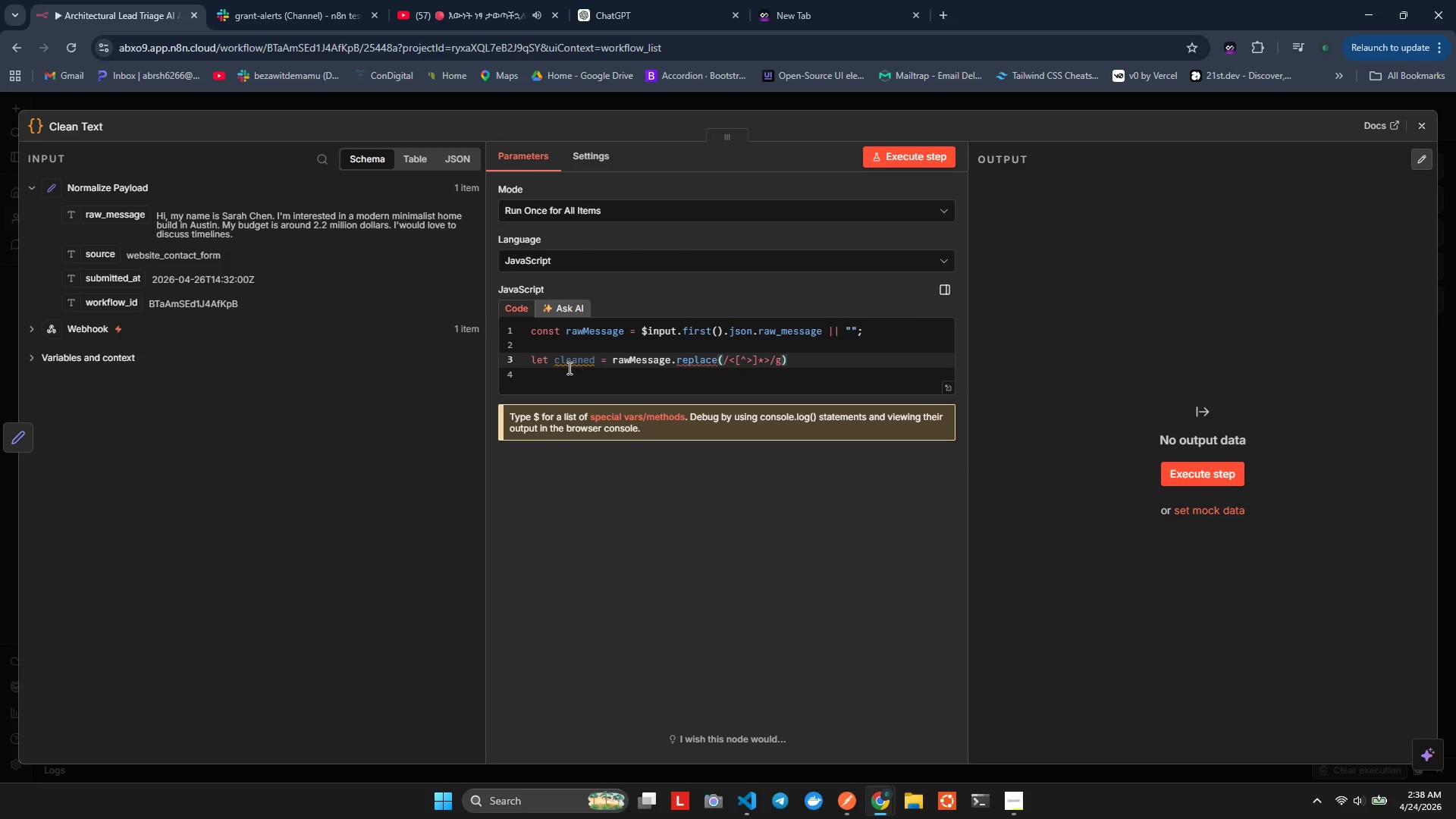 
key(Comma)
 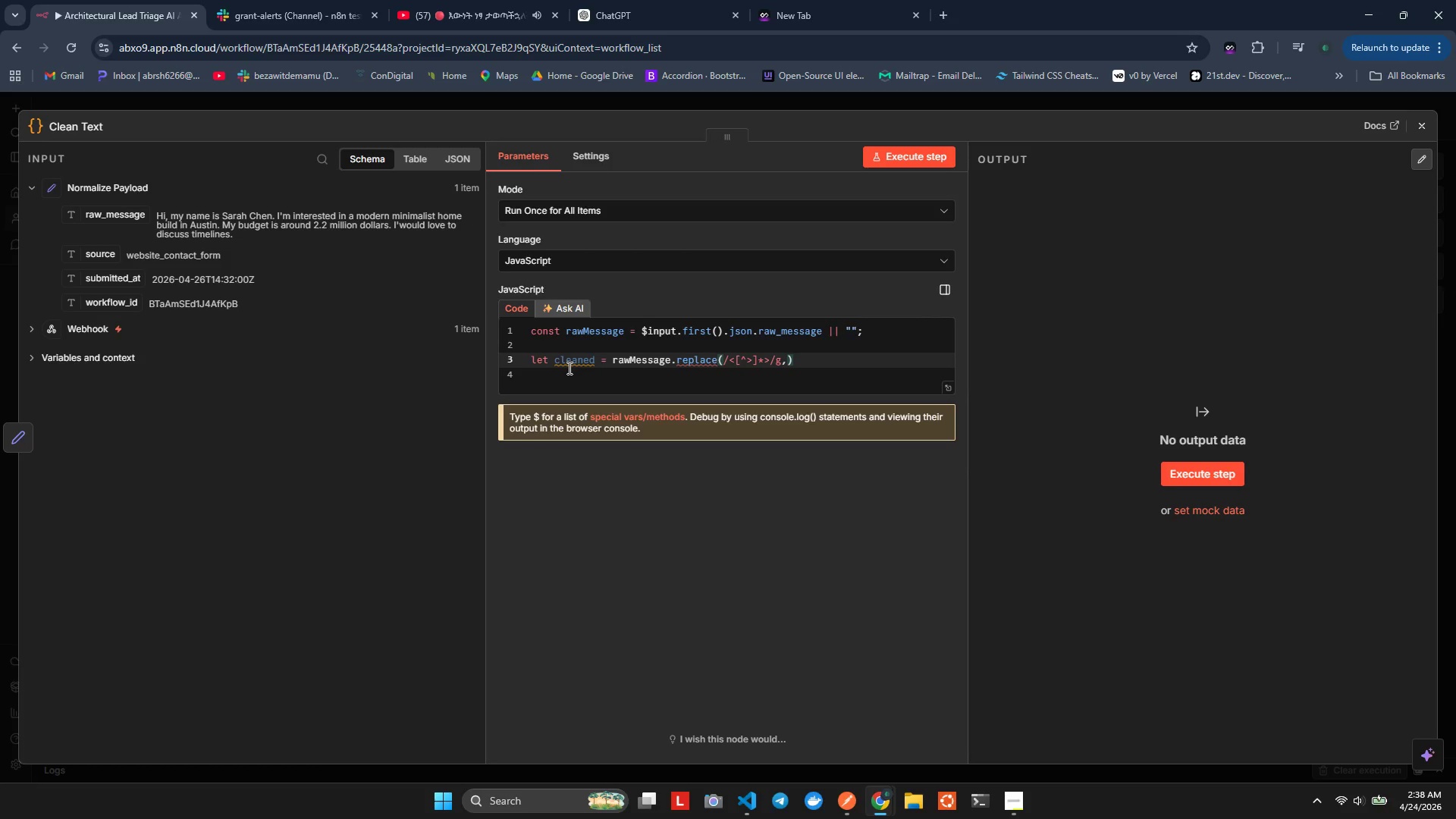 
key(Quote)
 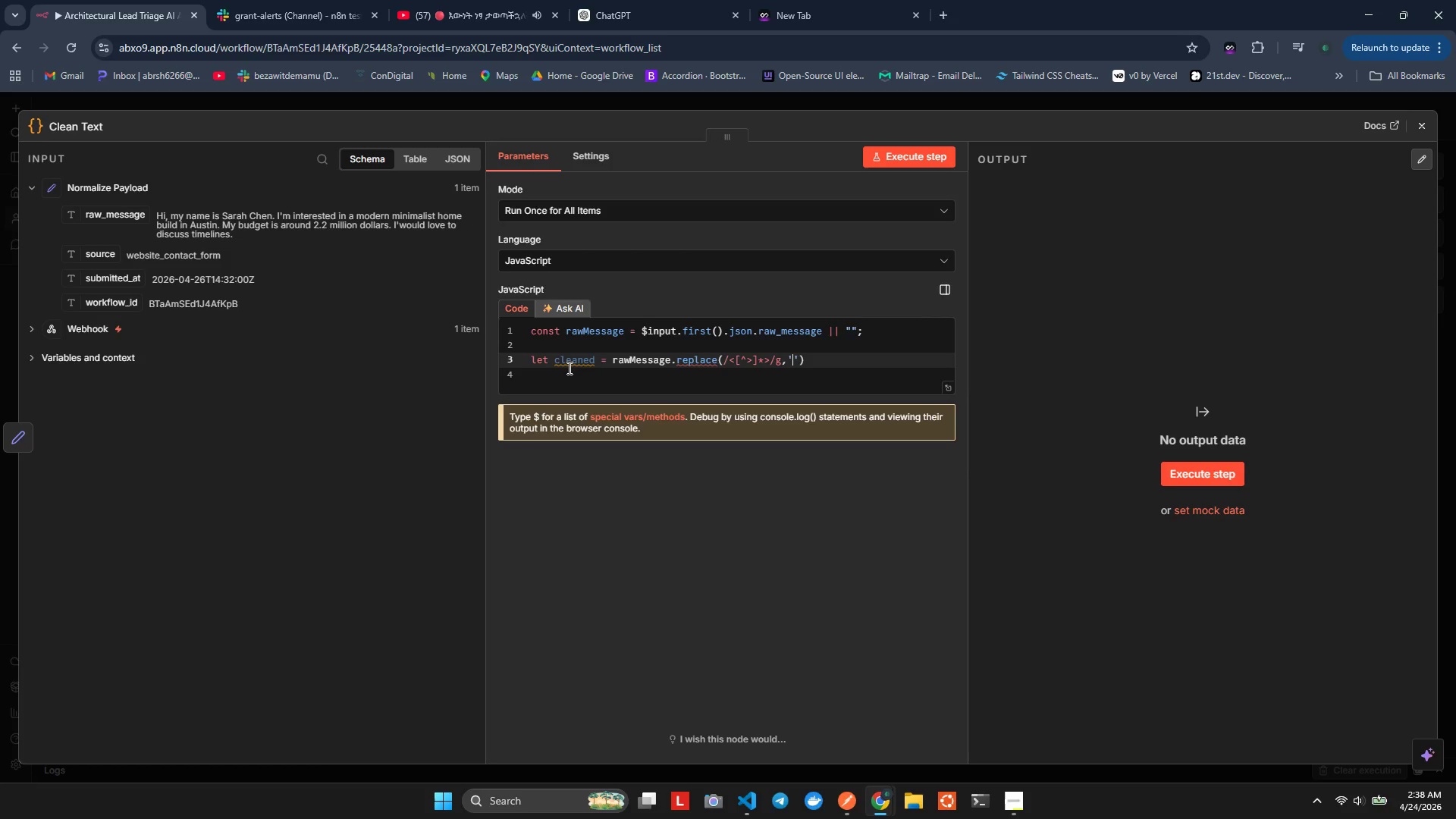 
key(Alt+Shift+F)
 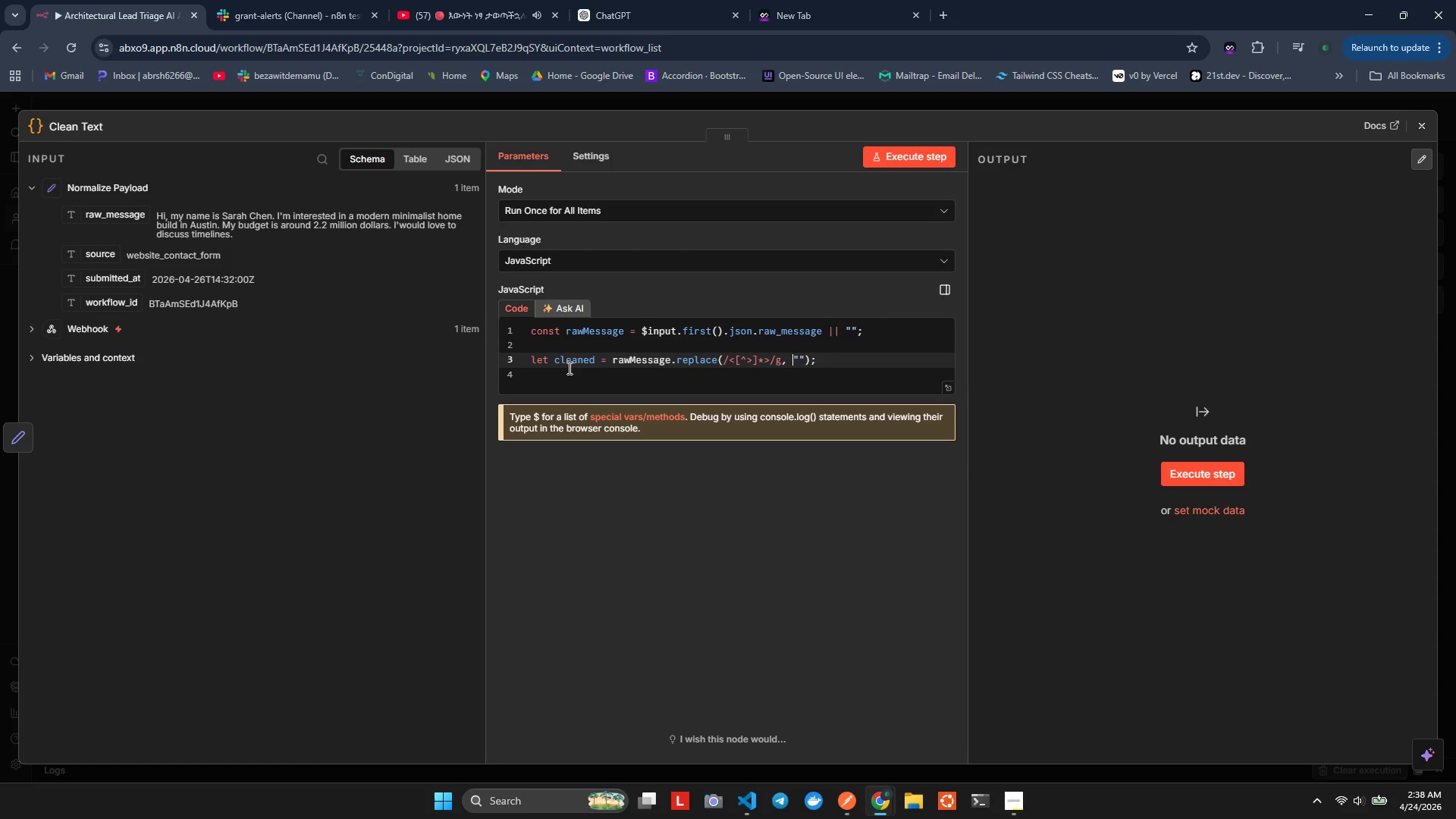 
key(ArrowRight)
 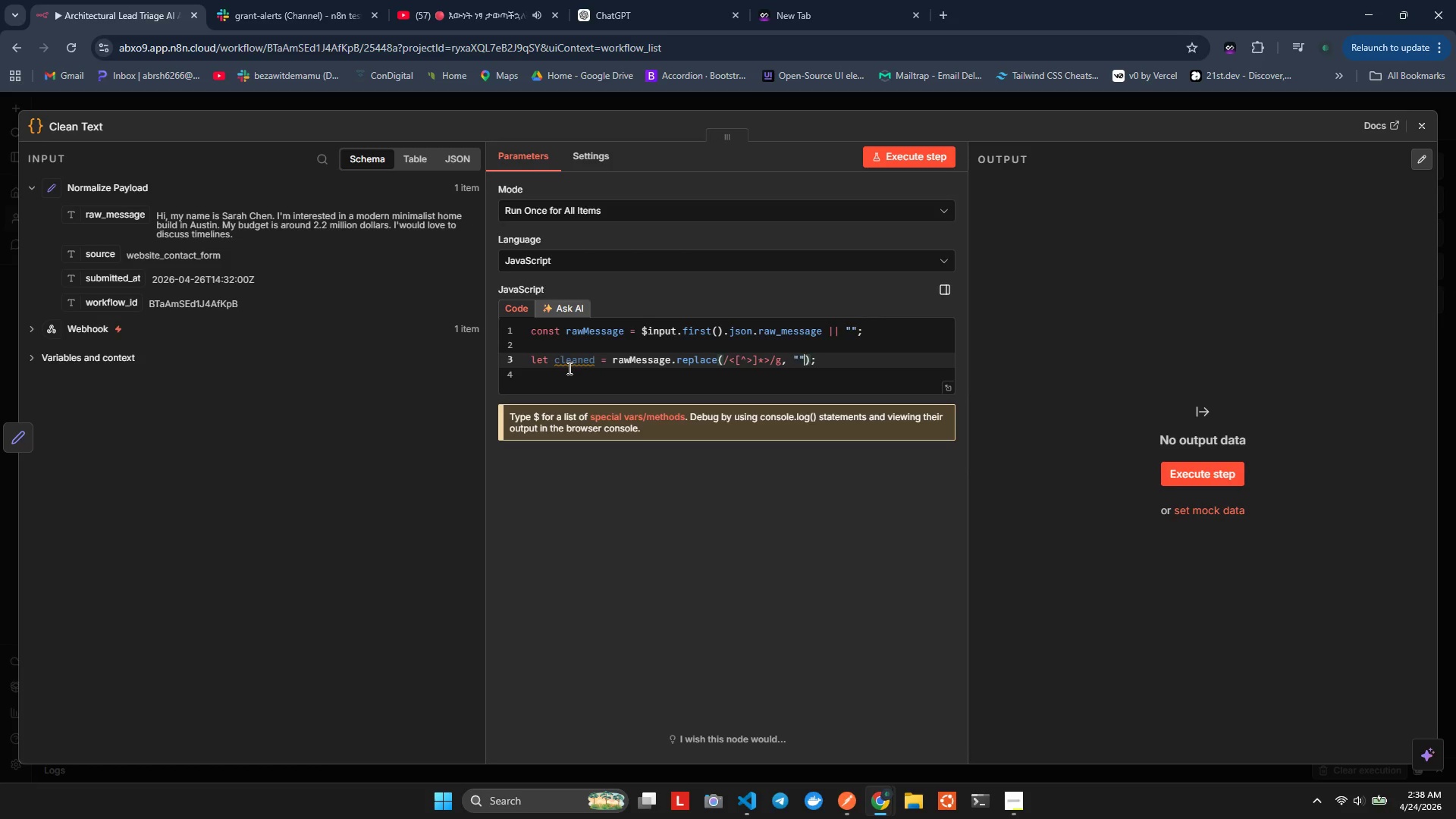 
key(ArrowRight)
 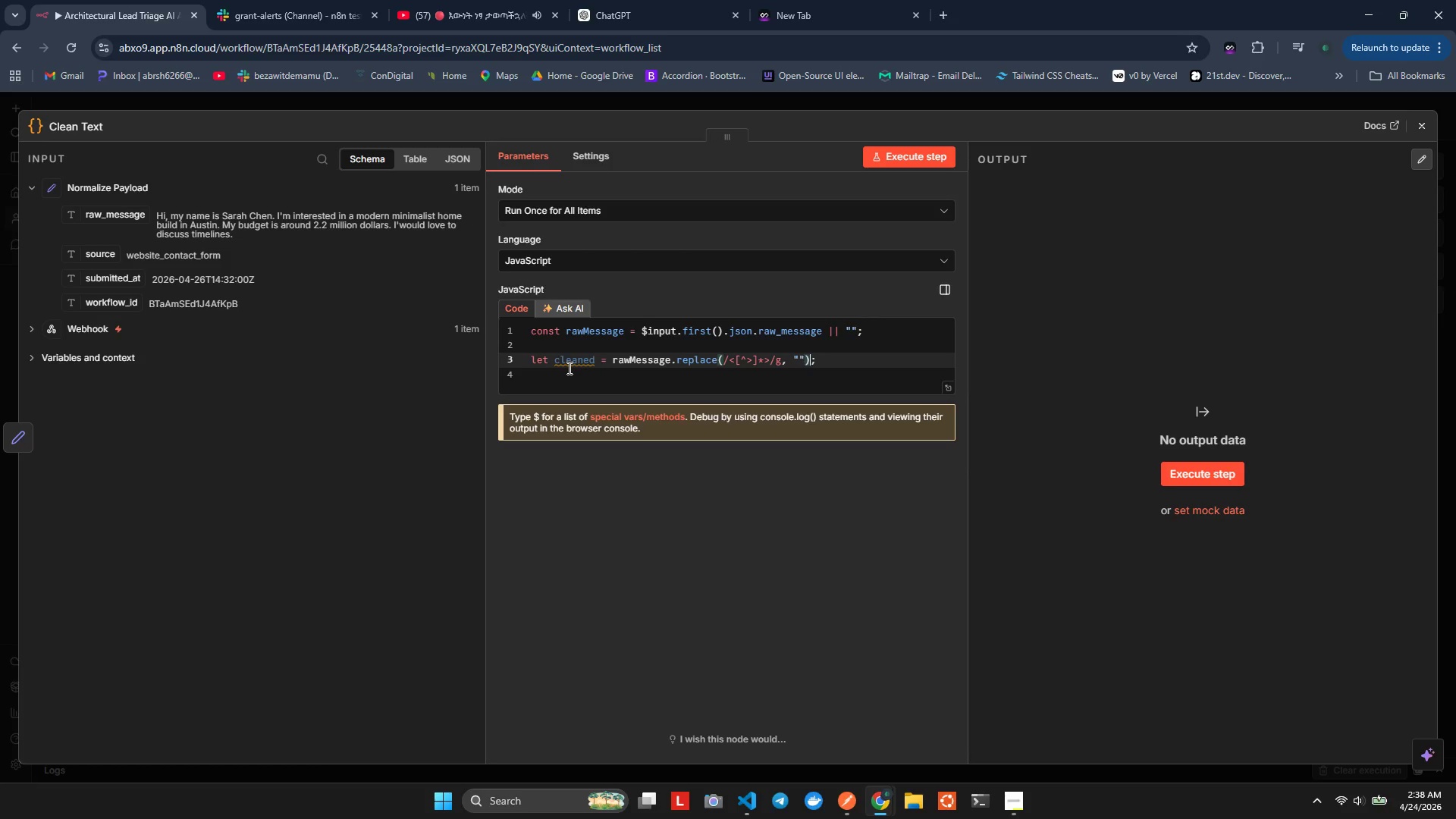 
key(ArrowRight)
 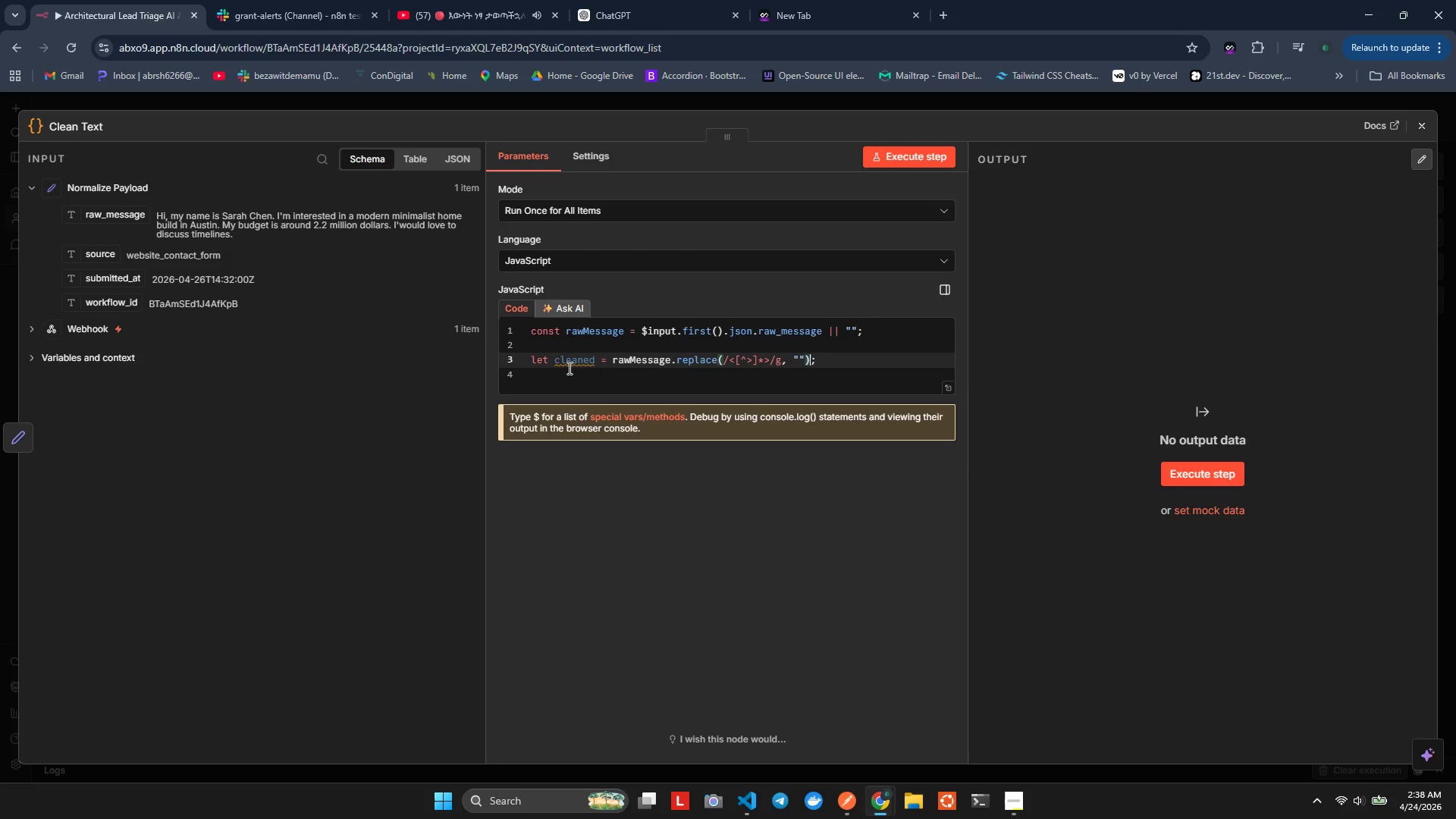 
key(ArrowRight)
 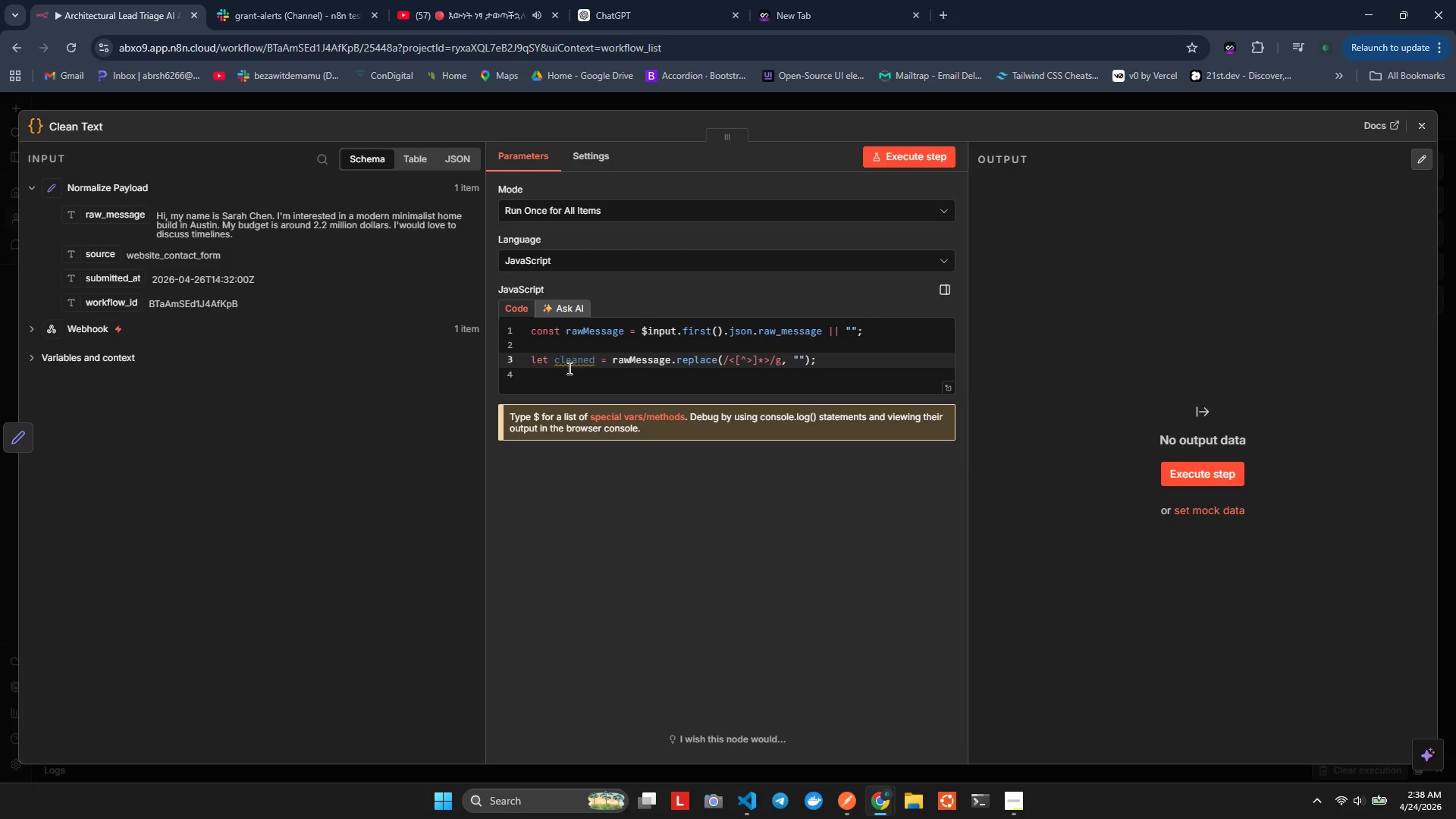 
wait(8.17)
 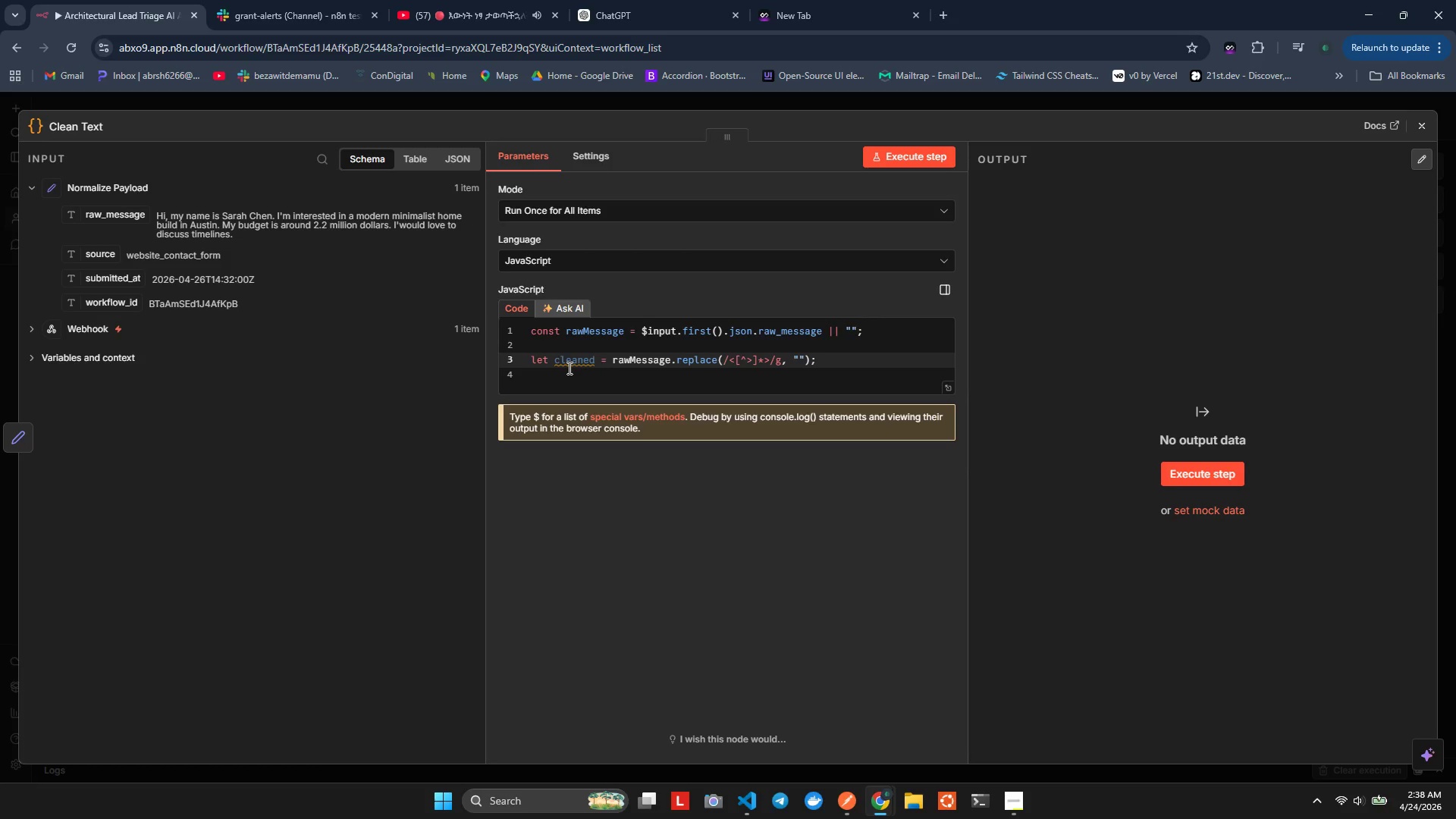 
key(Enter)
 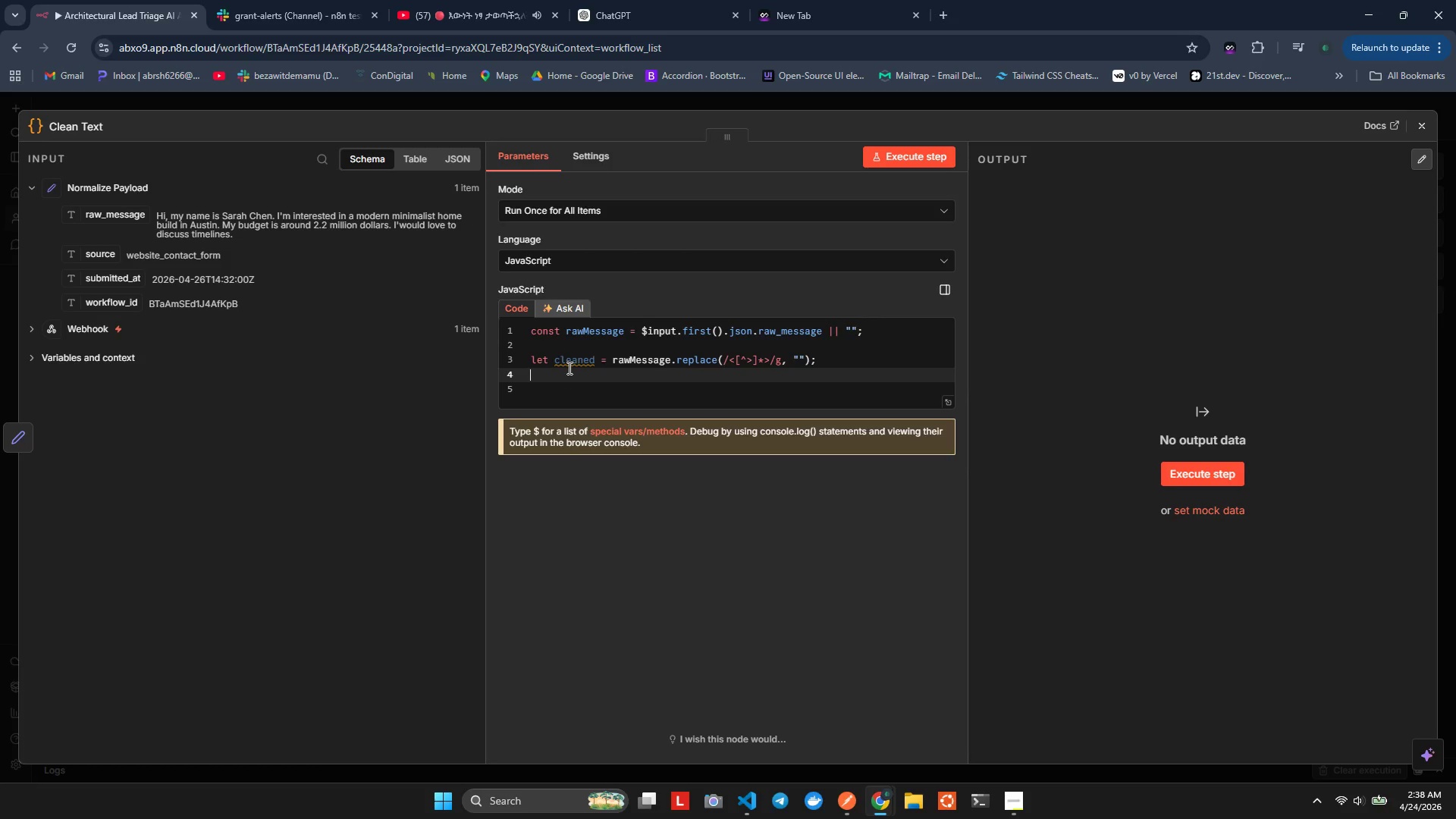 
key(Enter)
 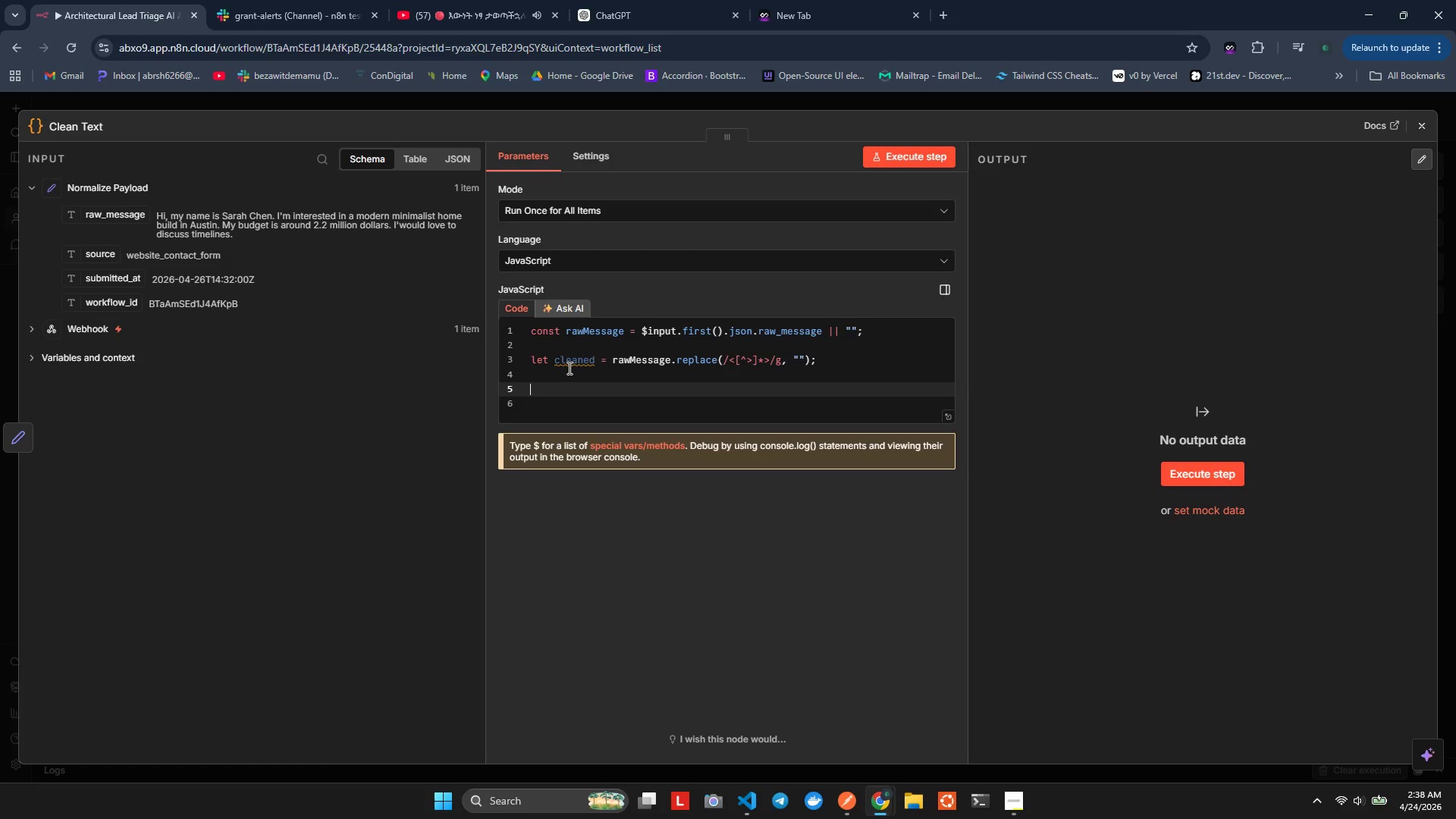 
type(cearned)
key(Backspace)
key(Backspace)
type(clear)
key(Backspace)
type(ned = )
 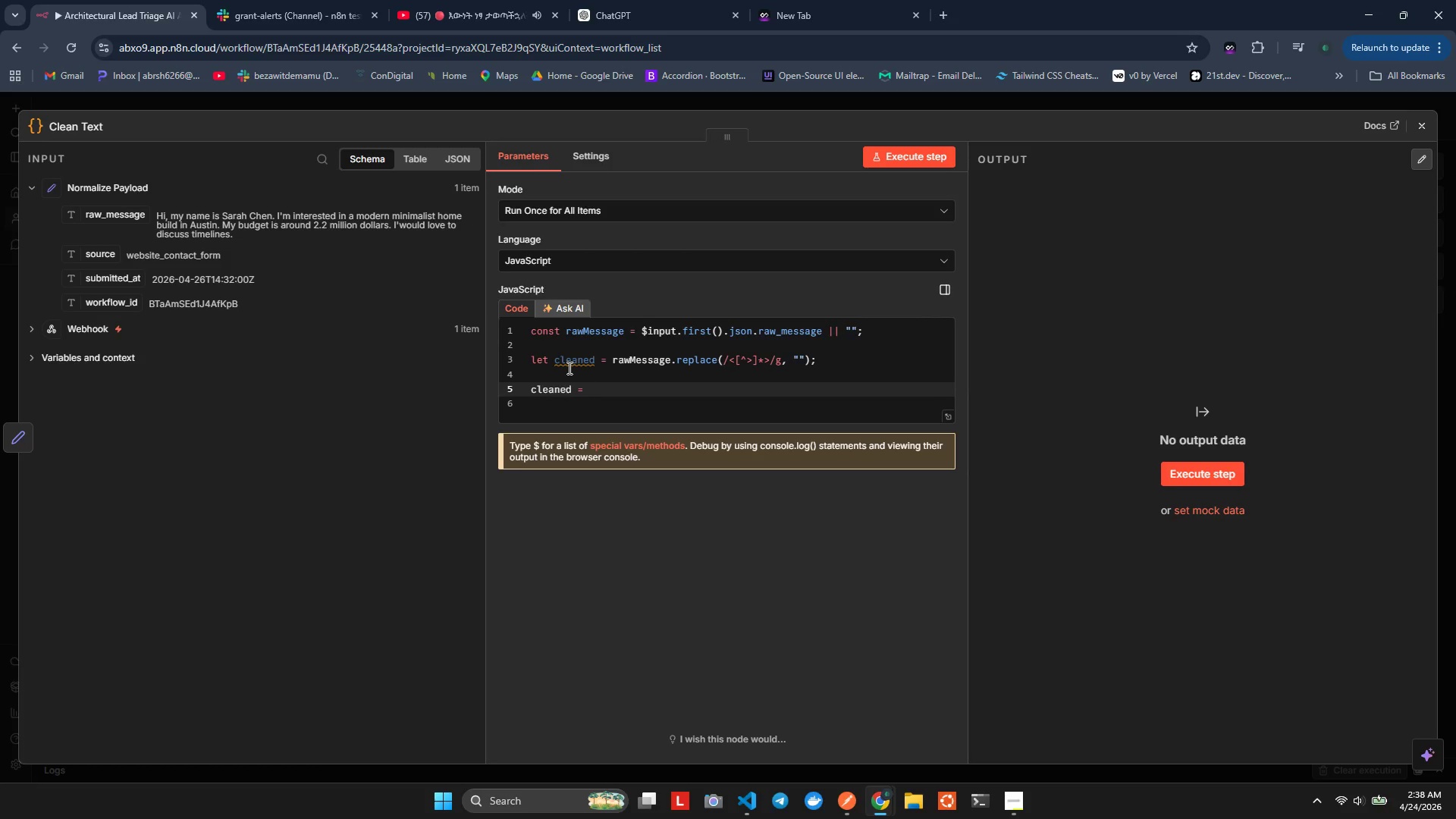 
wait(7.97)
 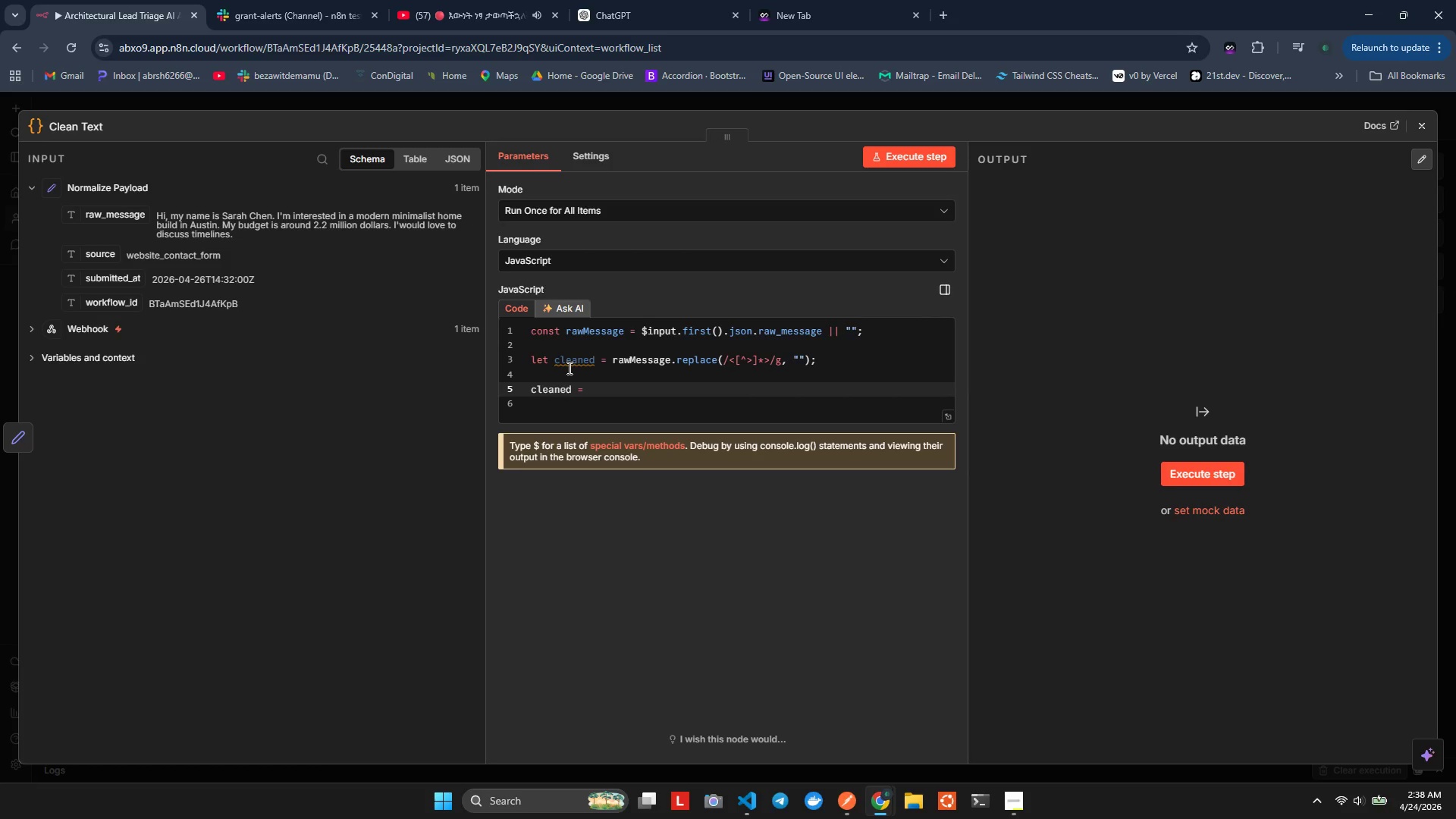 
left_click([811, 360])
 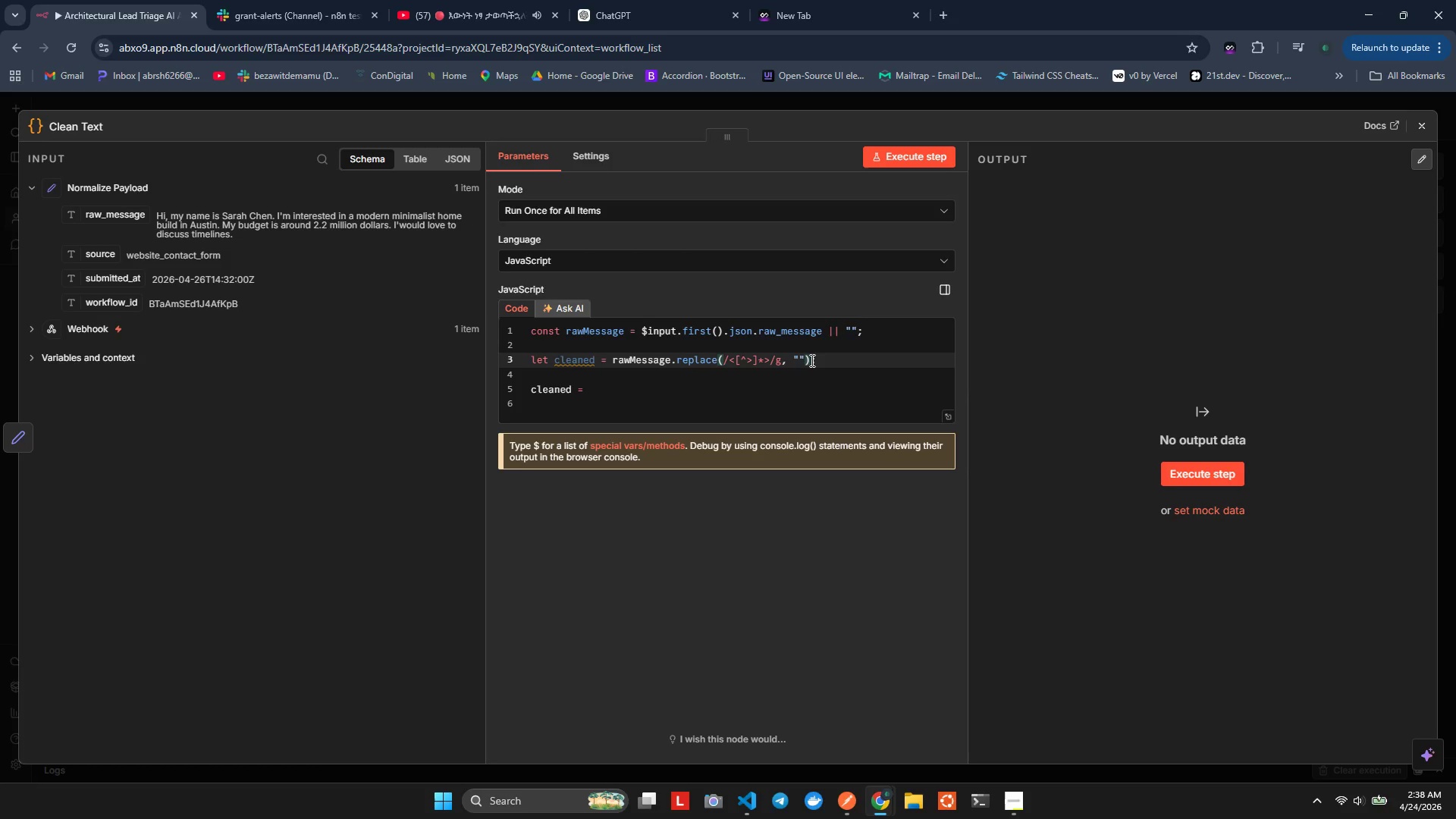 
wait(6.34)
 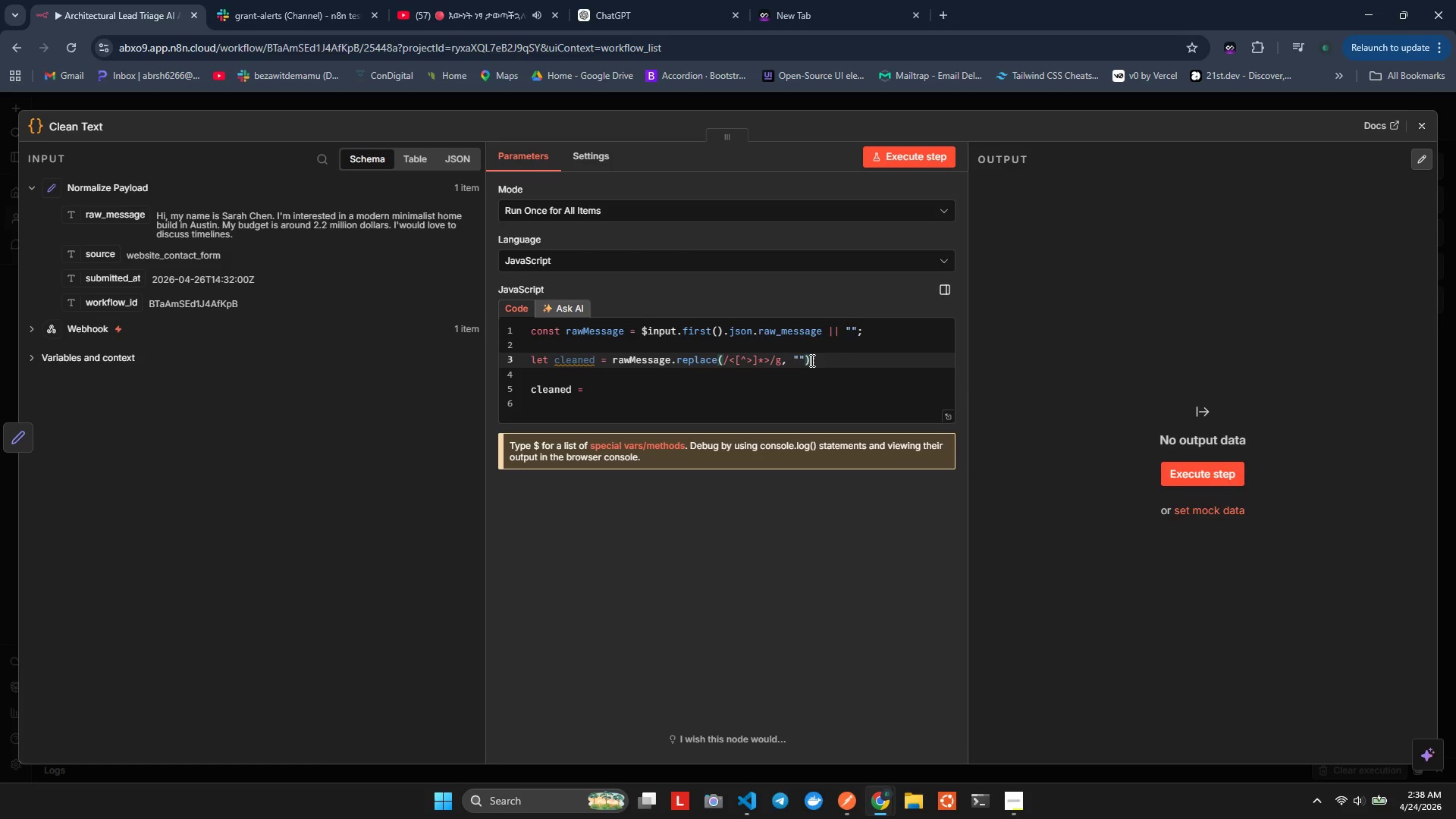 
key(Period)
 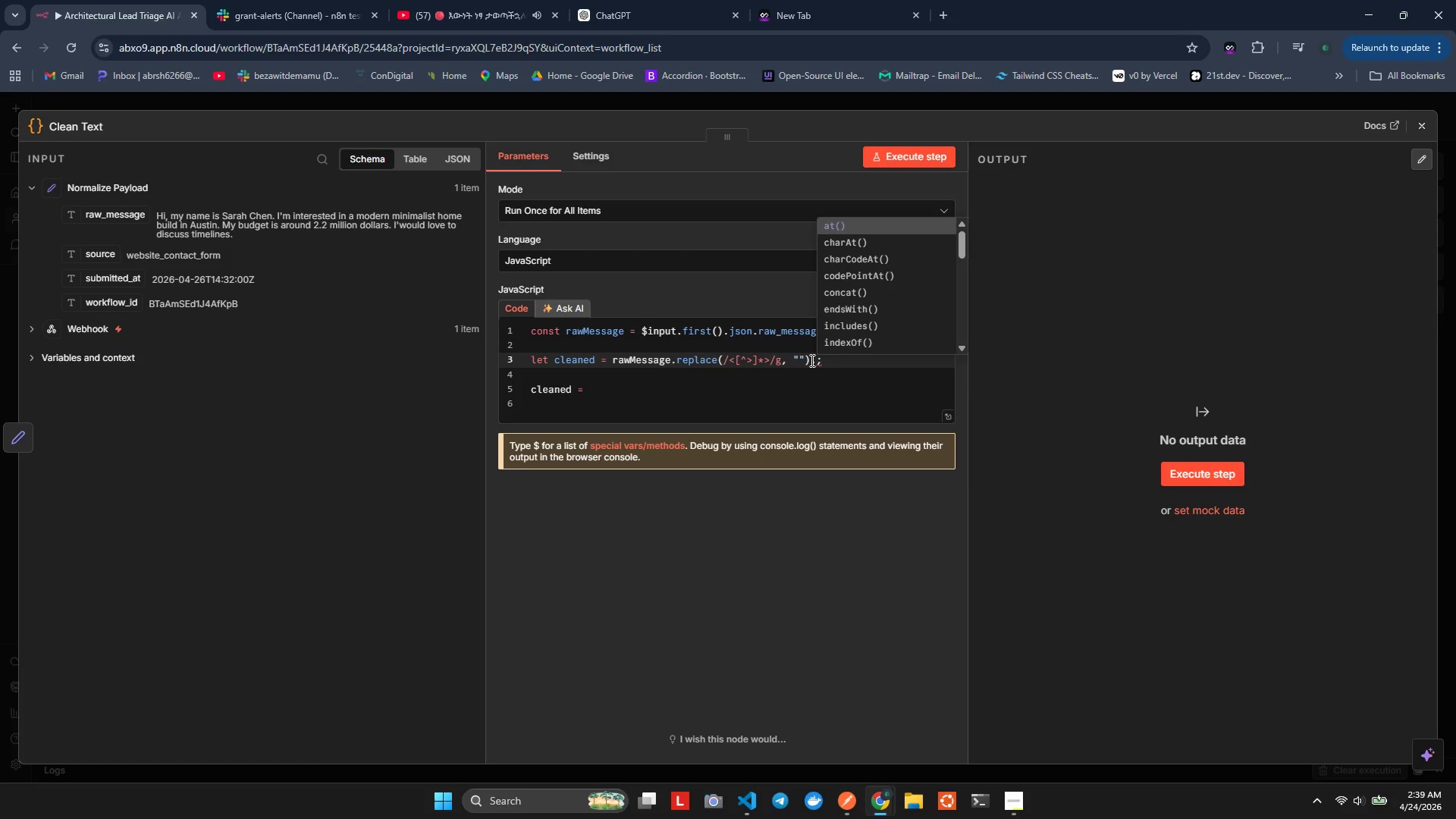 
hold_key(key=ArrowRight, duration=0.41)
 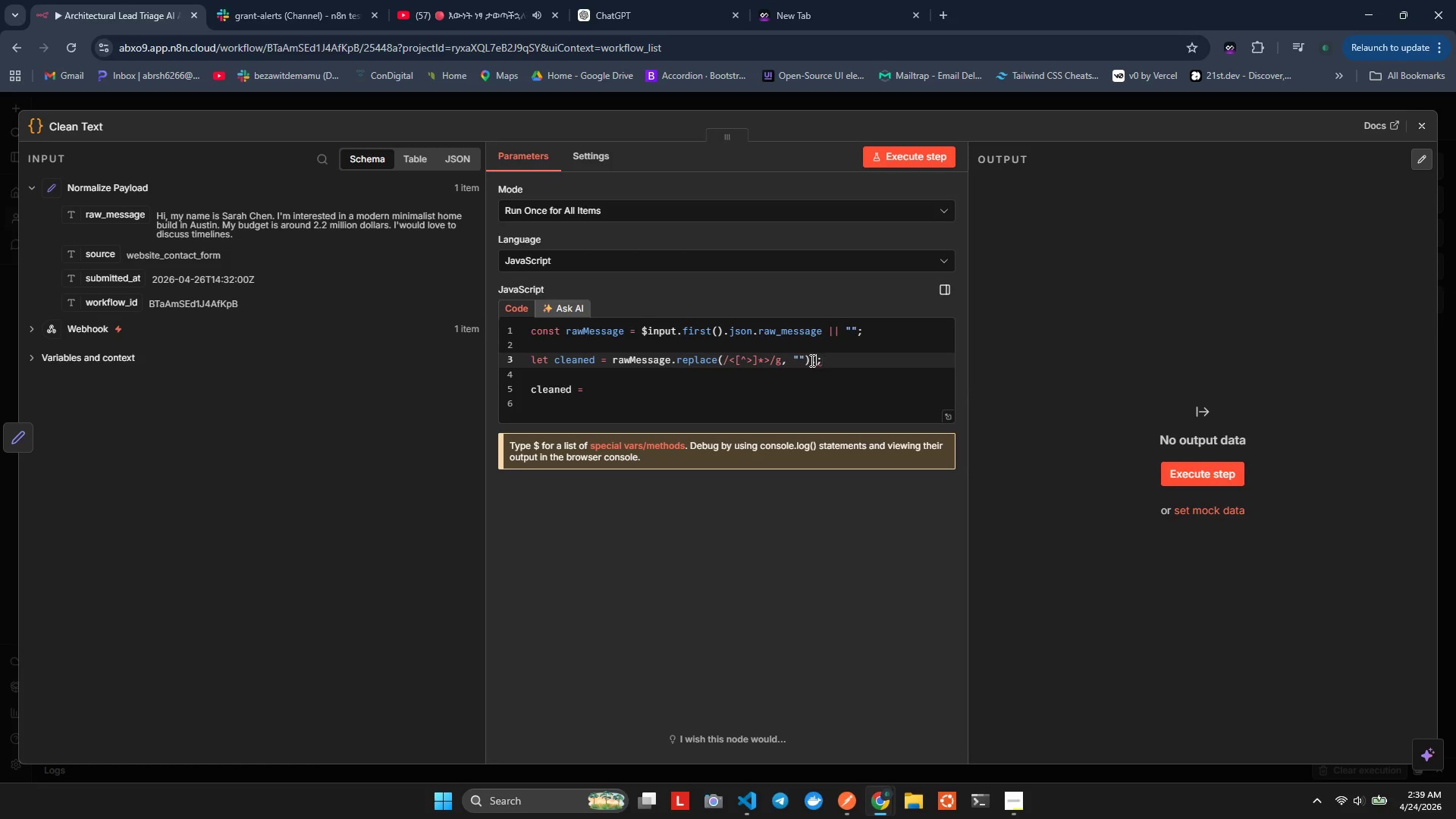 
hold_key(key=ArrowLeft, duration=1.12)
 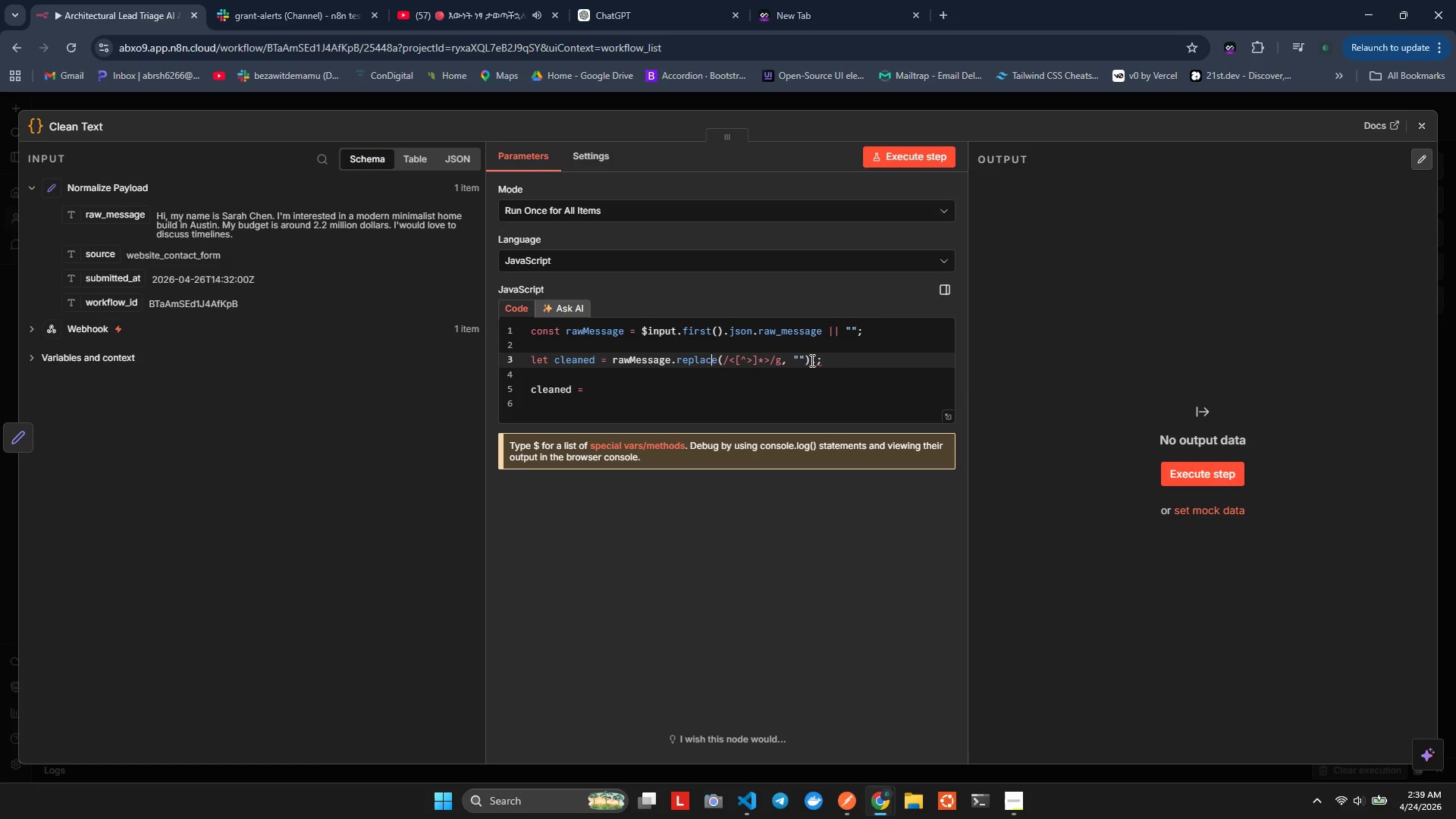 
hold_key(key=ArrowLeft, duration=1.38)
 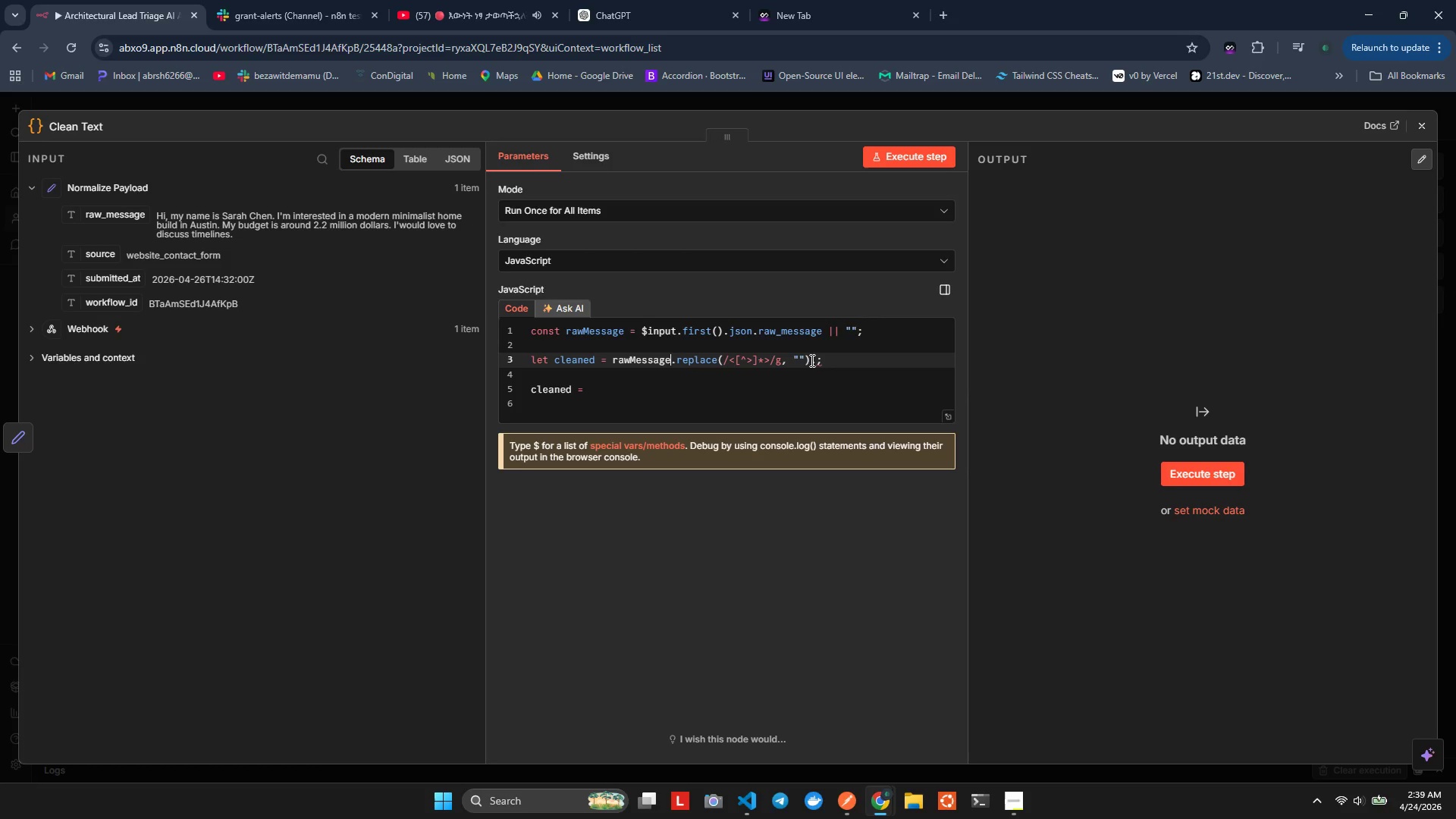 
hold_key(key=ArrowRight, duration=1.11)
 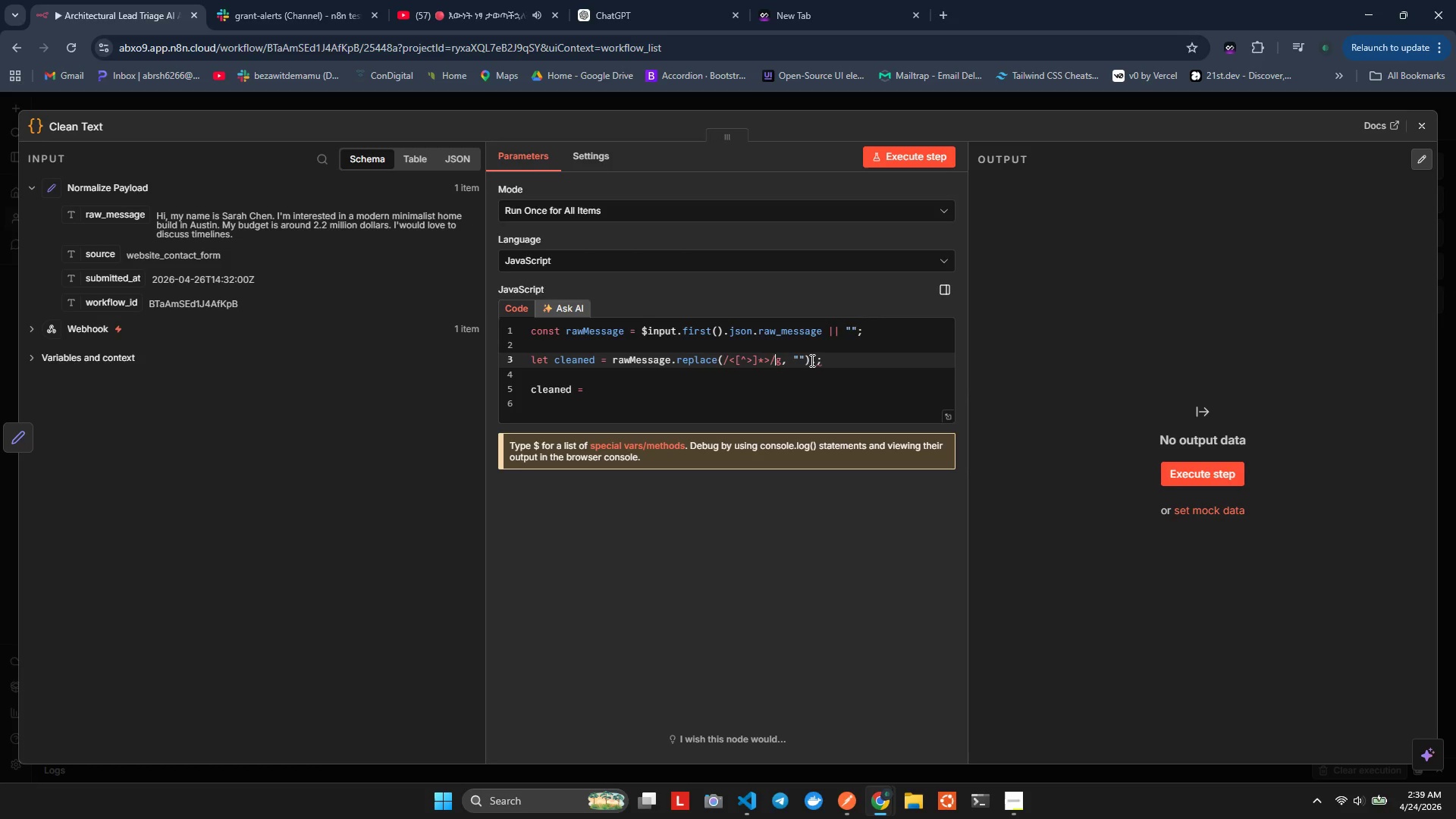 
key(ArrowRight)
 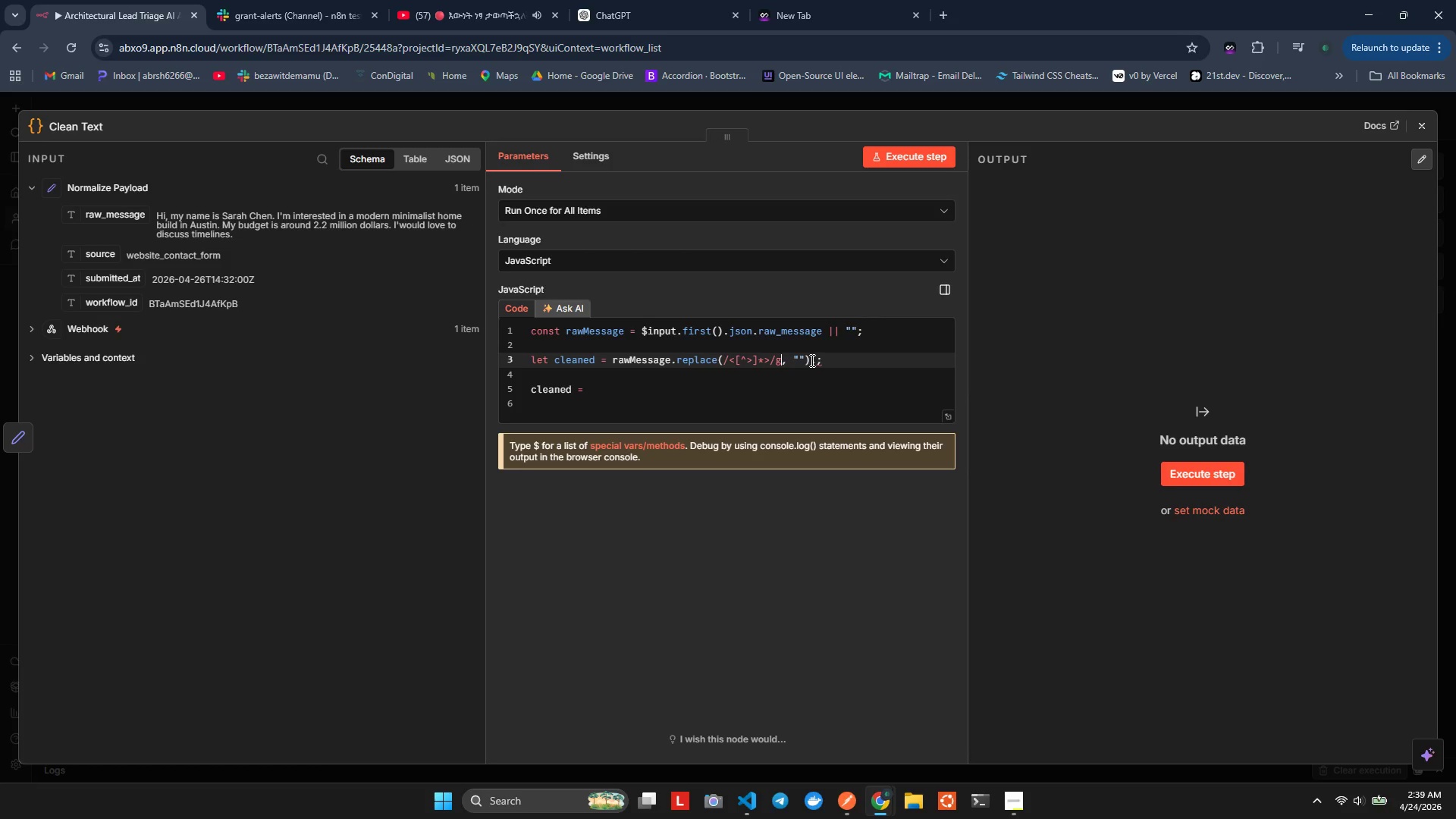 
key(ArrowRight)
 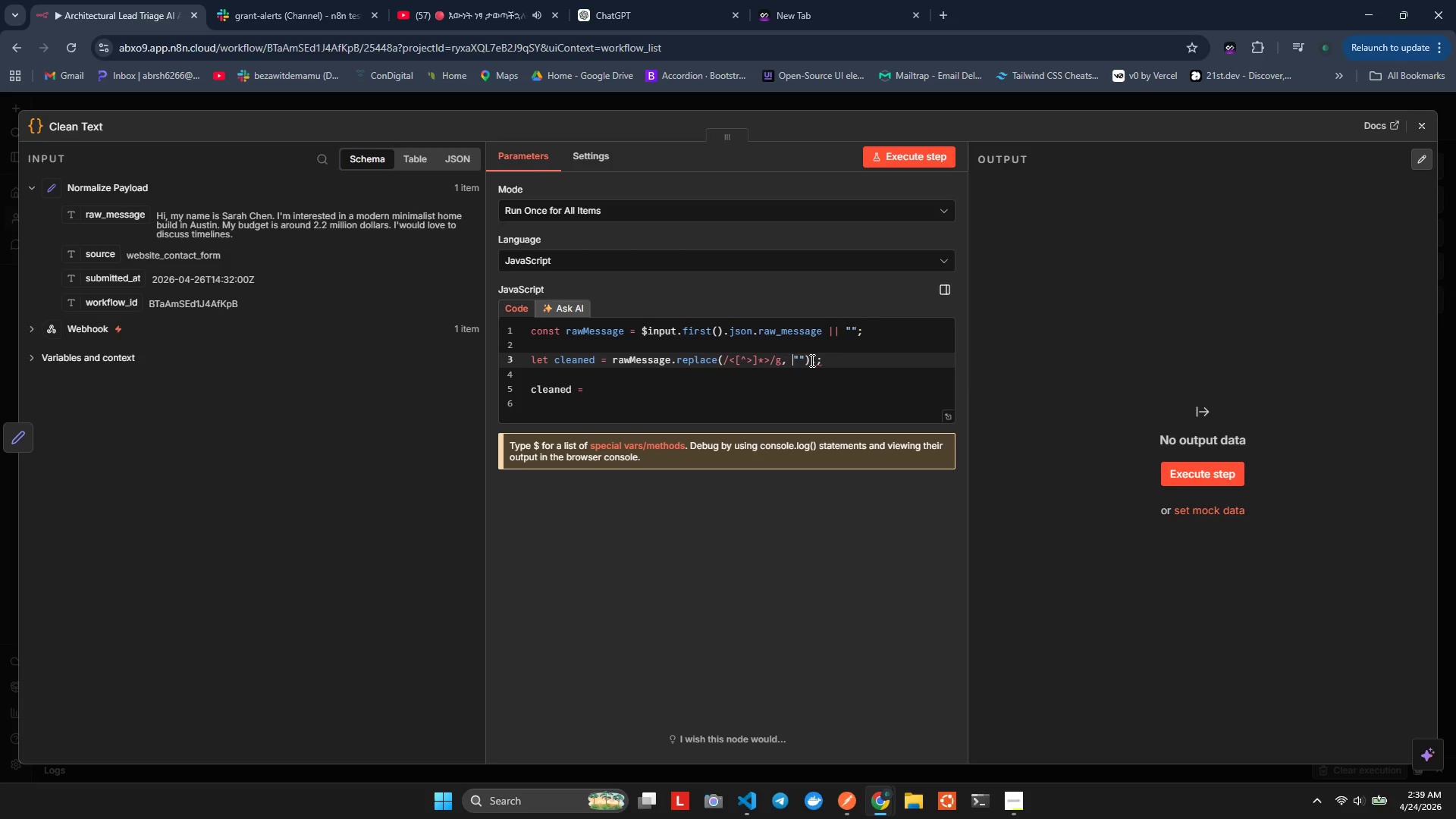 
key(ArrowRight)
 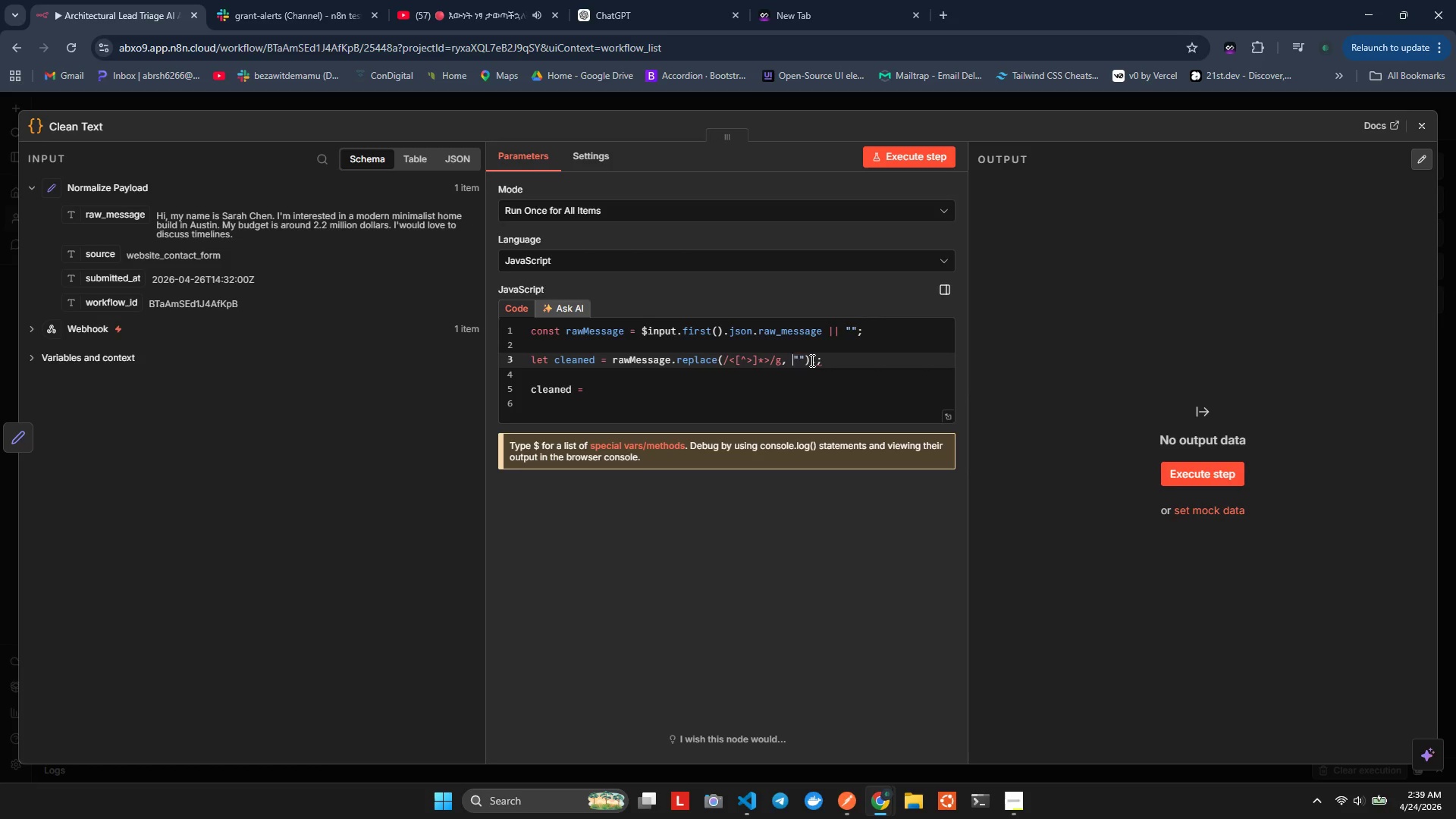 
key(ArrowRight)
 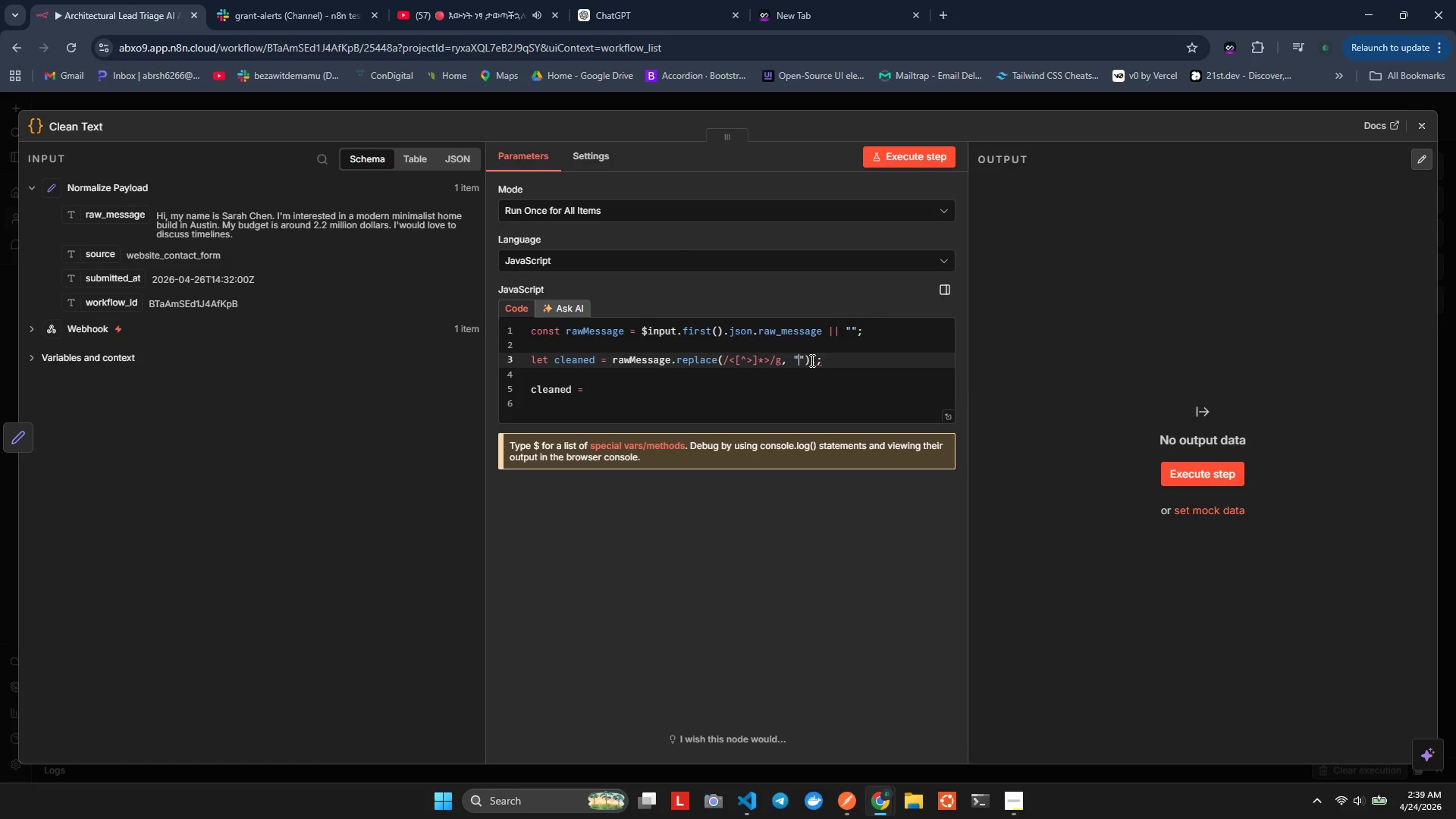 
key(ArrowRight)
 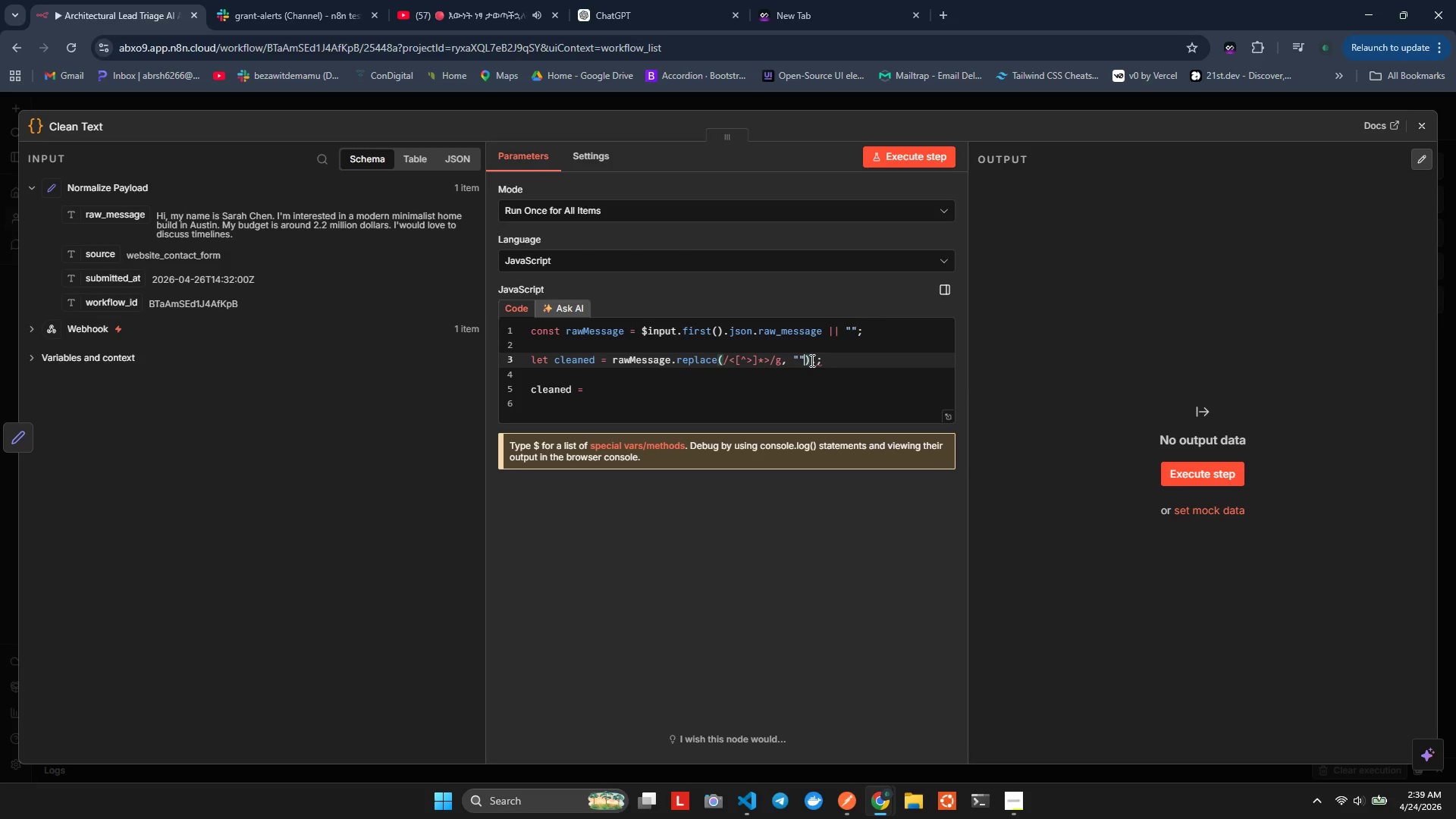 
key(ArrowRight)
 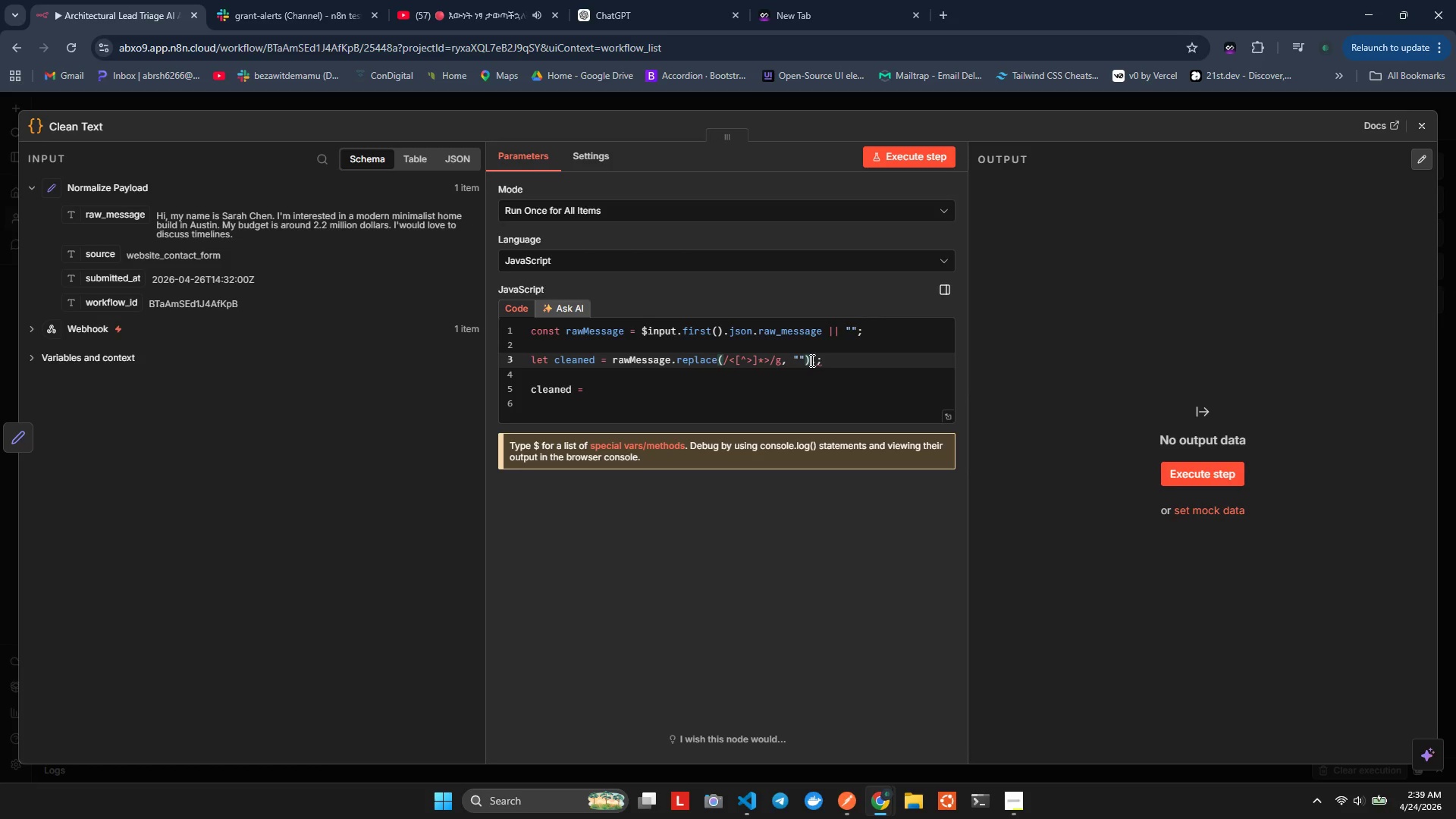 
type(.tri)
 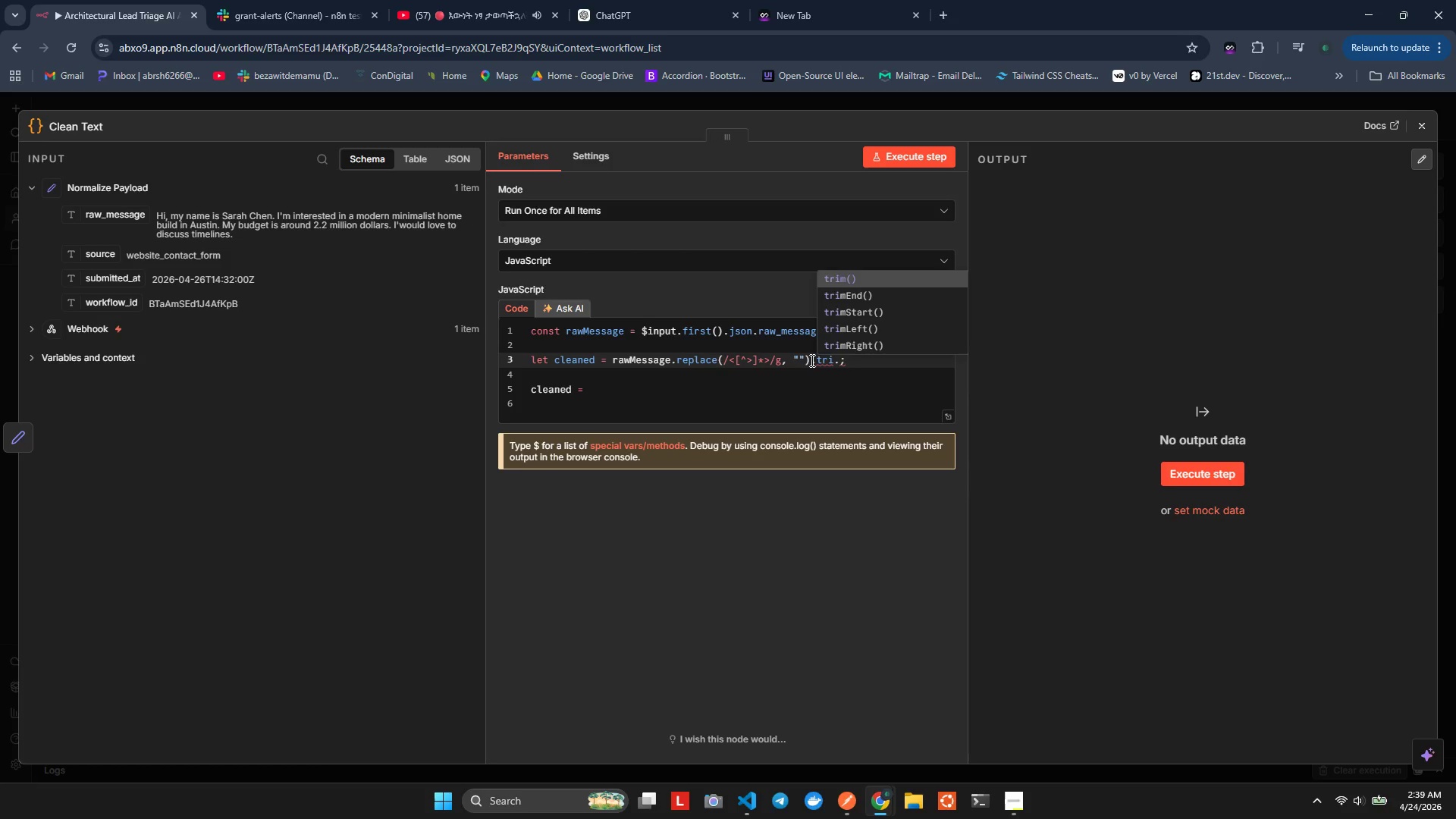 
key(Enter)
 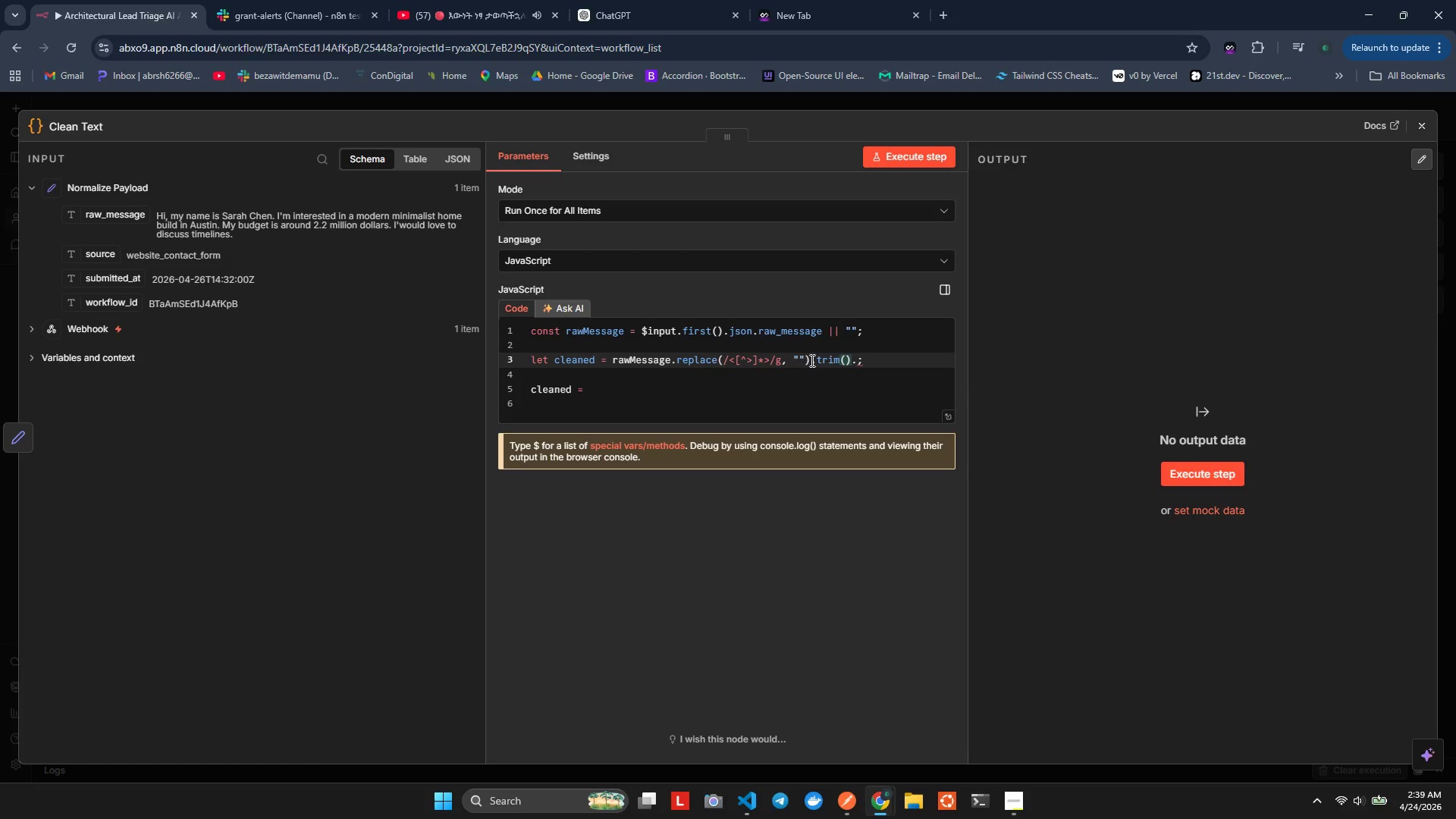 
key(ArrowRight)
 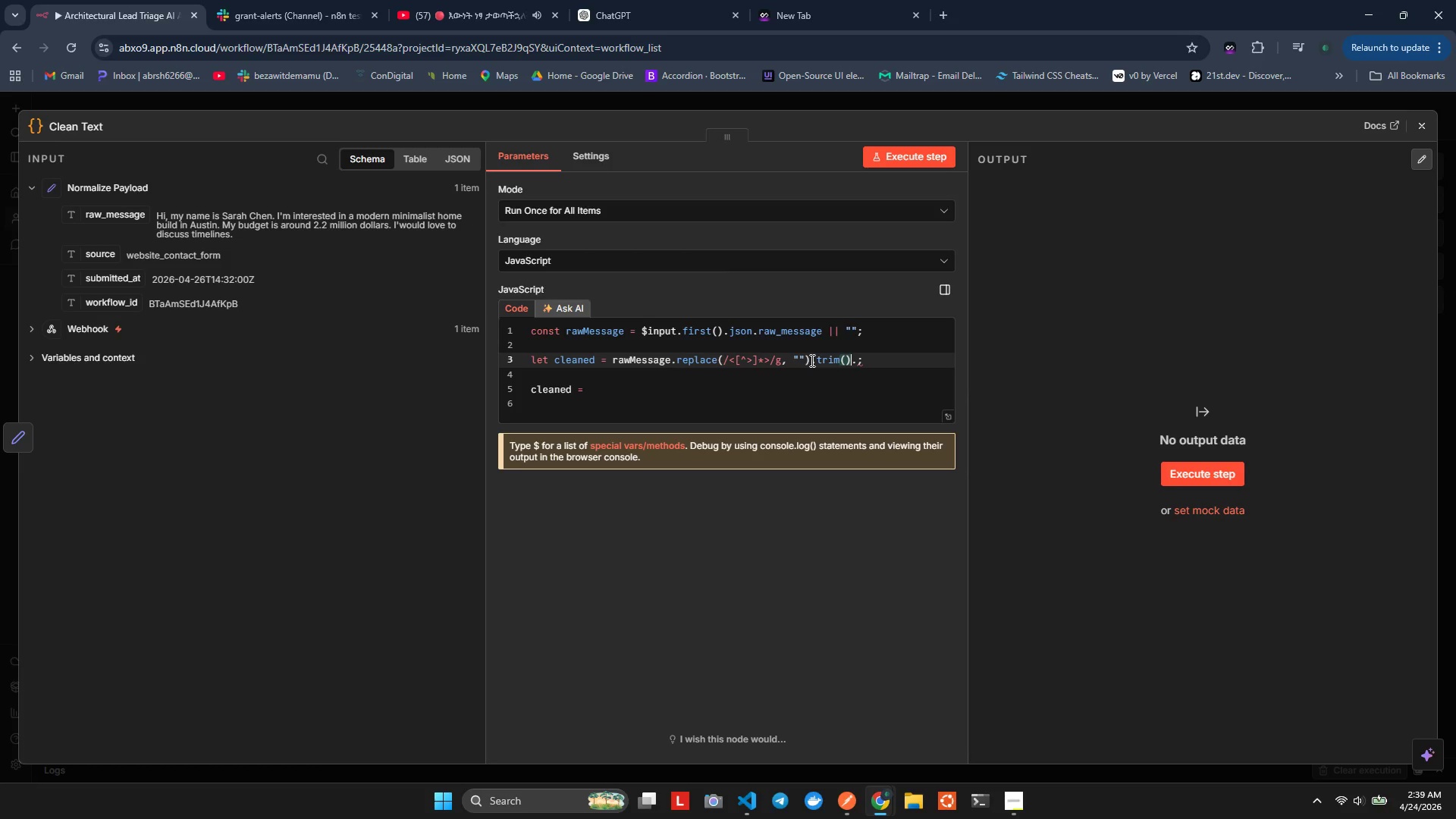 
key(ArrowRight)
 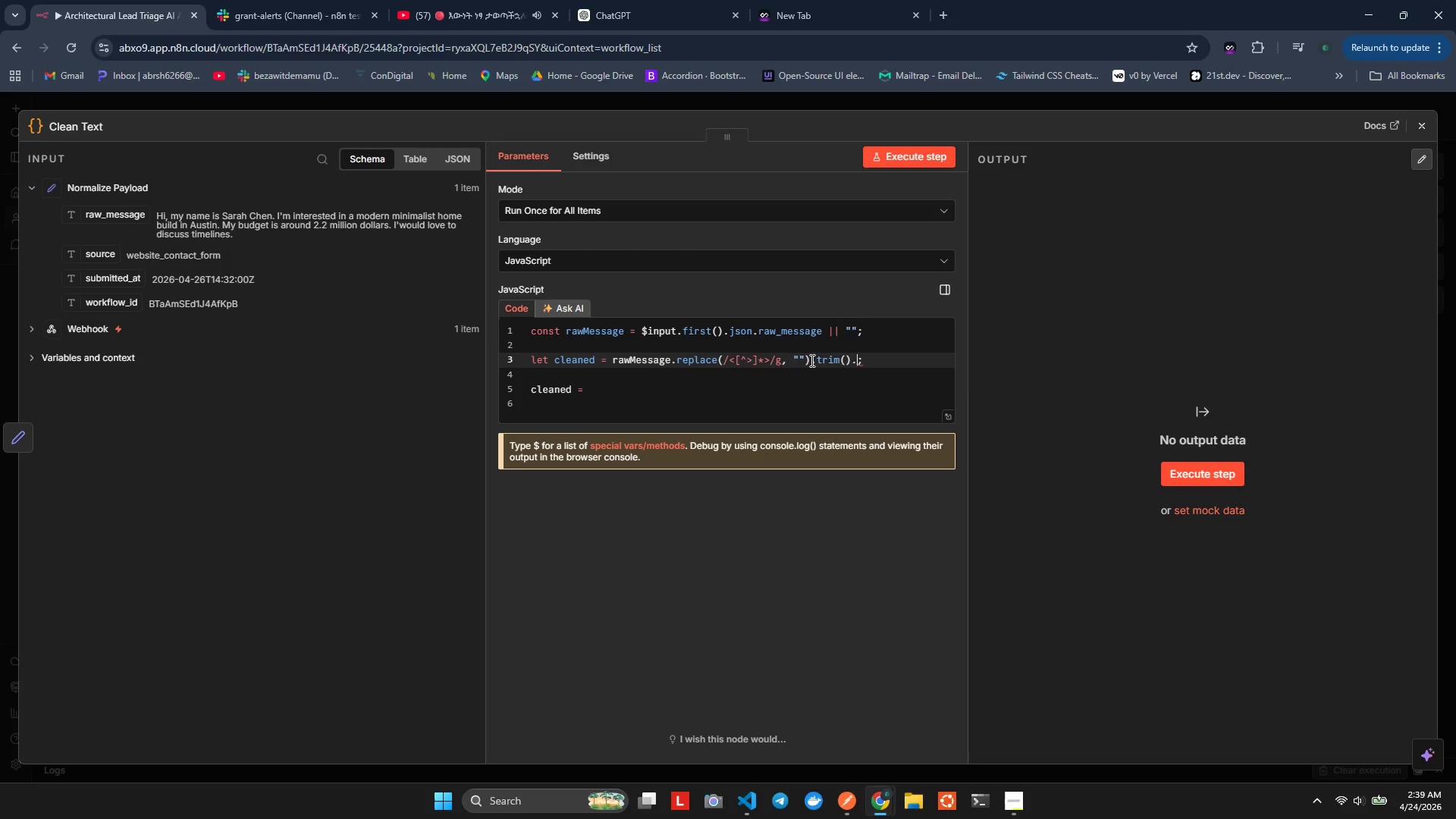 
type(repl)
 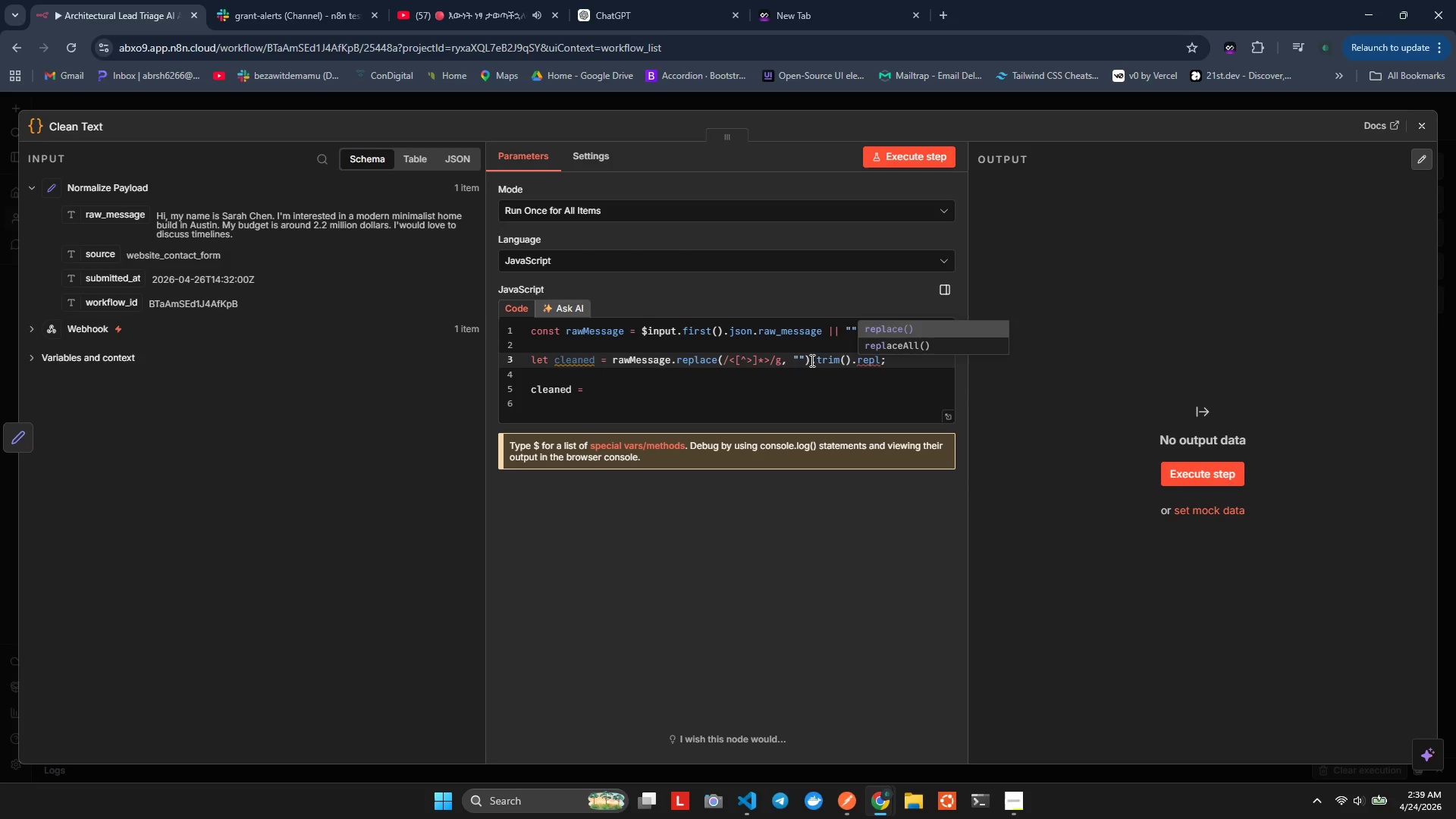 
key(Enter)
 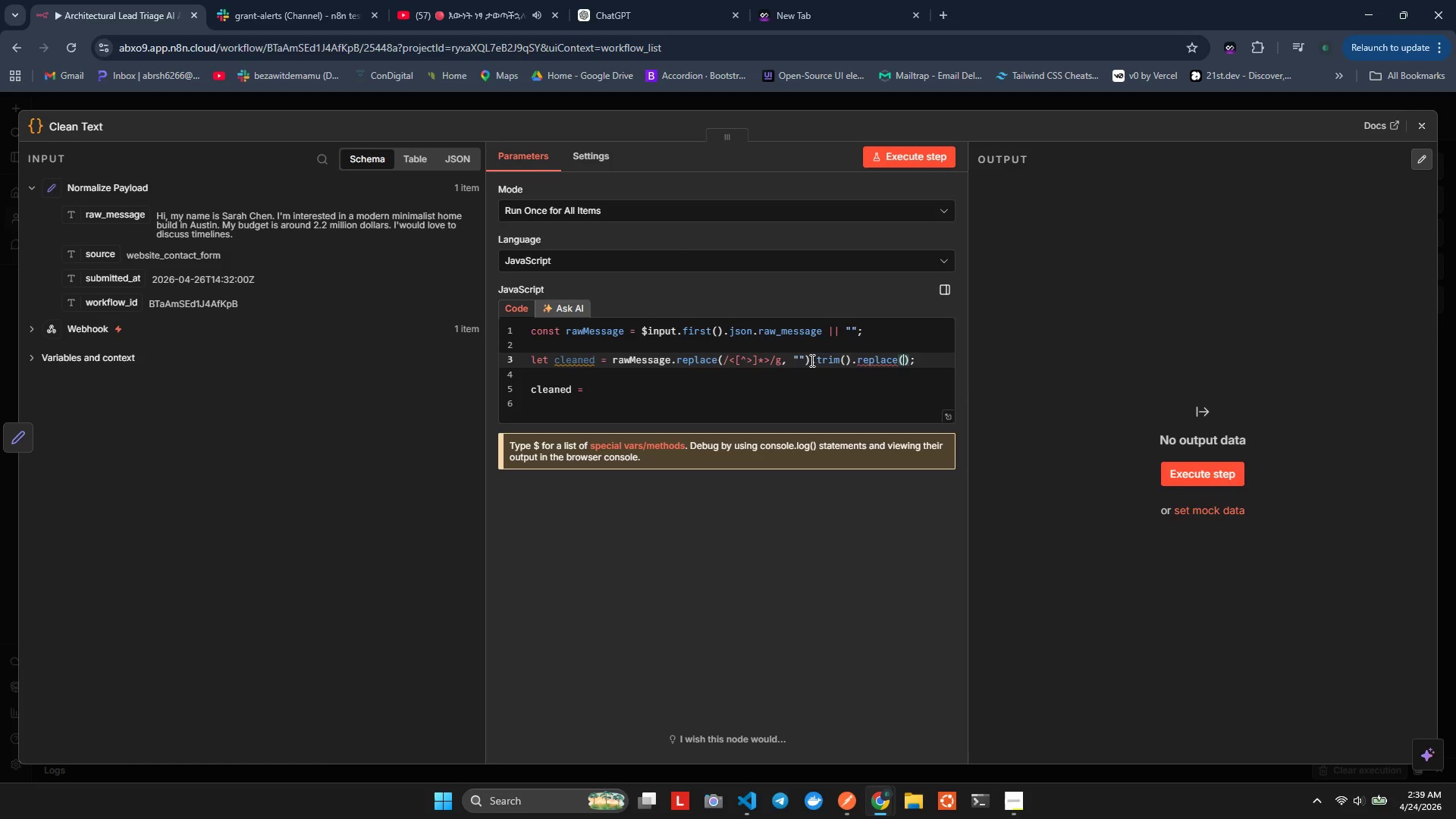 
hold_key(key=ArrowLeft, duration=1.08)
 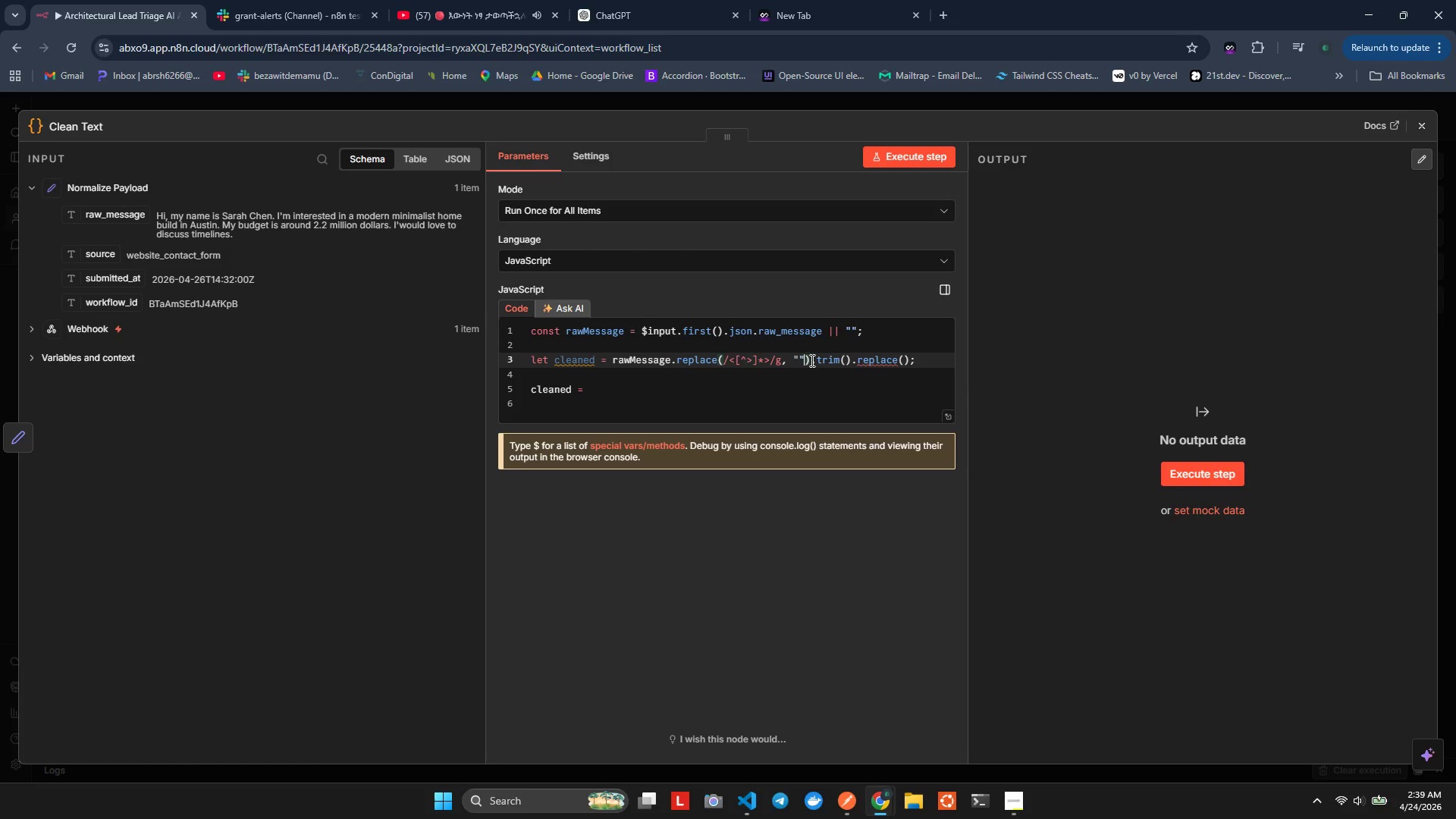 
key(ArrowRight)
 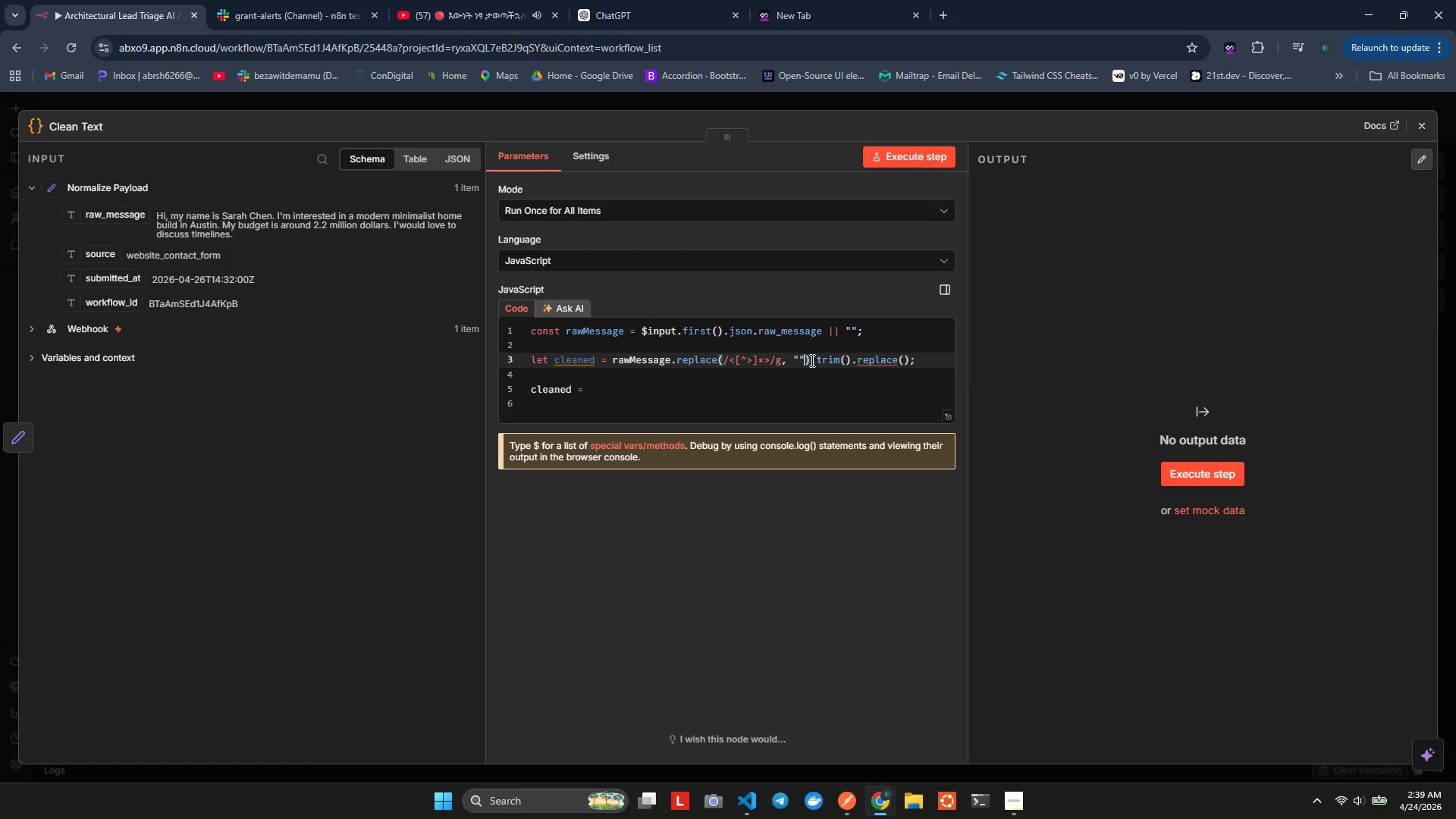 
hold_key(key=ArrowLeft, duration=0.98)
 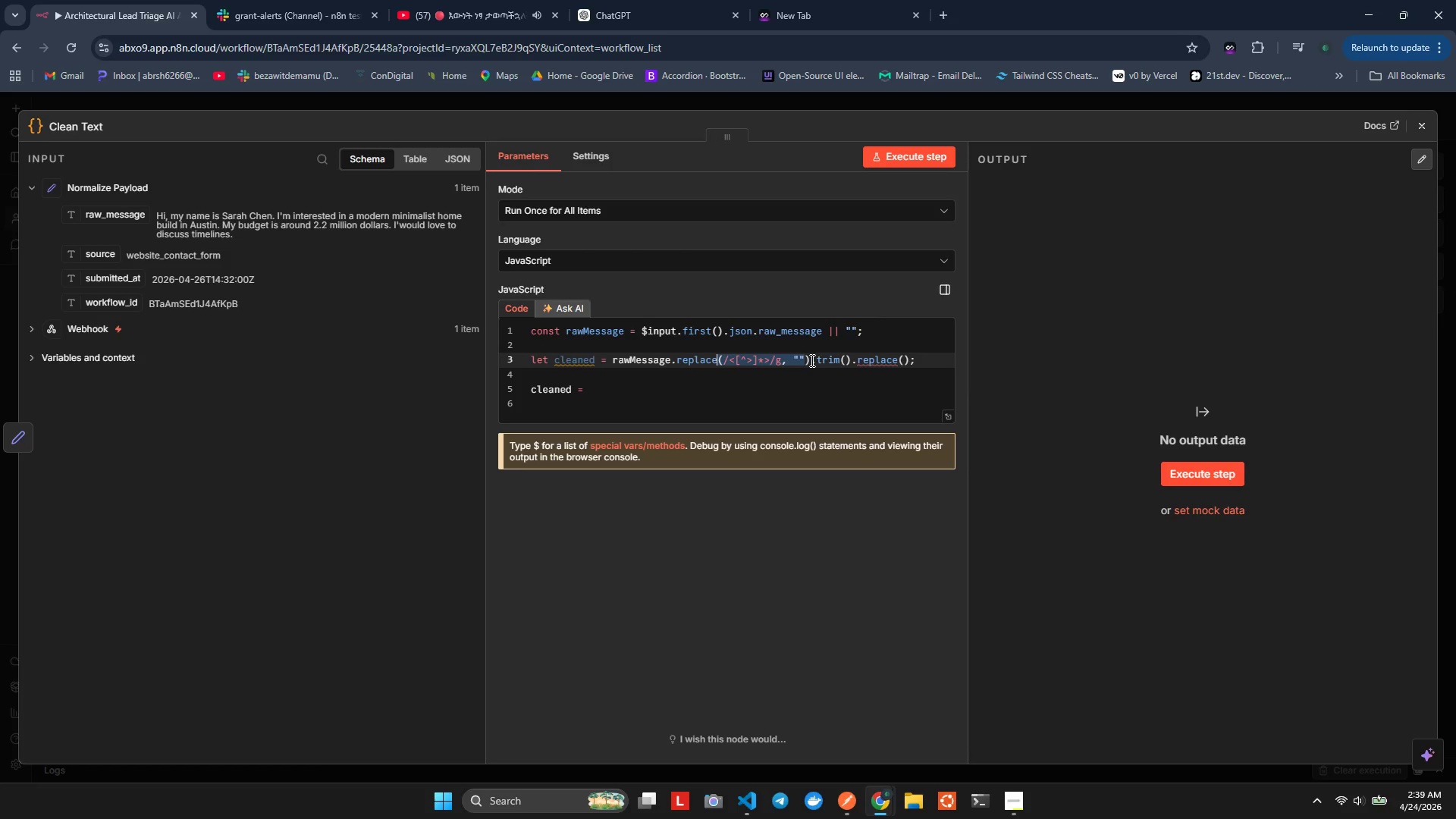 
key(Shift+ArrowRight)
 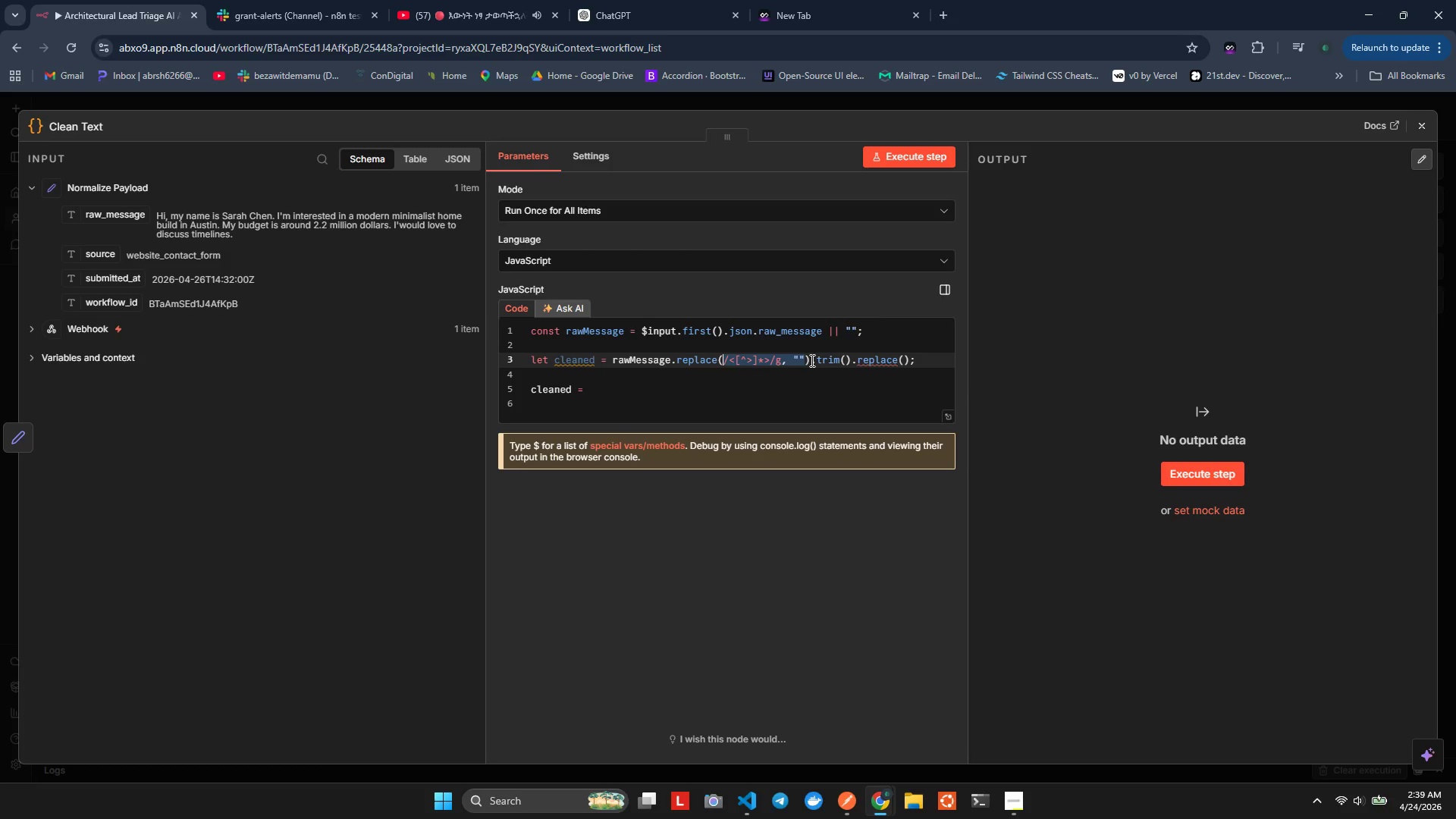 
key(Control+X)
 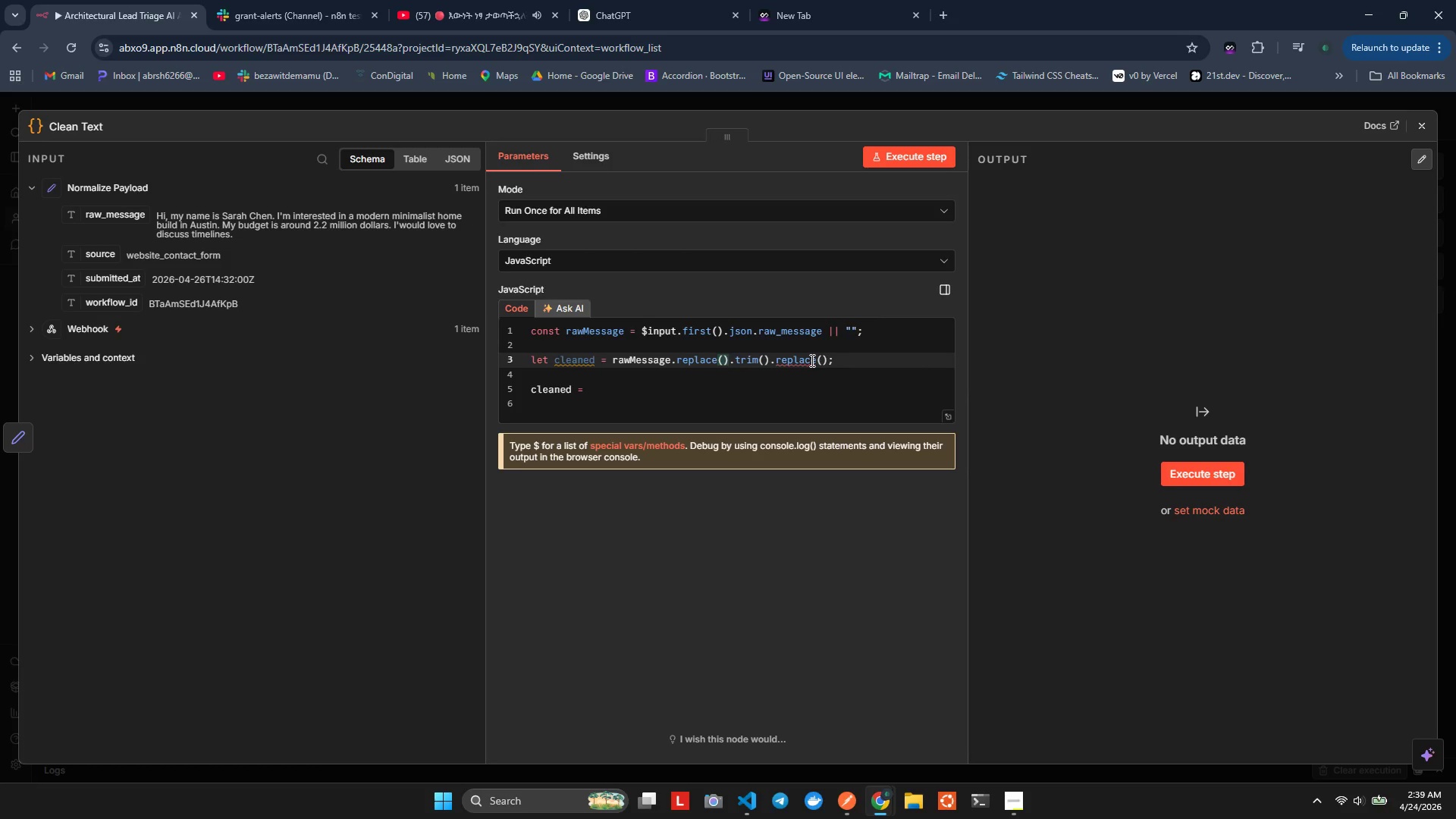 
key(Control+Z)
 